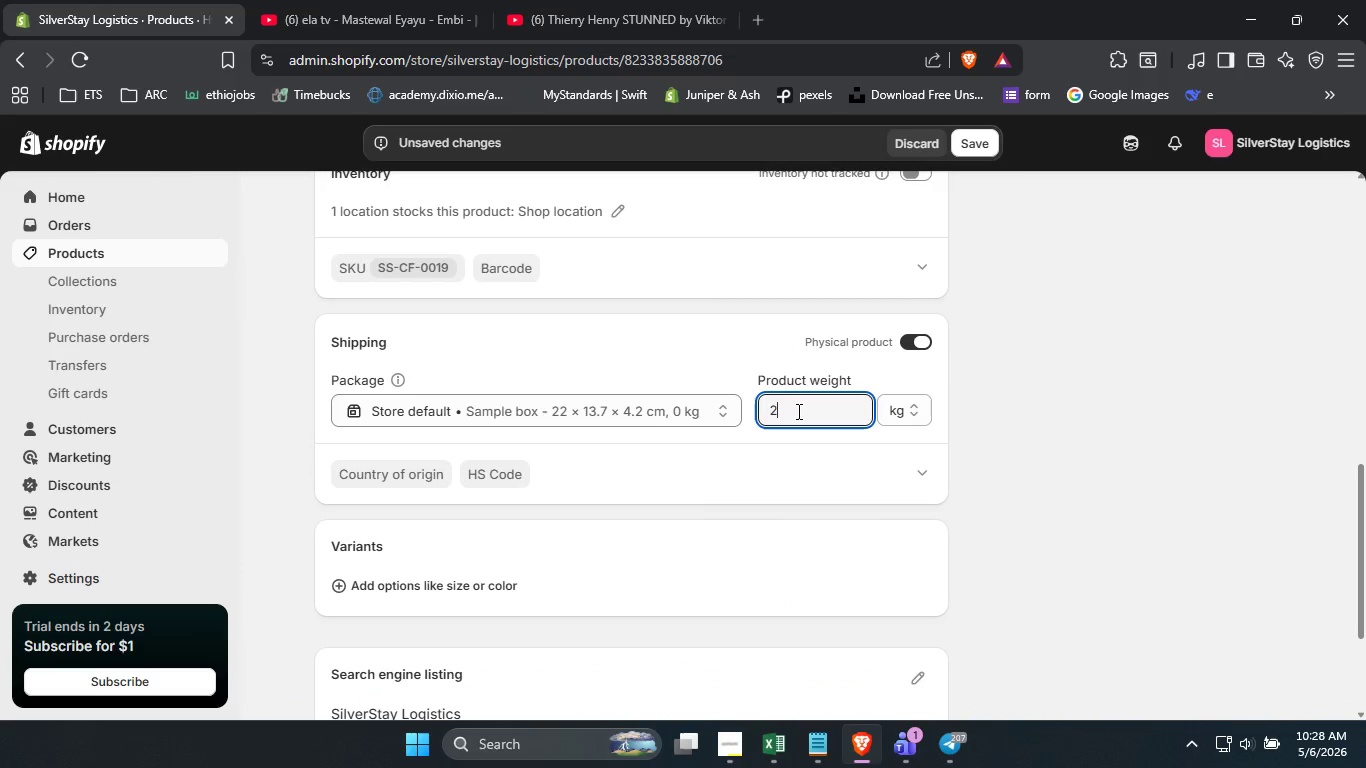 
key(Backspace)
 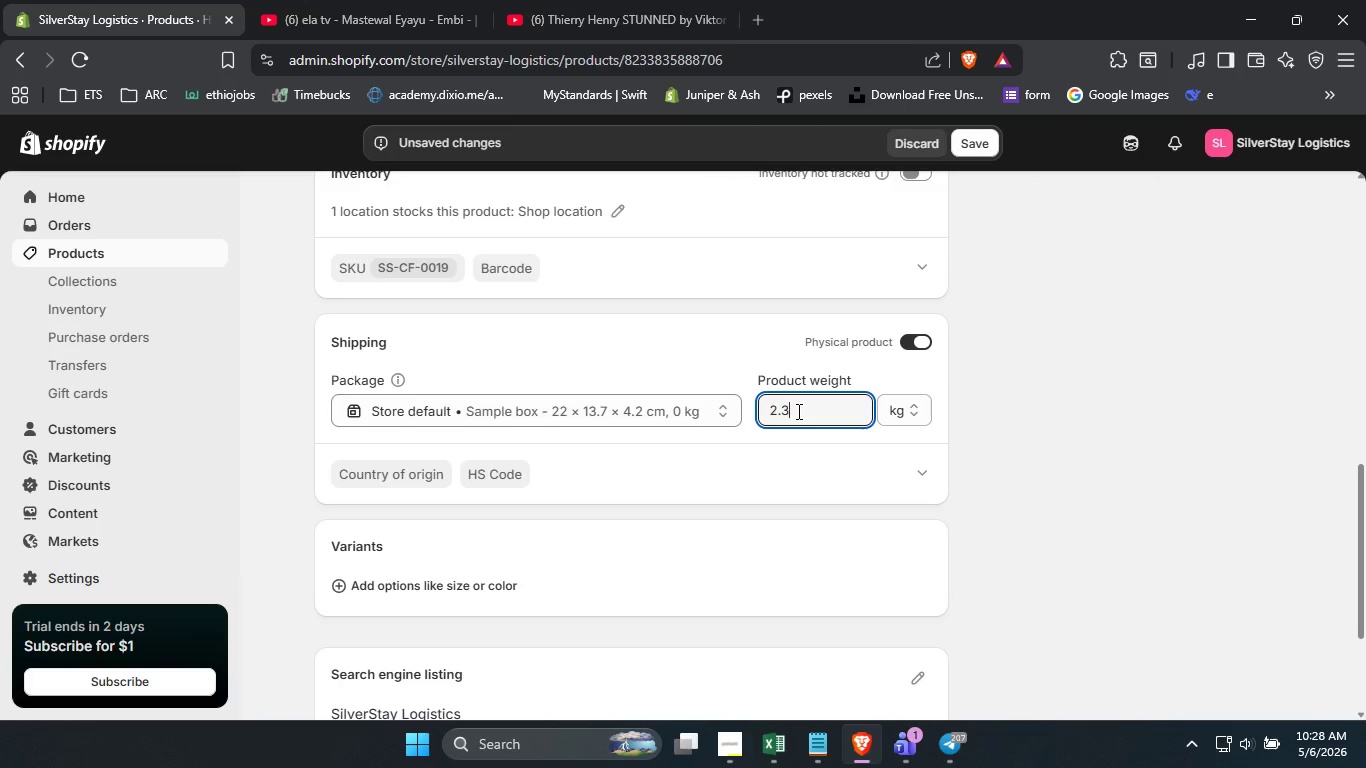 
key(NumpadDecimal)
 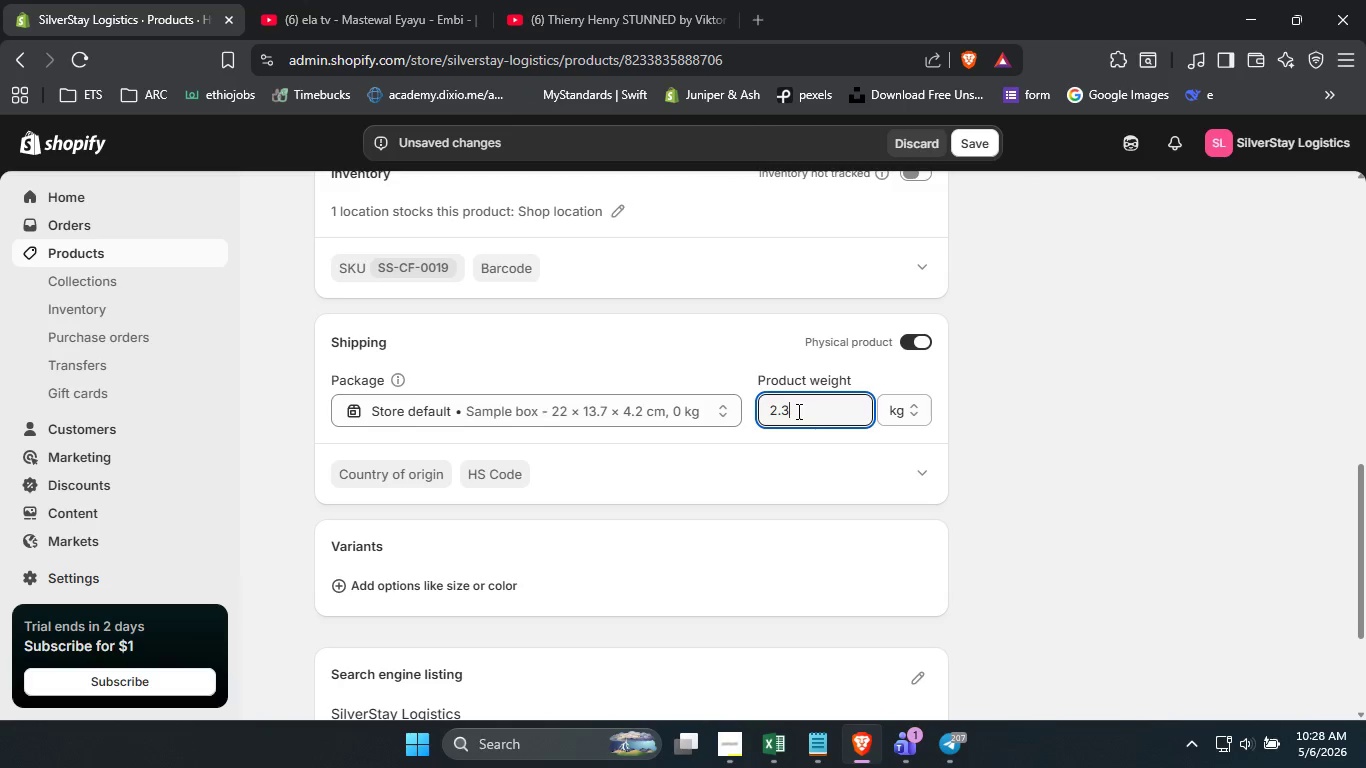 
key(Numpad3)
 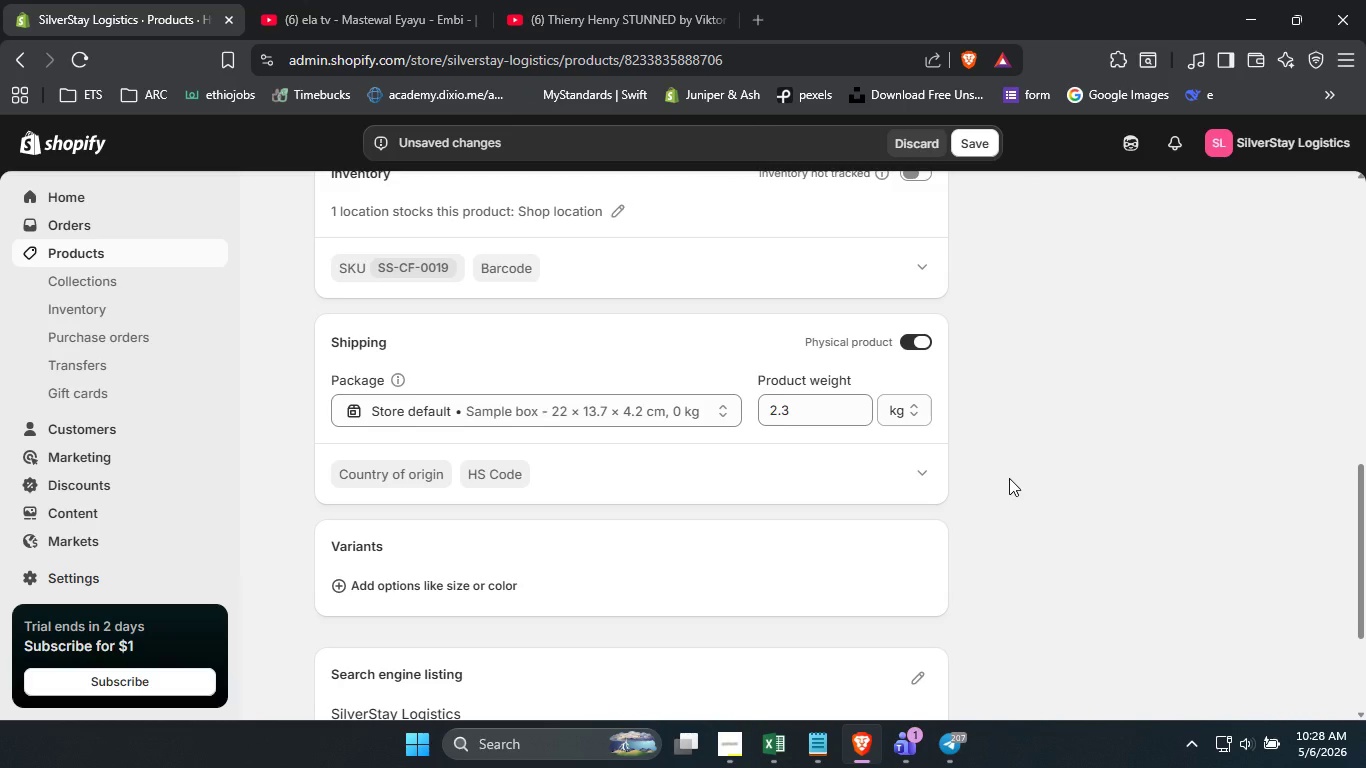 
left_click([1009, 478])
 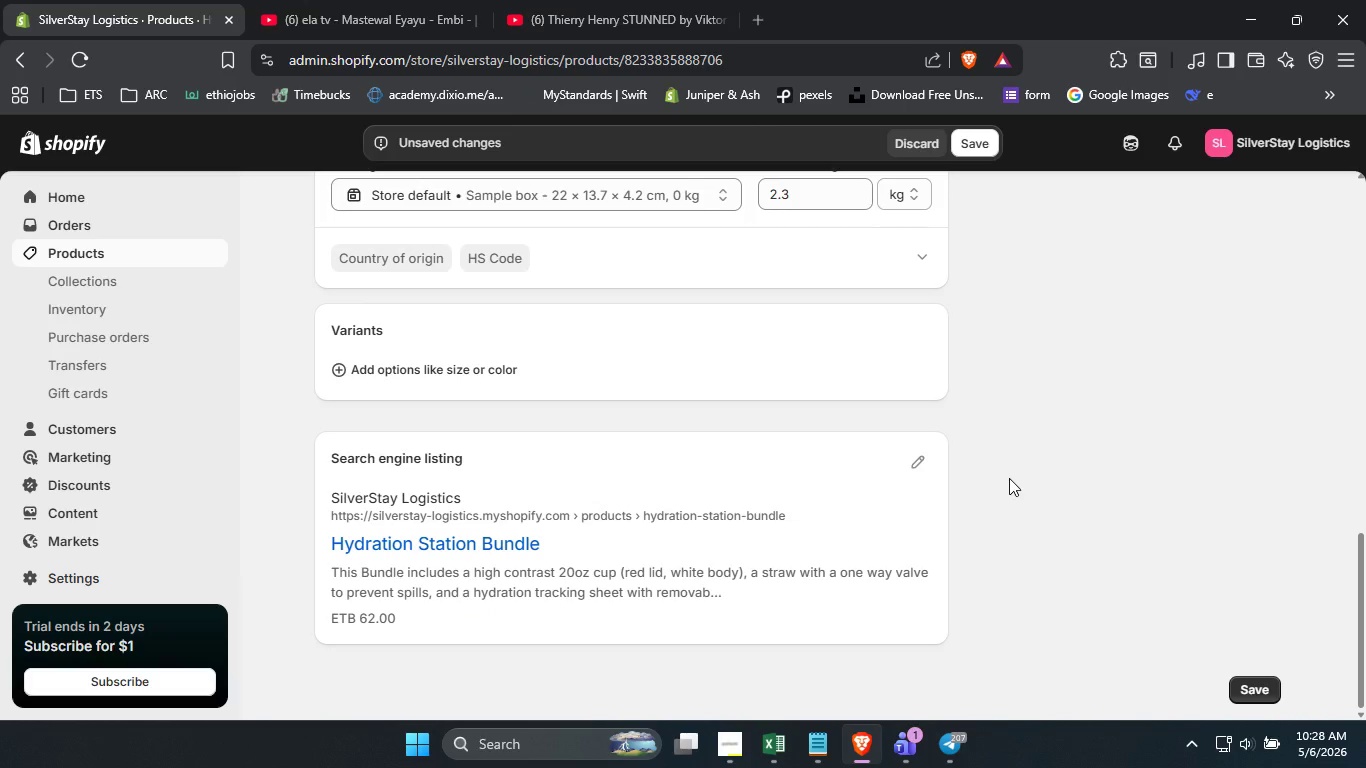 
scroll: coordinate [1009, 478], scroll_direction: down, amount: 4.0
 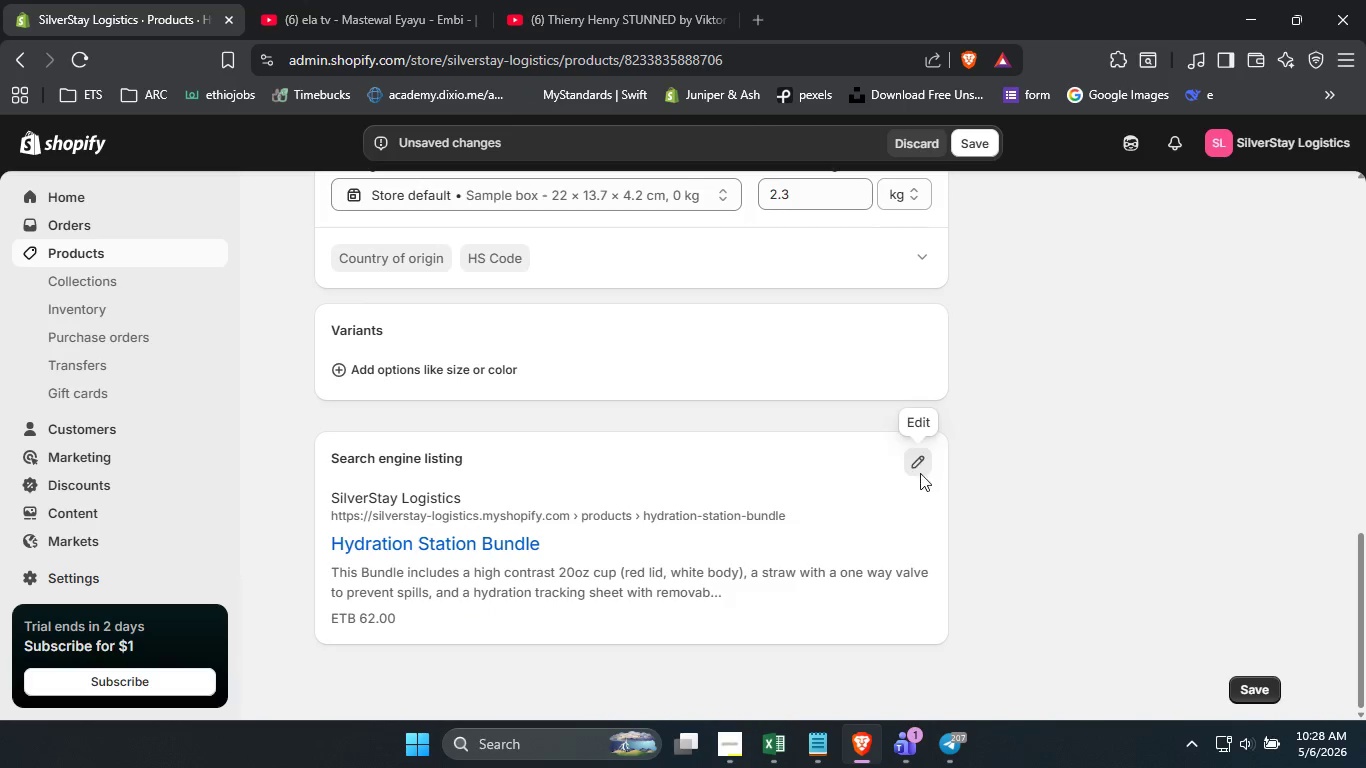 
left_click([920, 473])
 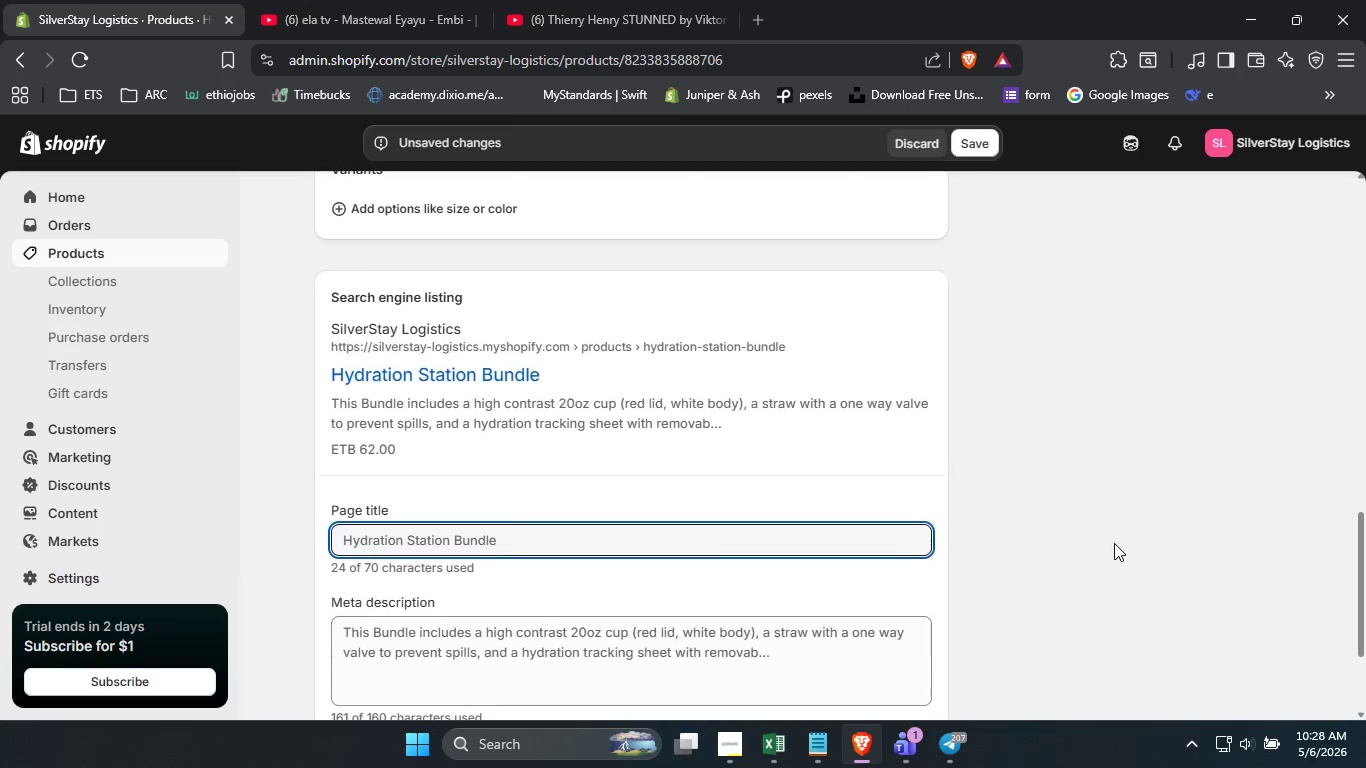 
scroll: coordinate [950, 385], scroll_direction: up, amount: 7.0
 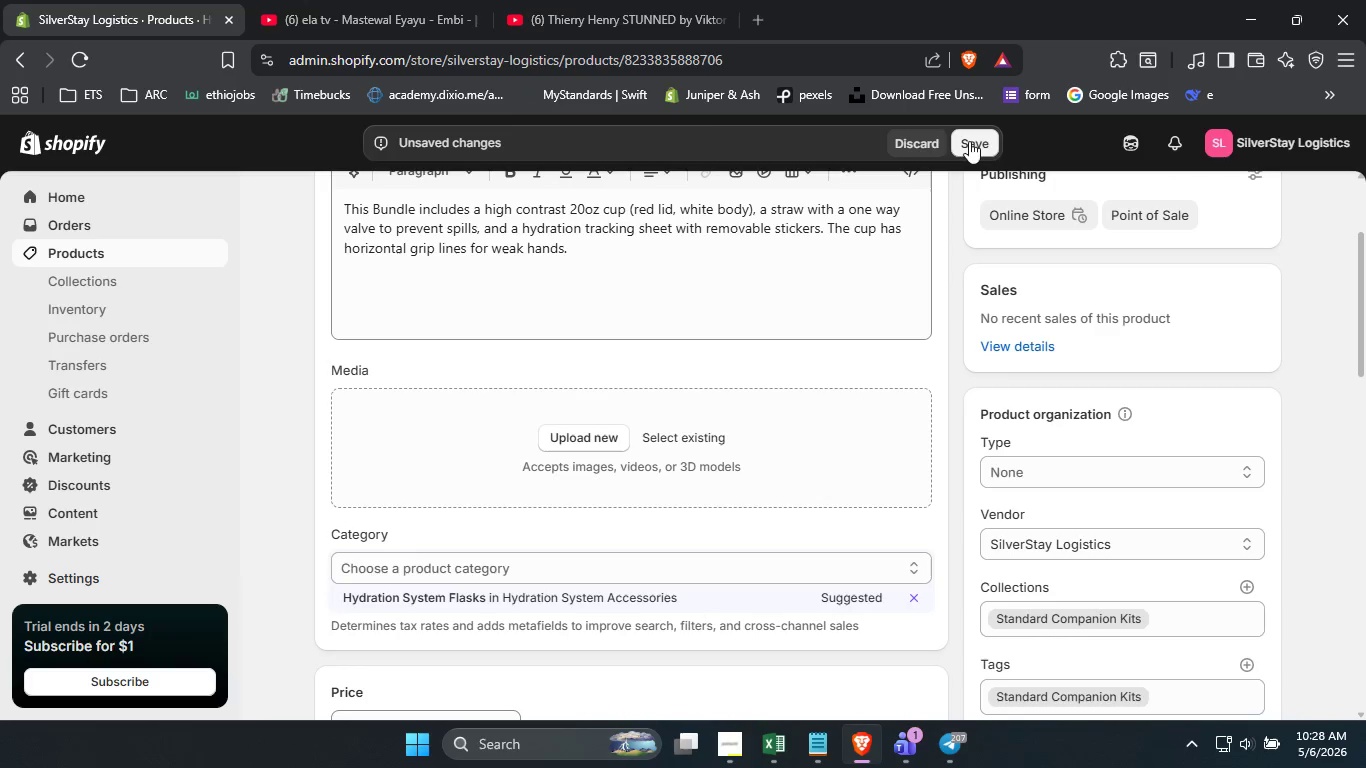 
left_click([969, 141])
 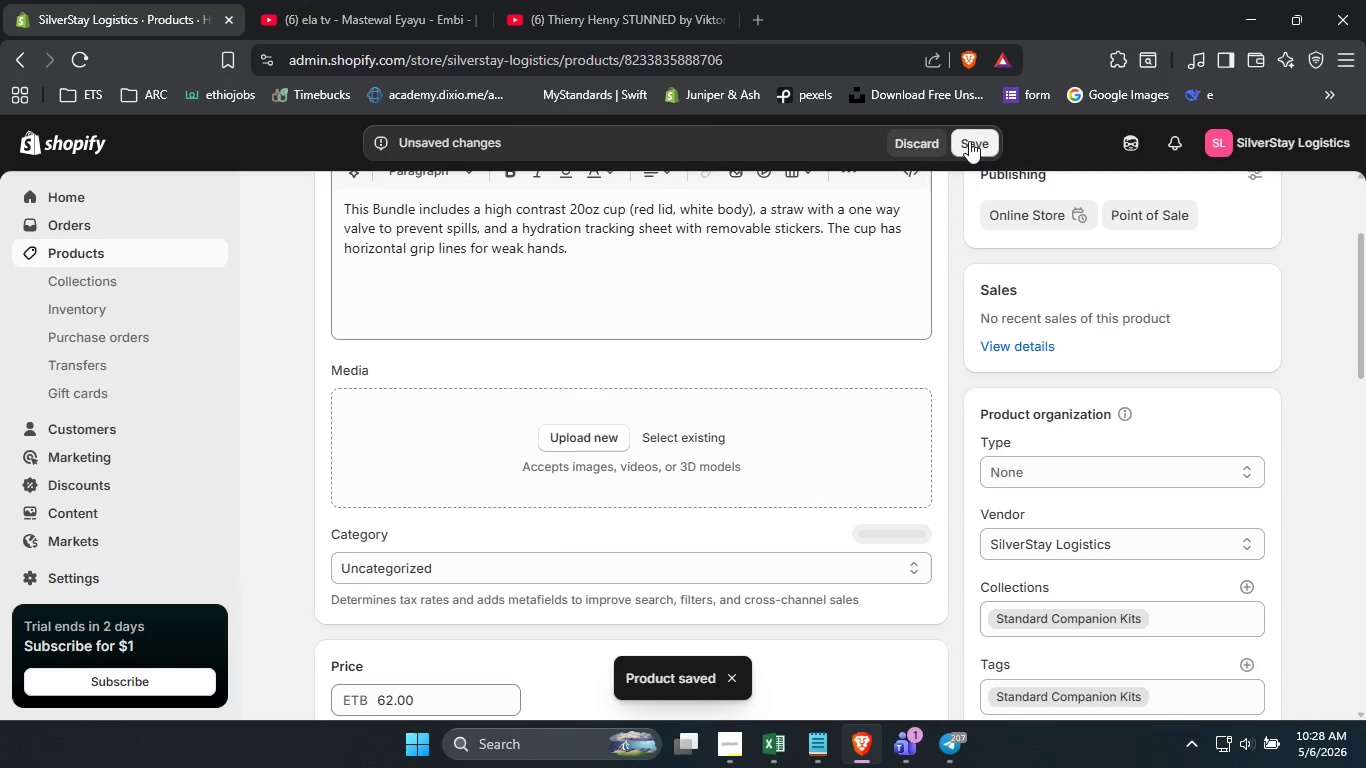 
wait(5.92)
 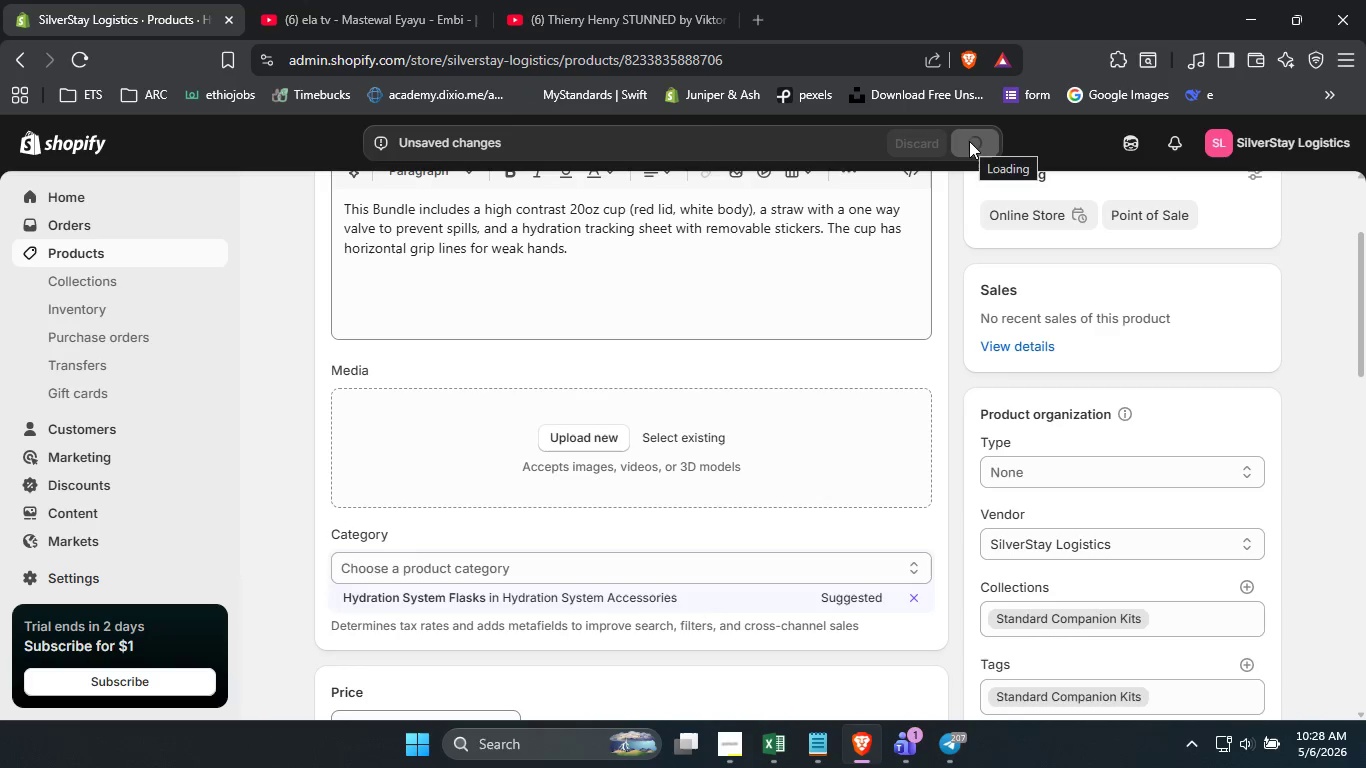 
left_click([954, 453])
 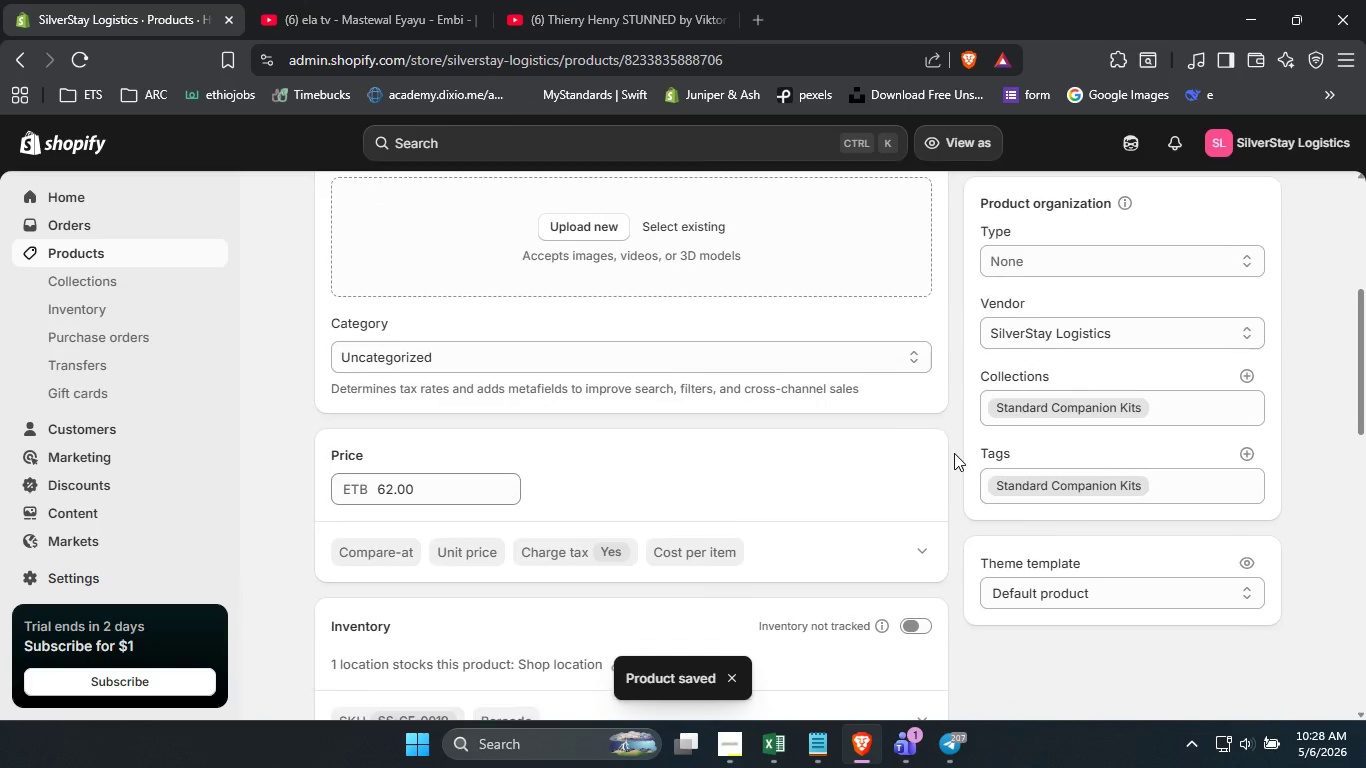 
scroll: coordinate [954, 453], scroll_direction: down, amount: 2.0
 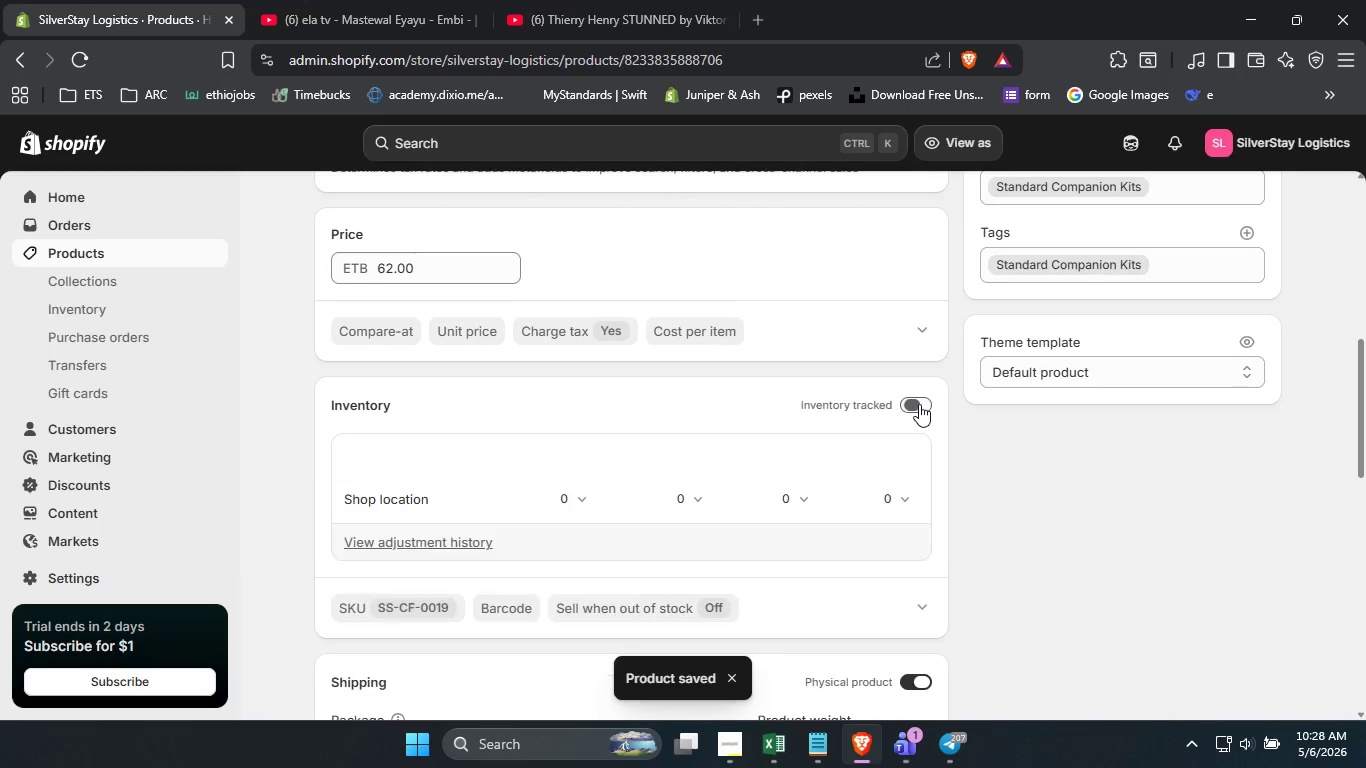 
left_click([919, 404])
 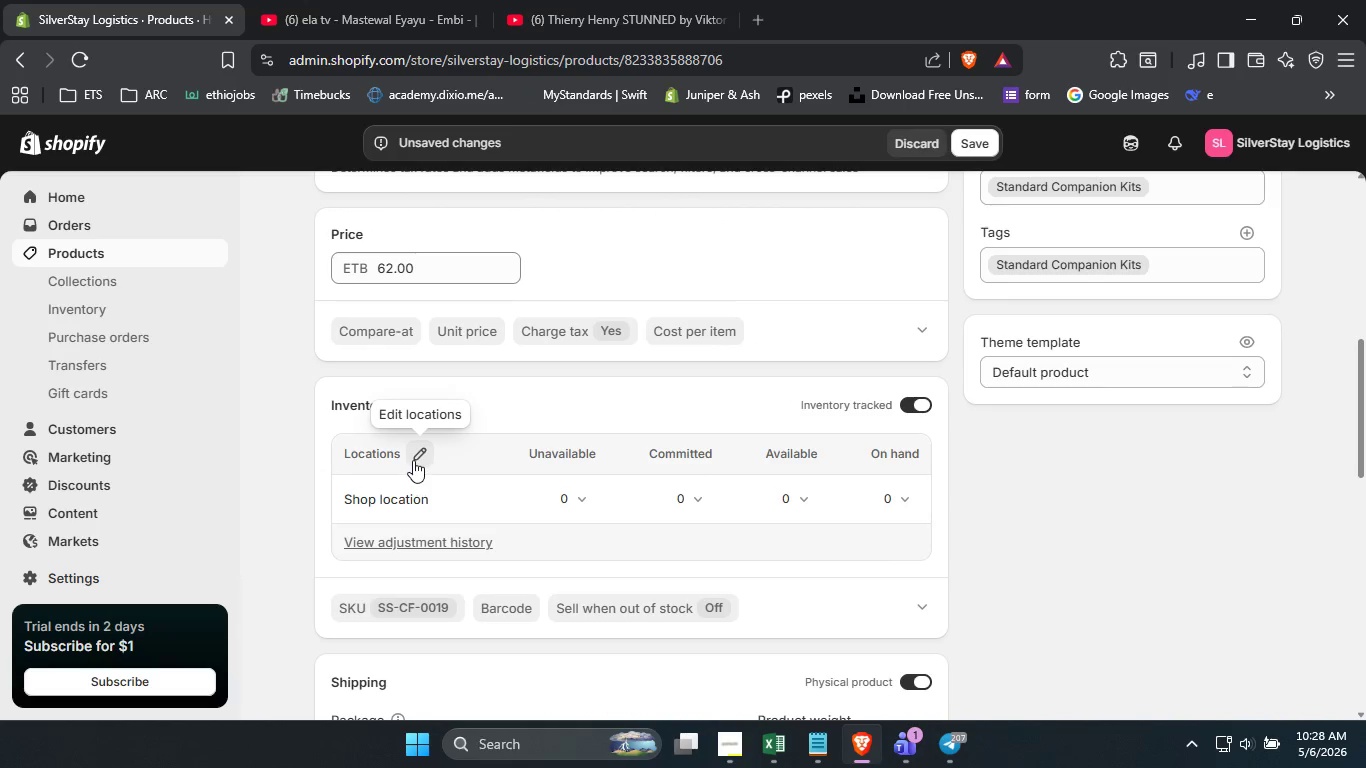 
left_click([413, 460])
 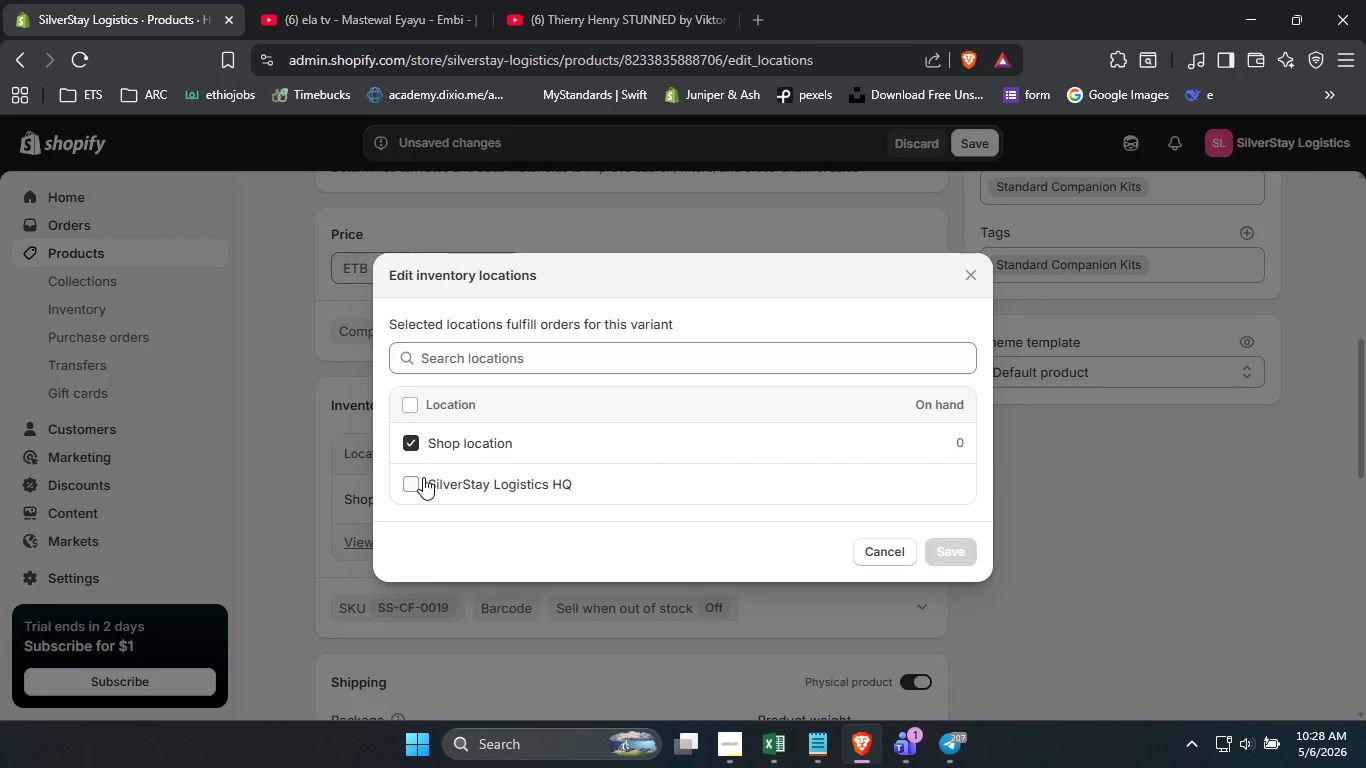 
left_click([423, 477])
 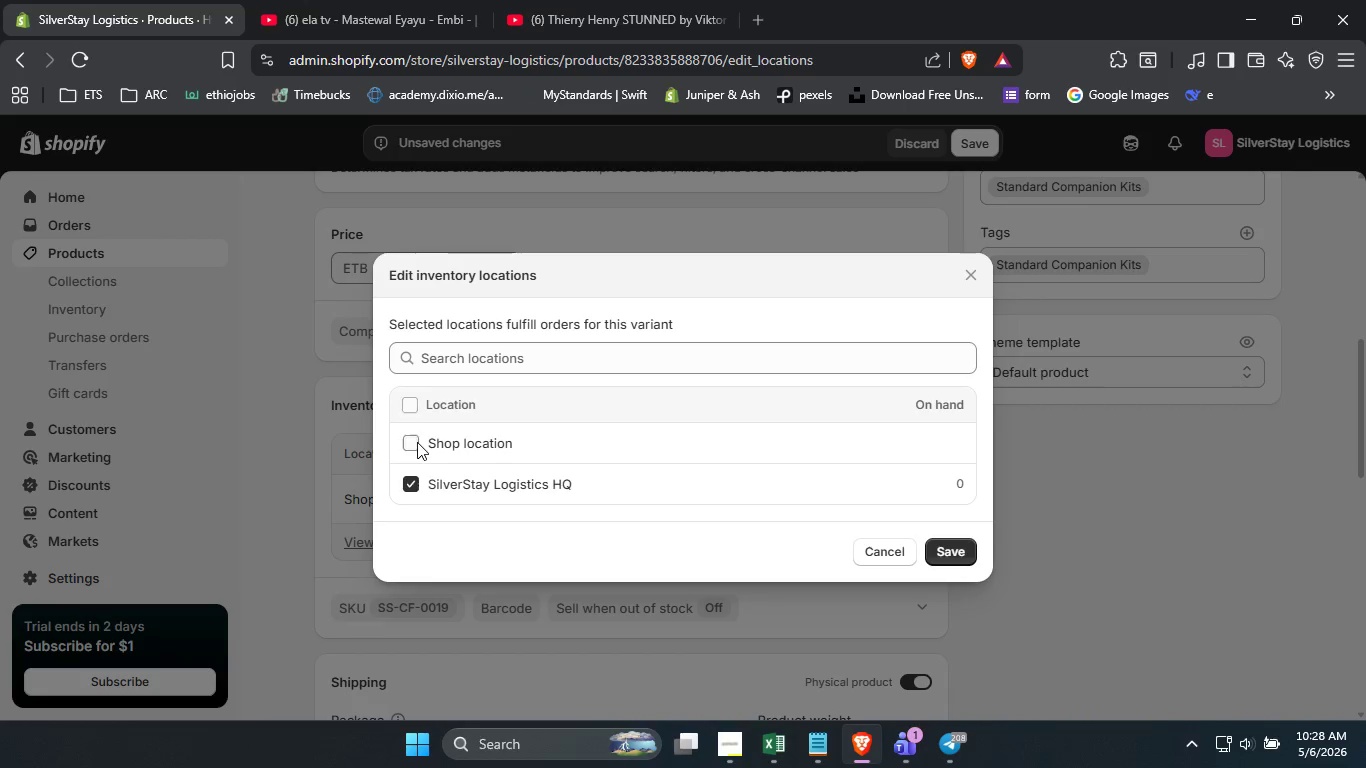 
left_click([417, 442])
 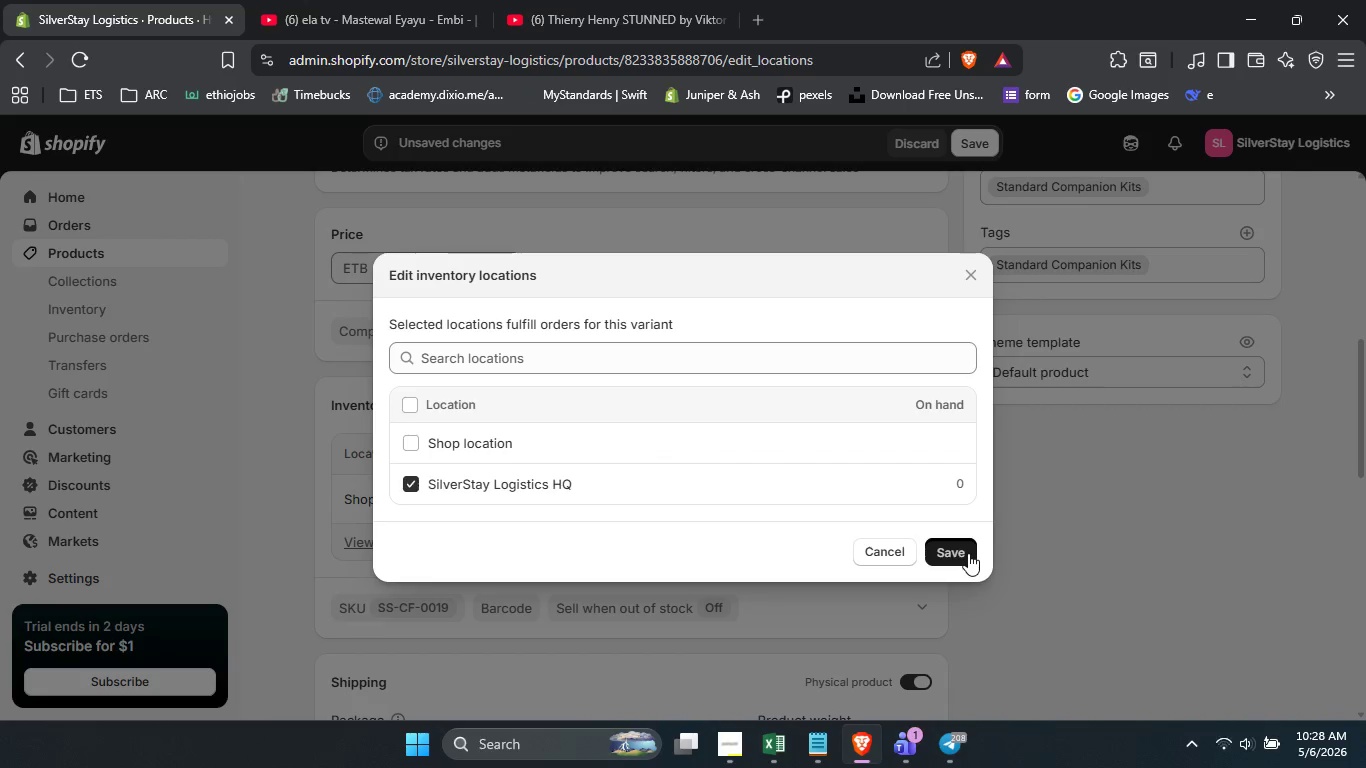 
left_click([968, 553])
 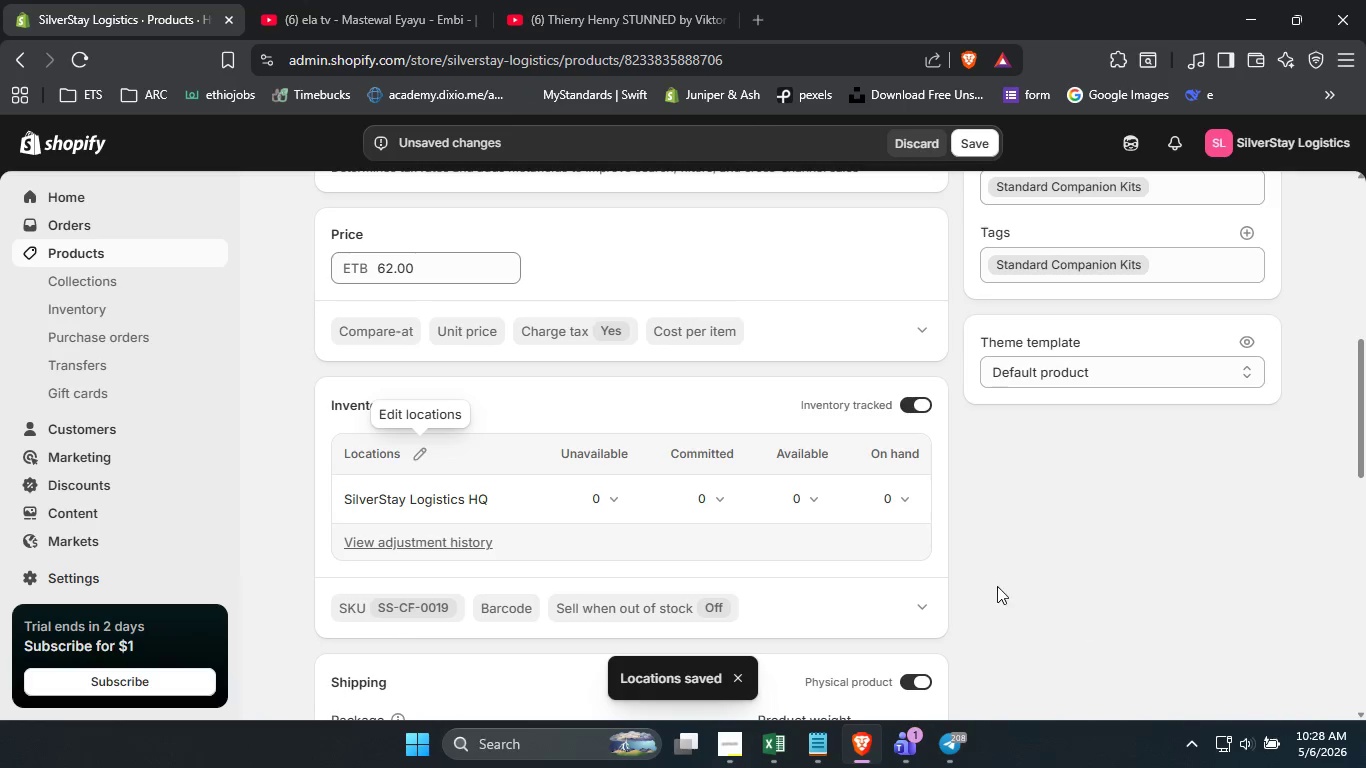 
wait(6.38)
 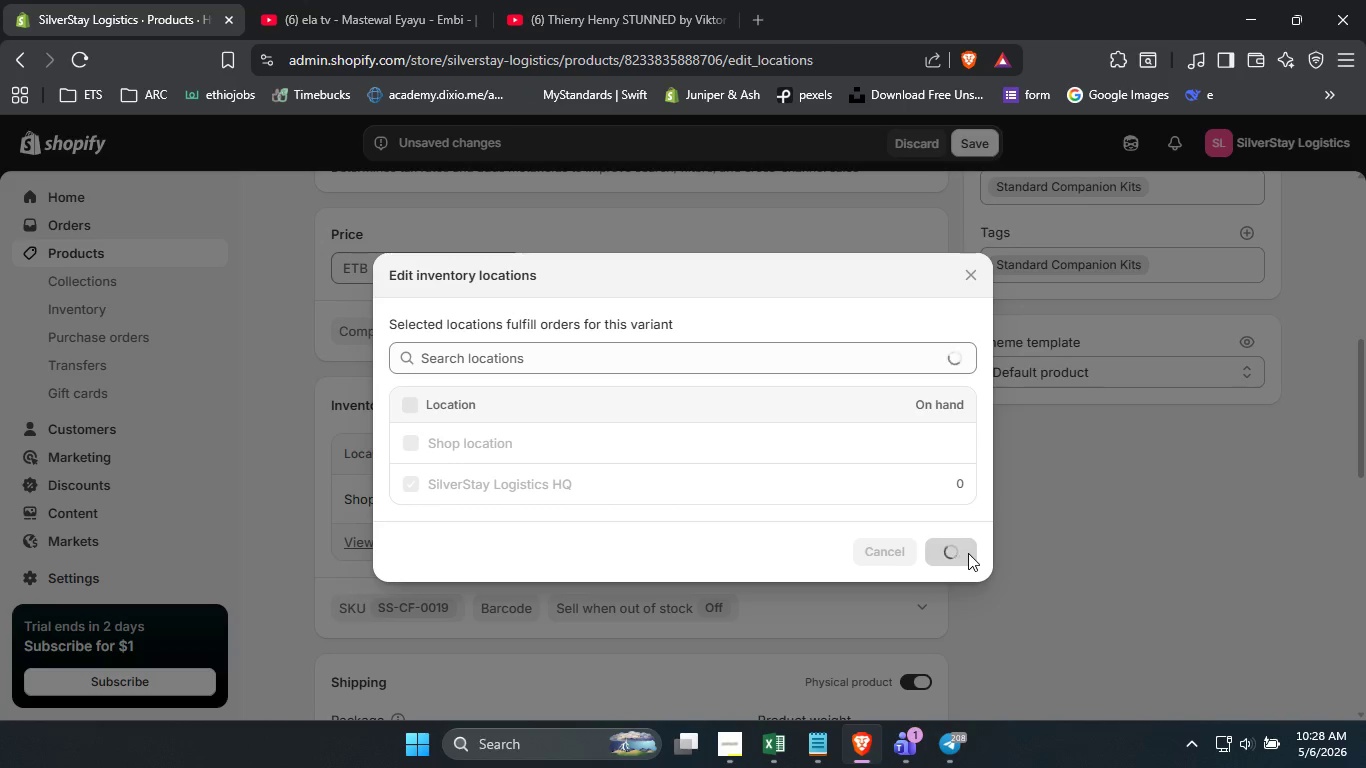 
left_click([809, 498])
 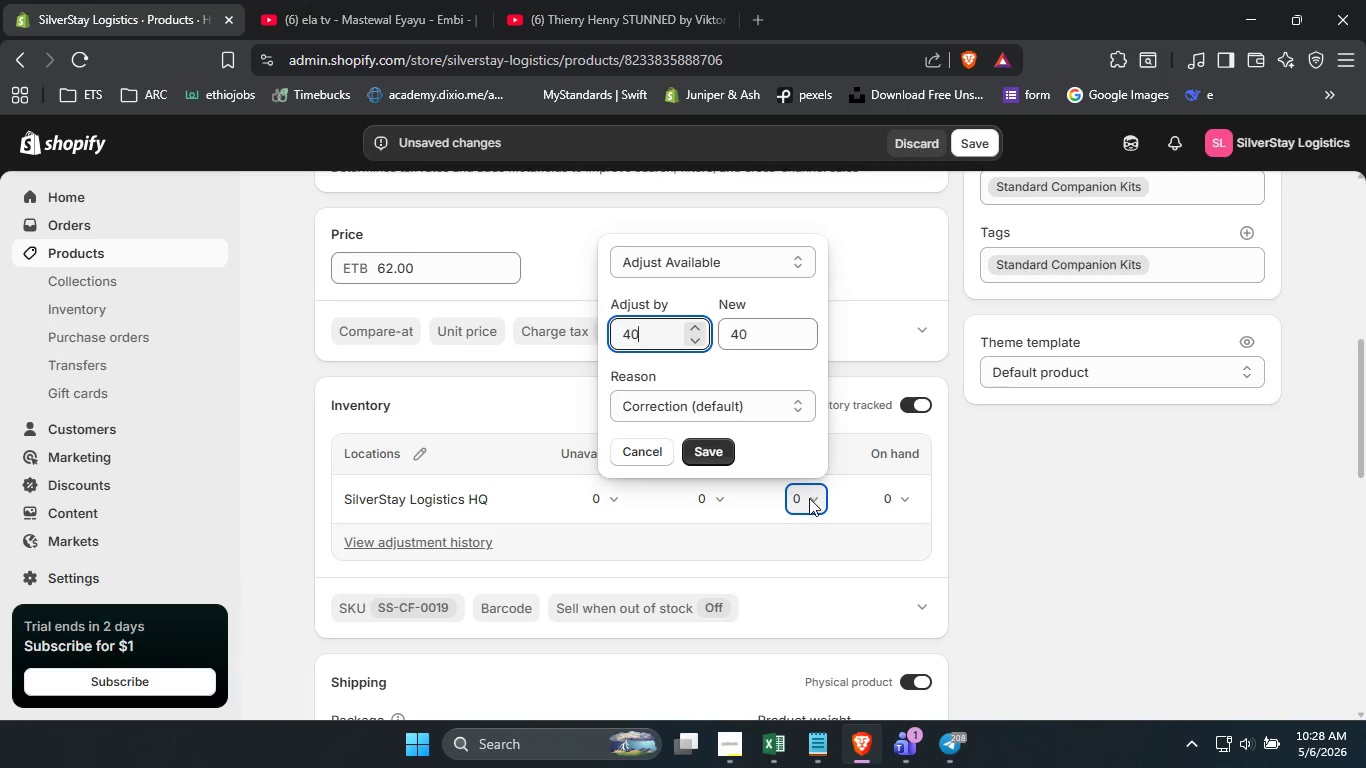 
key(Numpad4)
 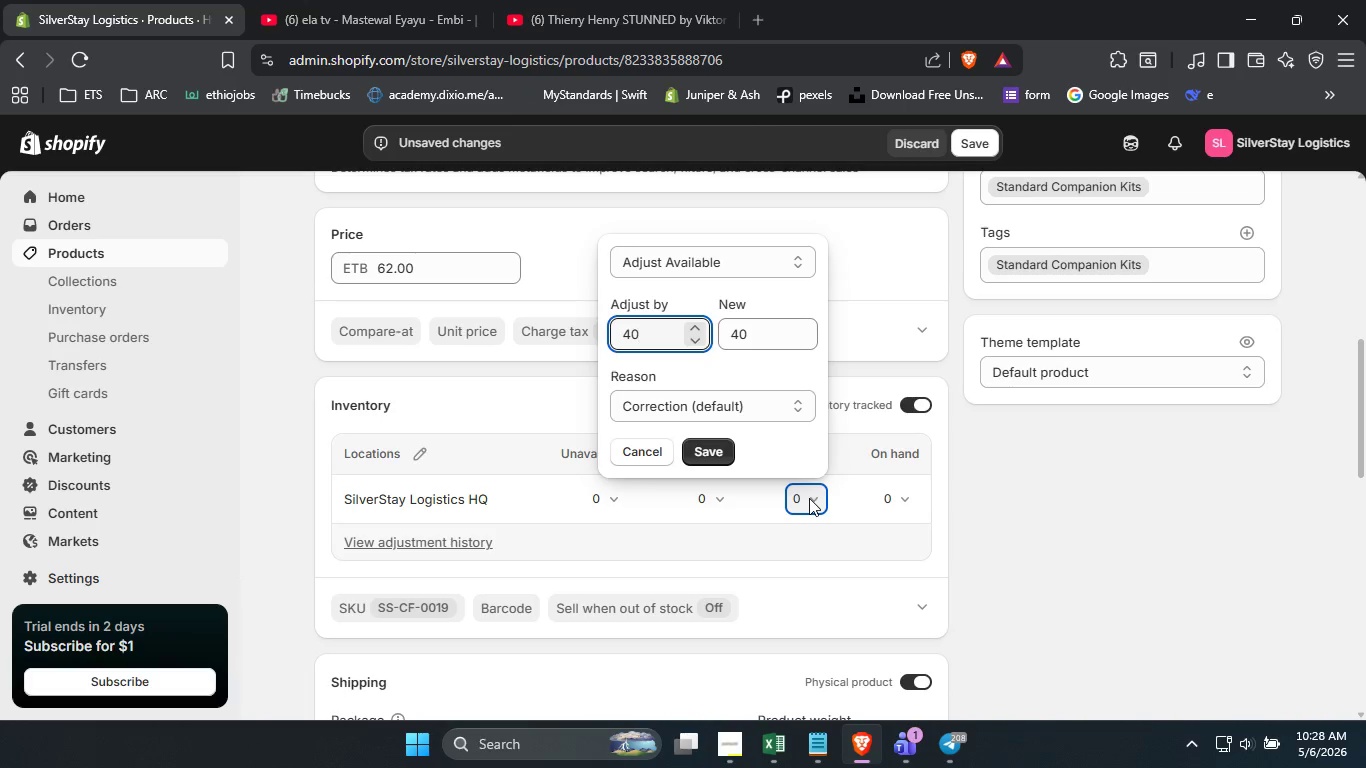 
key(Numpad0)
 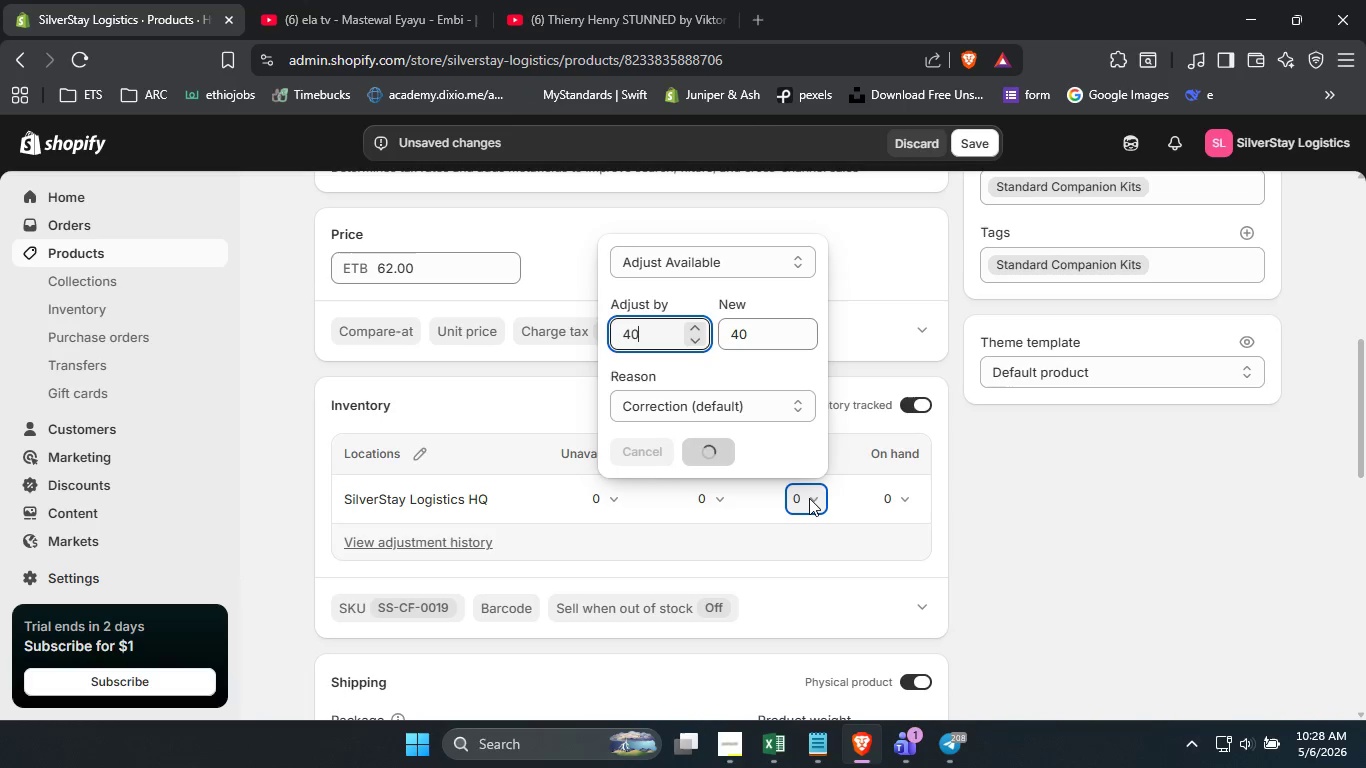 
key(Enter)
 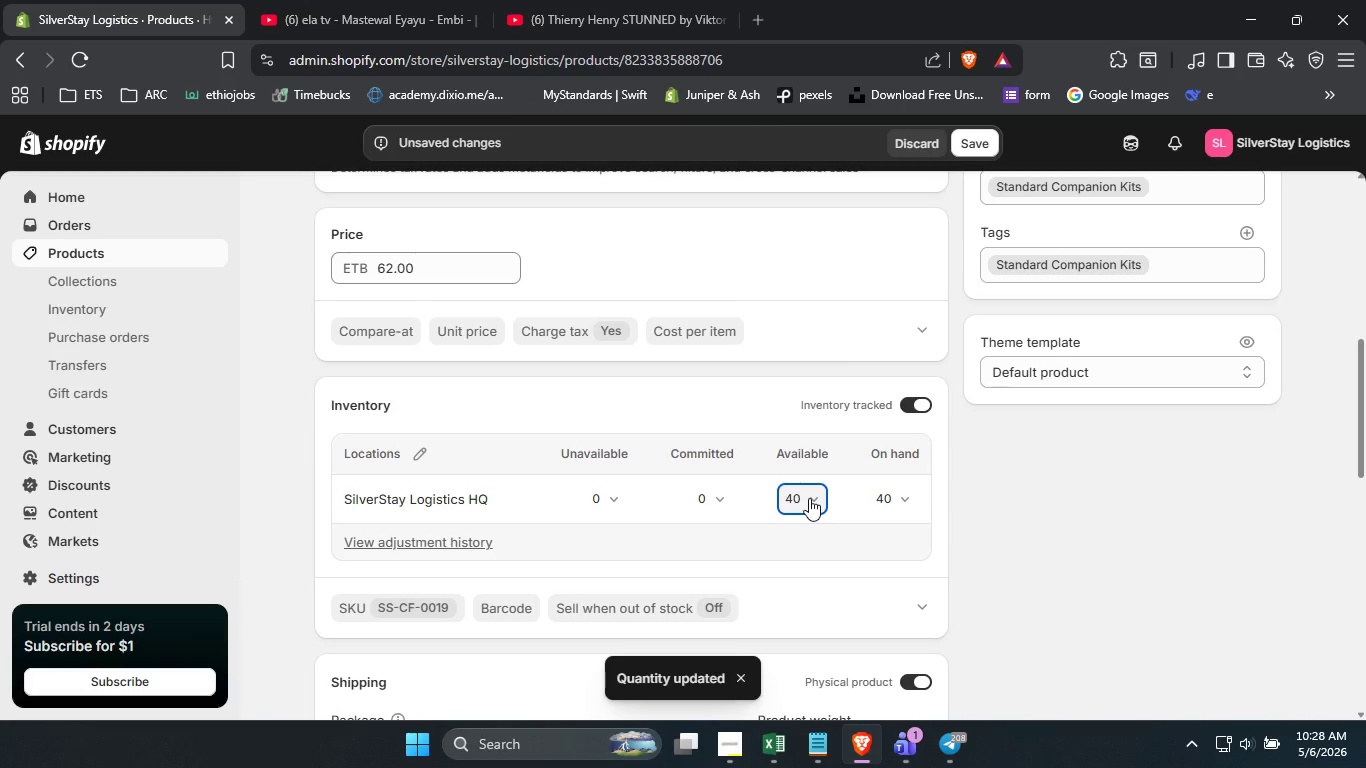 
wait(5.16)
 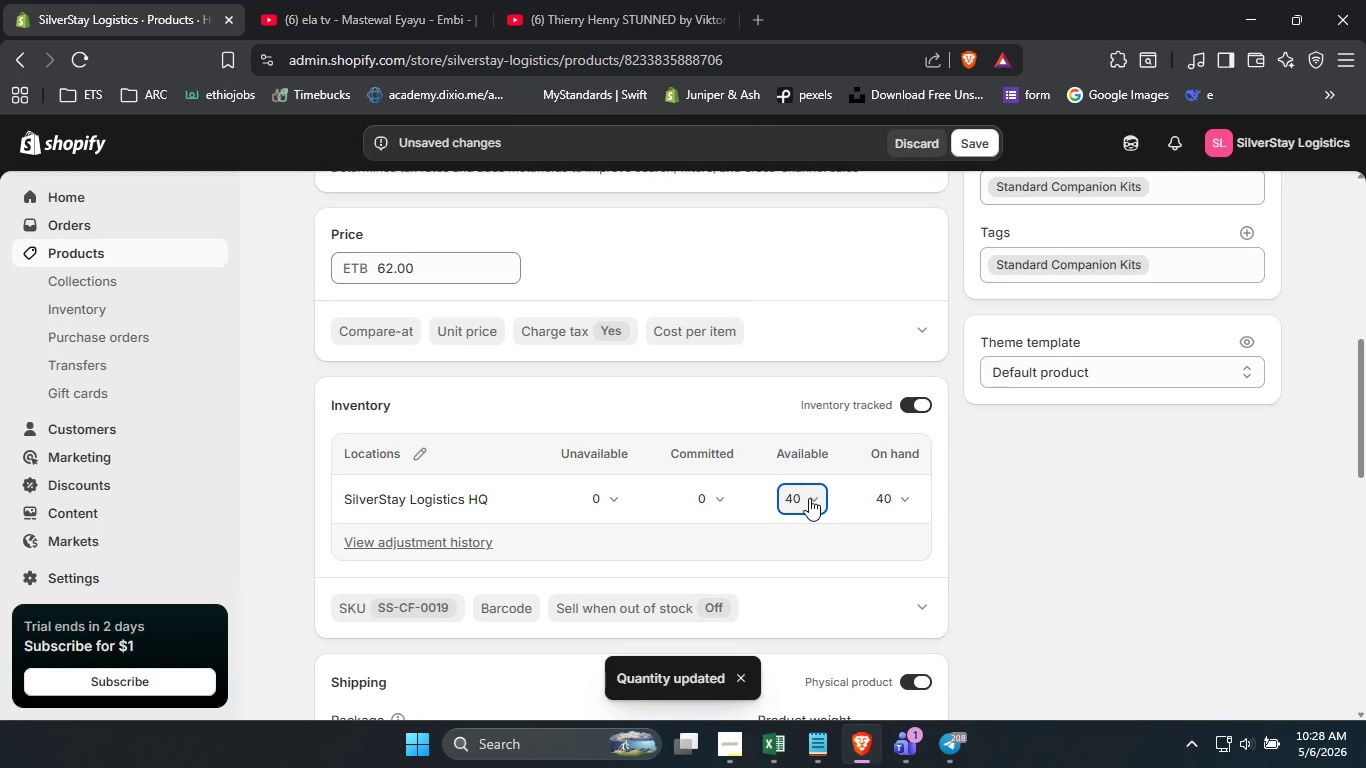 
left_click([897, 497])
 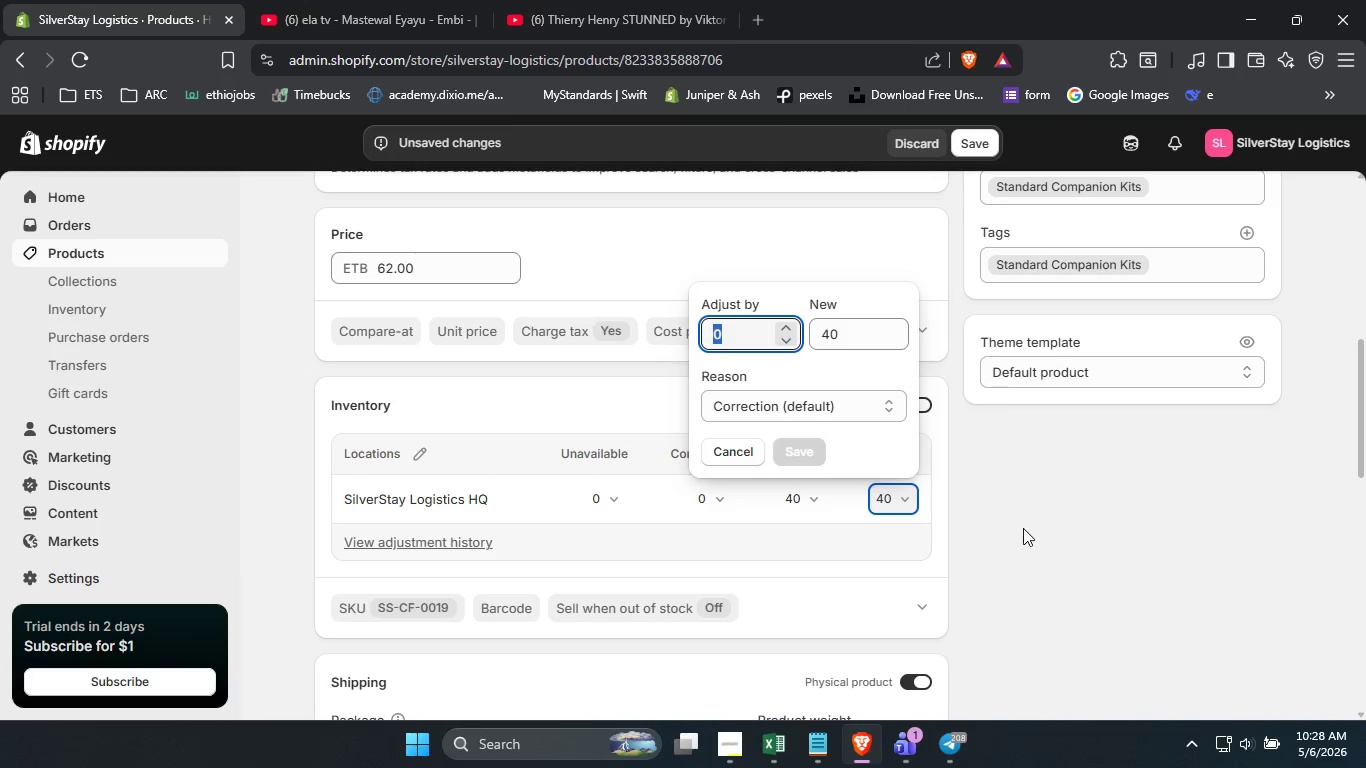 
left_click([1023, 528])
 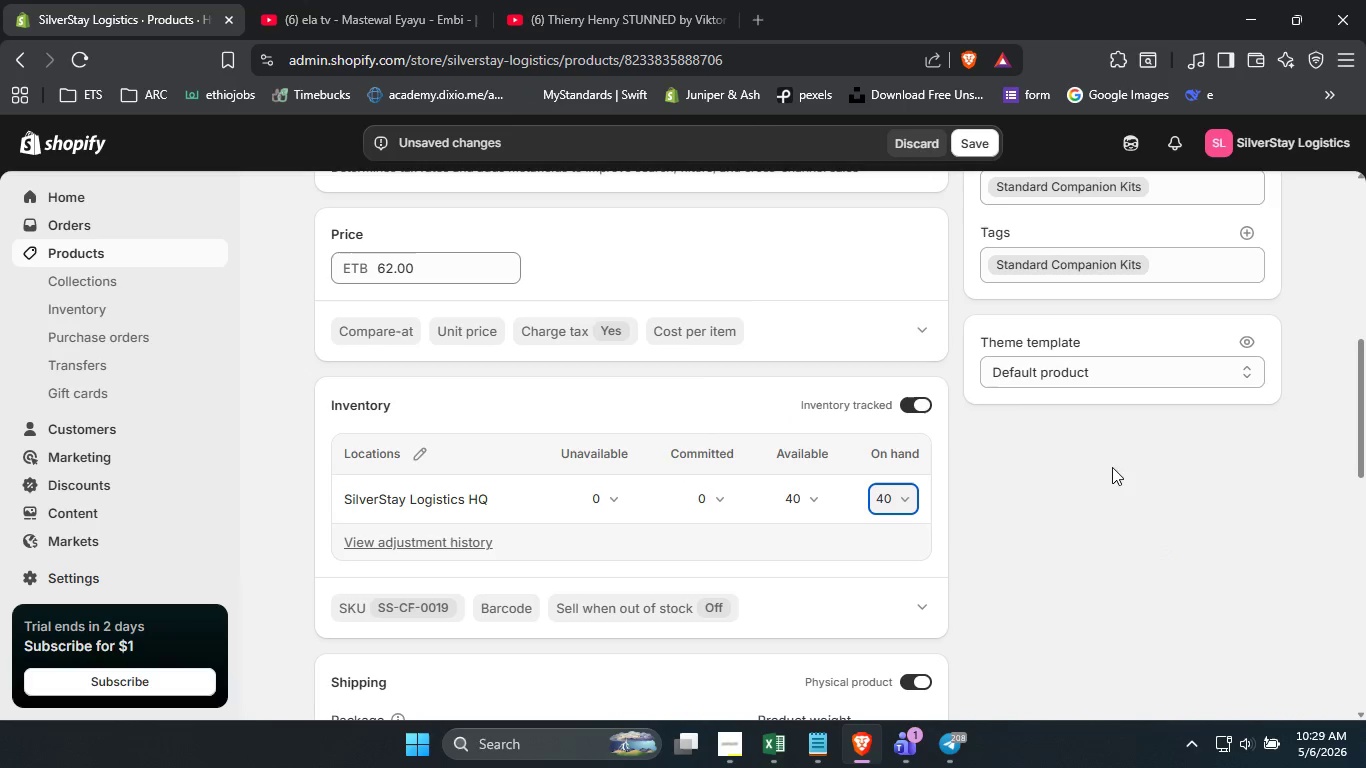 
scroll: coordinate [1067, 417], scroll_direction: up, amount: 11.0
 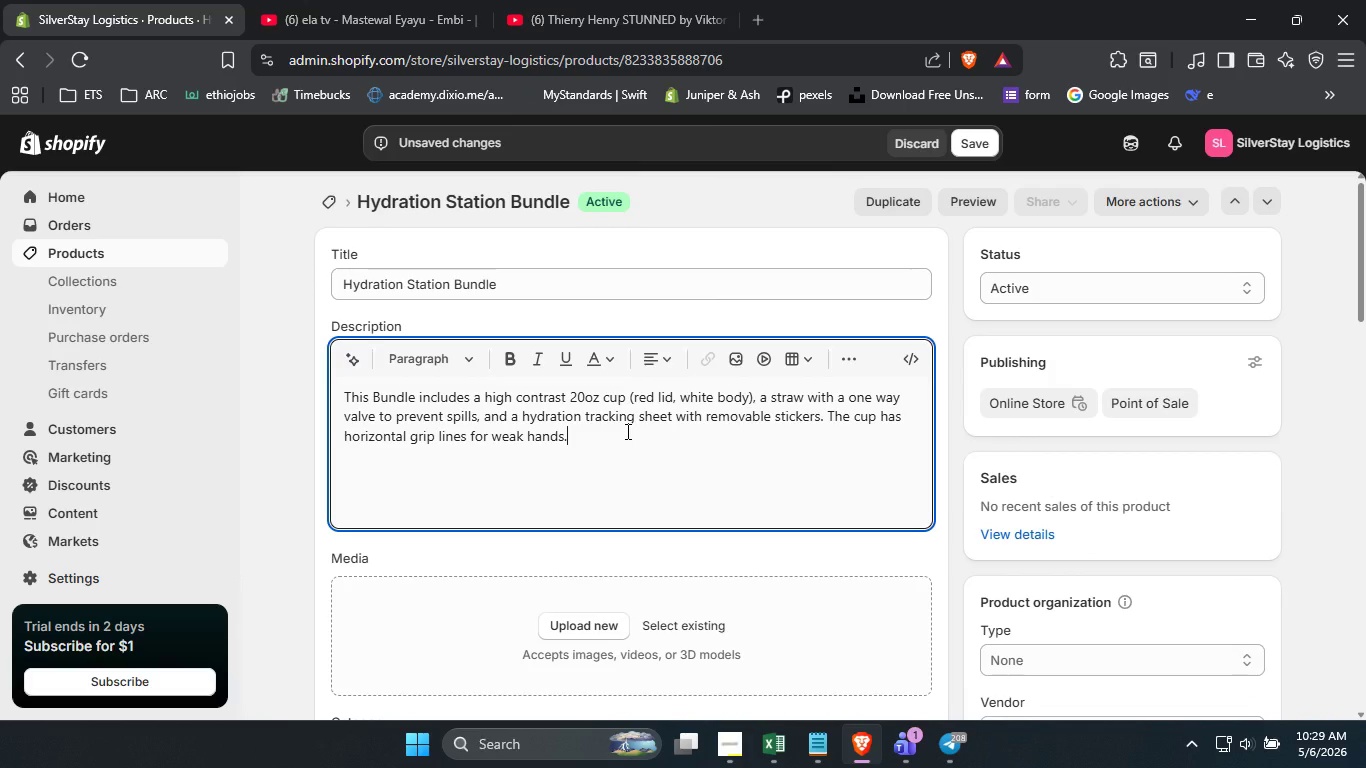 
left_click([626, 431])
 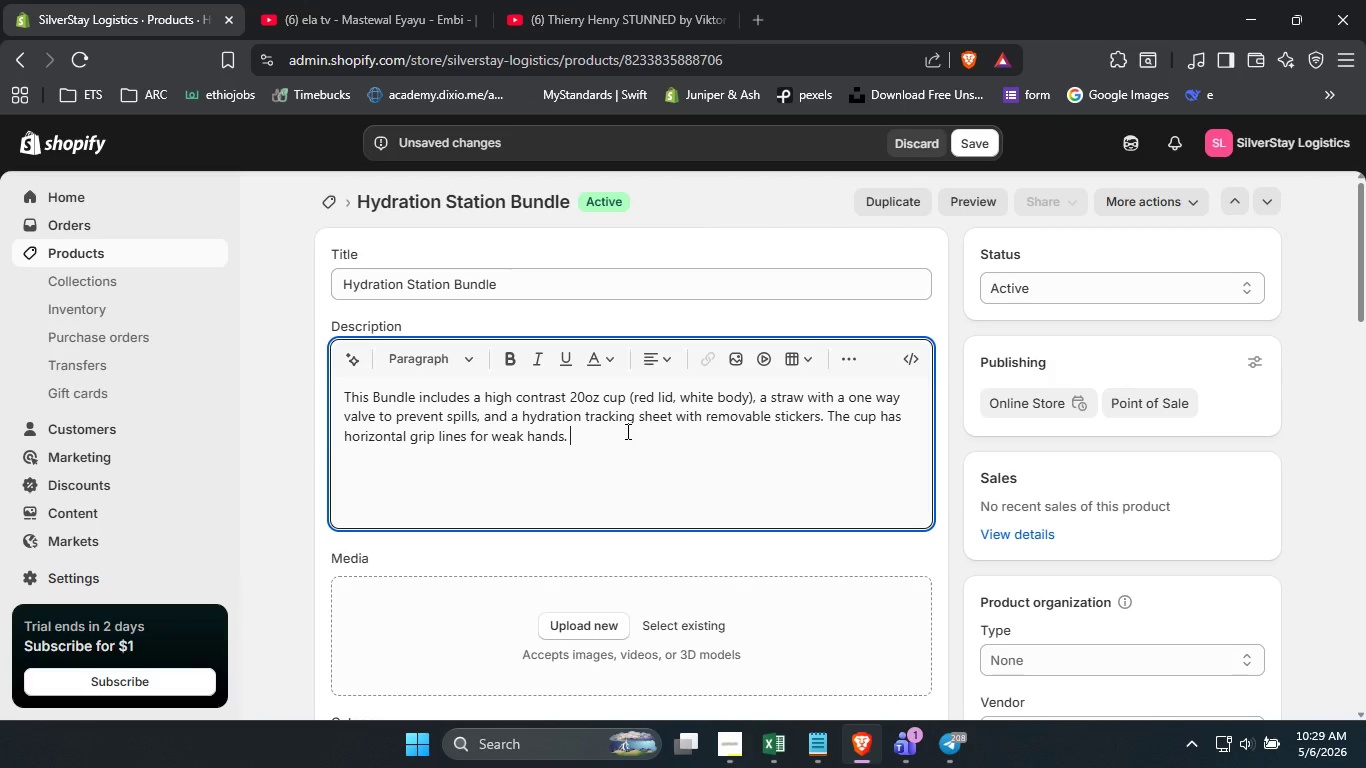 
key(PlayPause)
 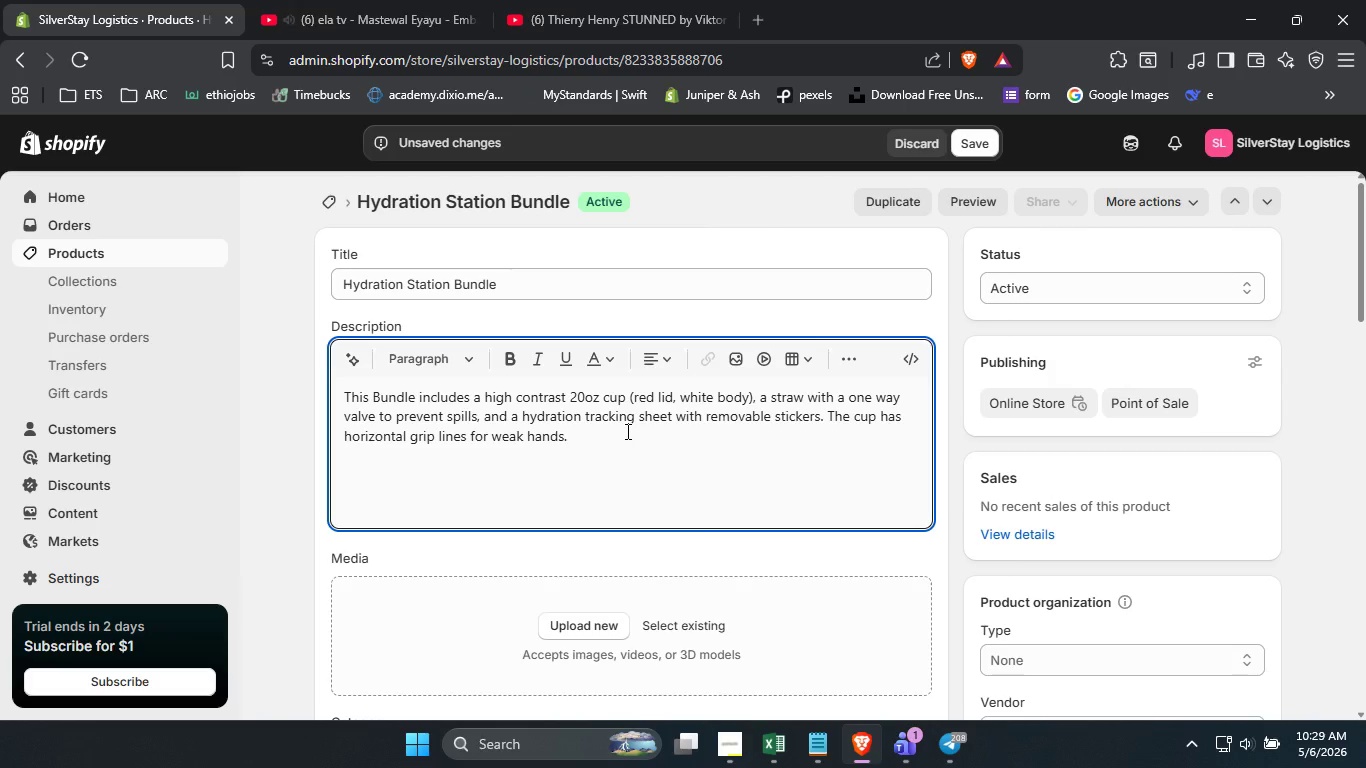 
key(Space)
 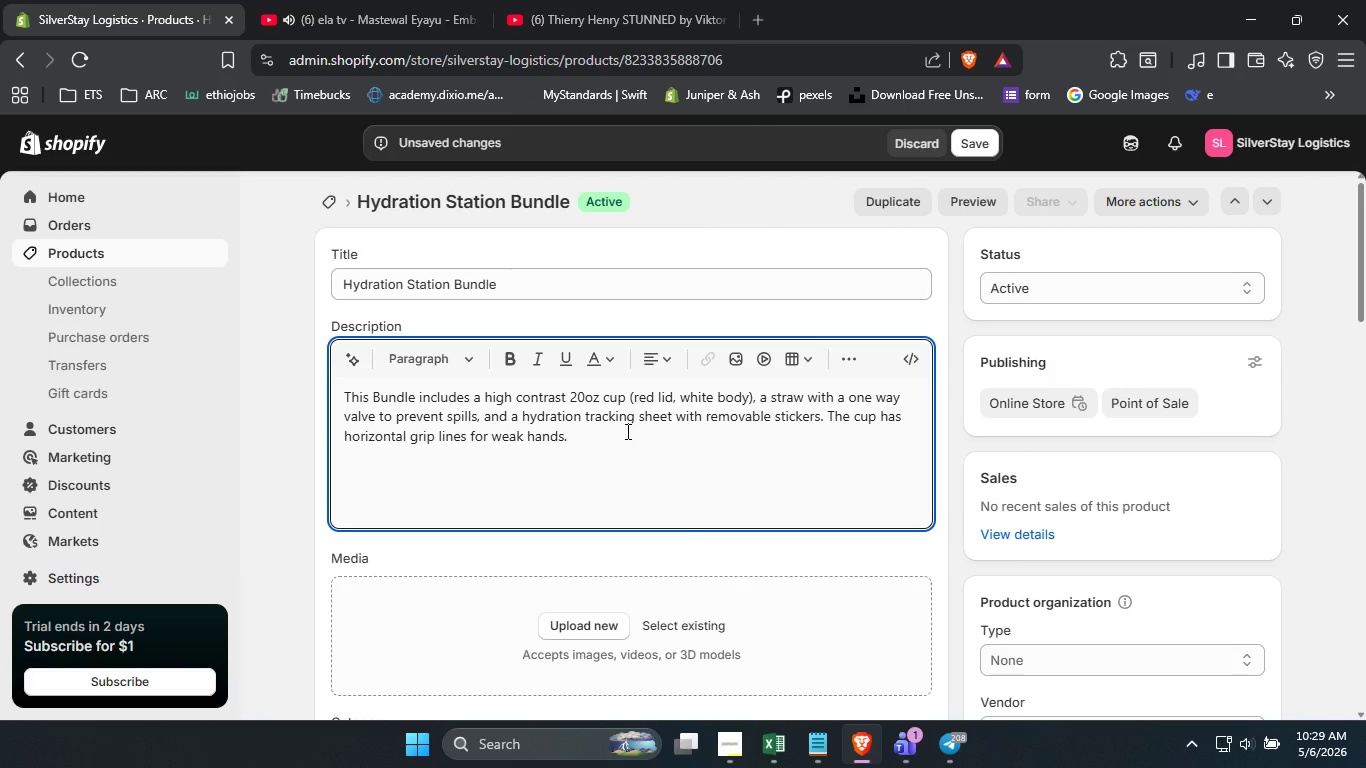 
key(Enter)
 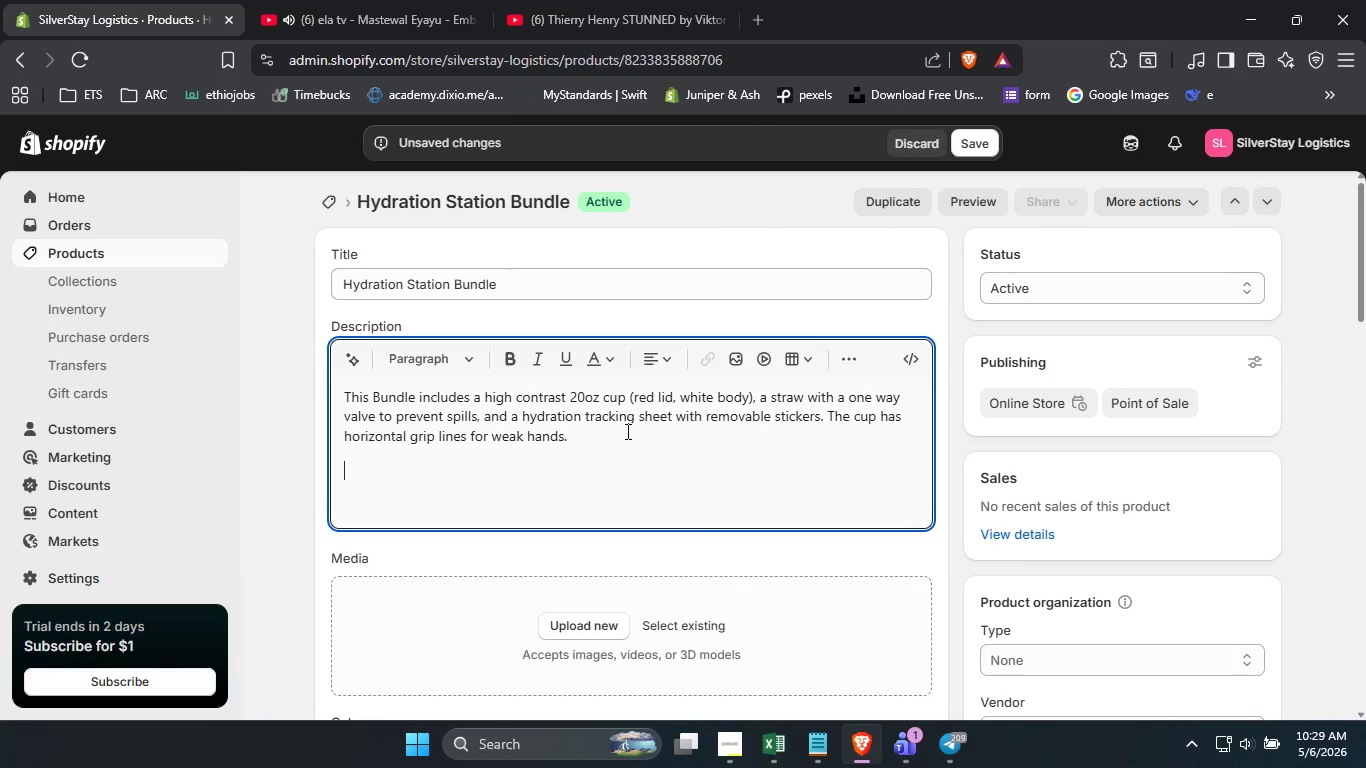 
type(The tracking sheet uses simple  )
key(Backspace)
type(drop a sticker in when you finish a xuo)
key(Backspace)
key(Backspace)
key(Backspace)
type(cup. )
key(Backspace)
key(Backspace)
type( visual prompots. )
key(Backspace)
key(Backspace)
key(Backspace)
key(Backspace)
key(Backspace)
type(ts. Ideal for memory care residents who forgi)
key(Backspace)
type(ot to drink and are at risk of dehydration.)
 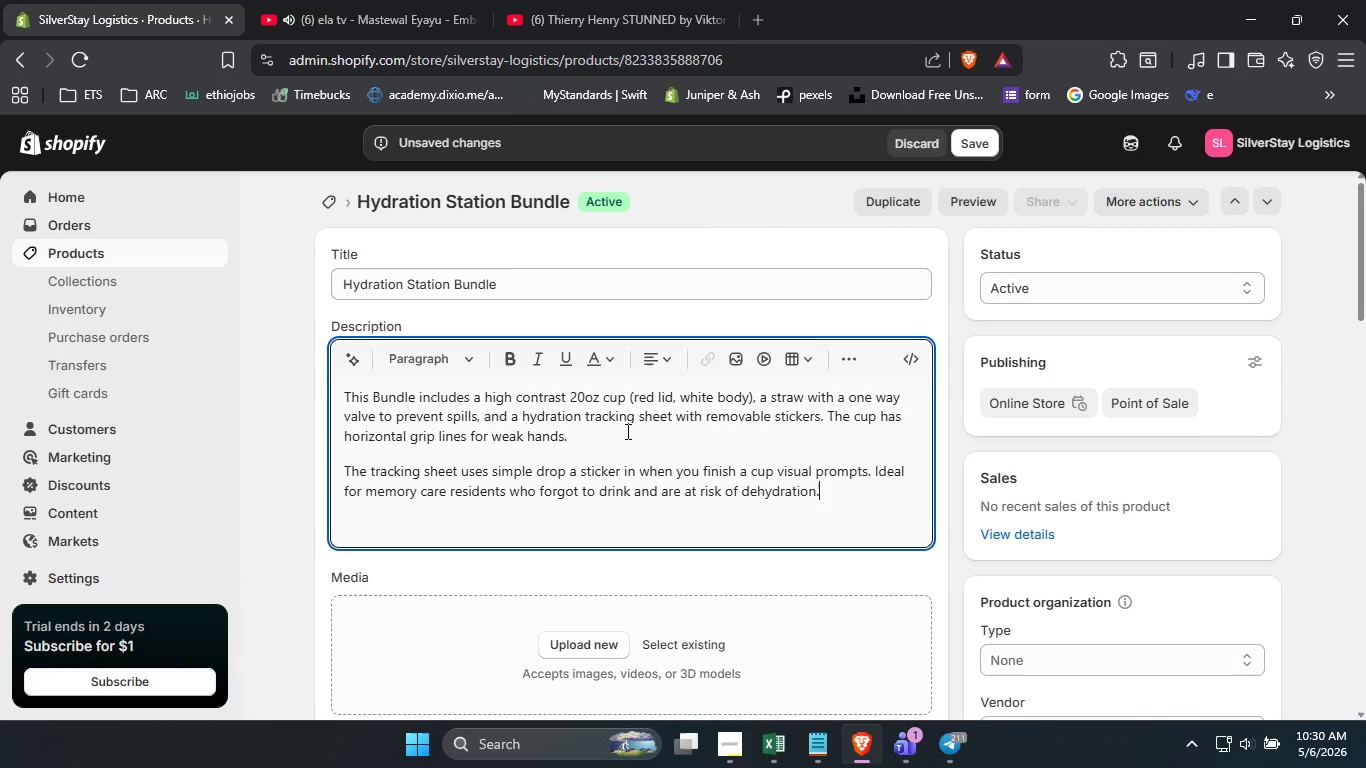 
left_click([709, 460])
 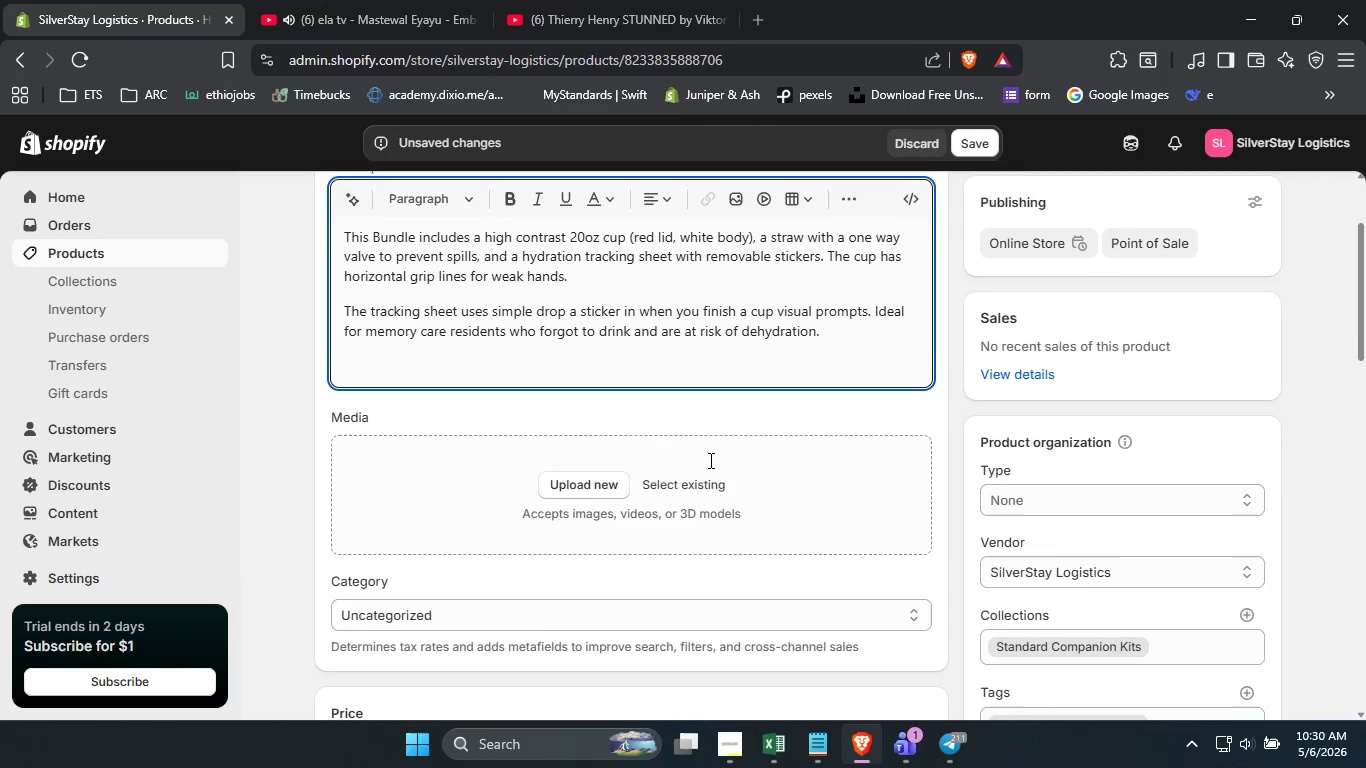 
scroll: coordinate [709, 460], scroll_direction: down, amount: 1.0
 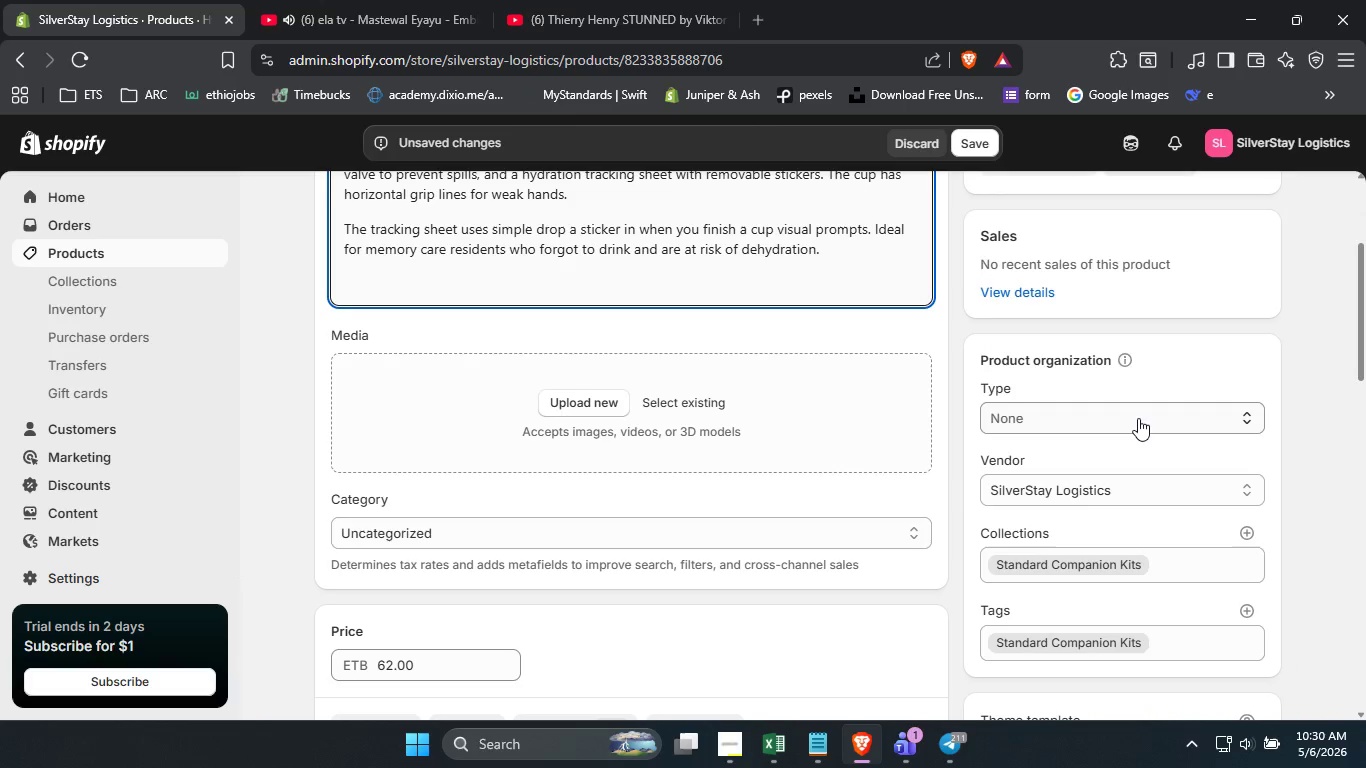 
left_click([1138, 418])
 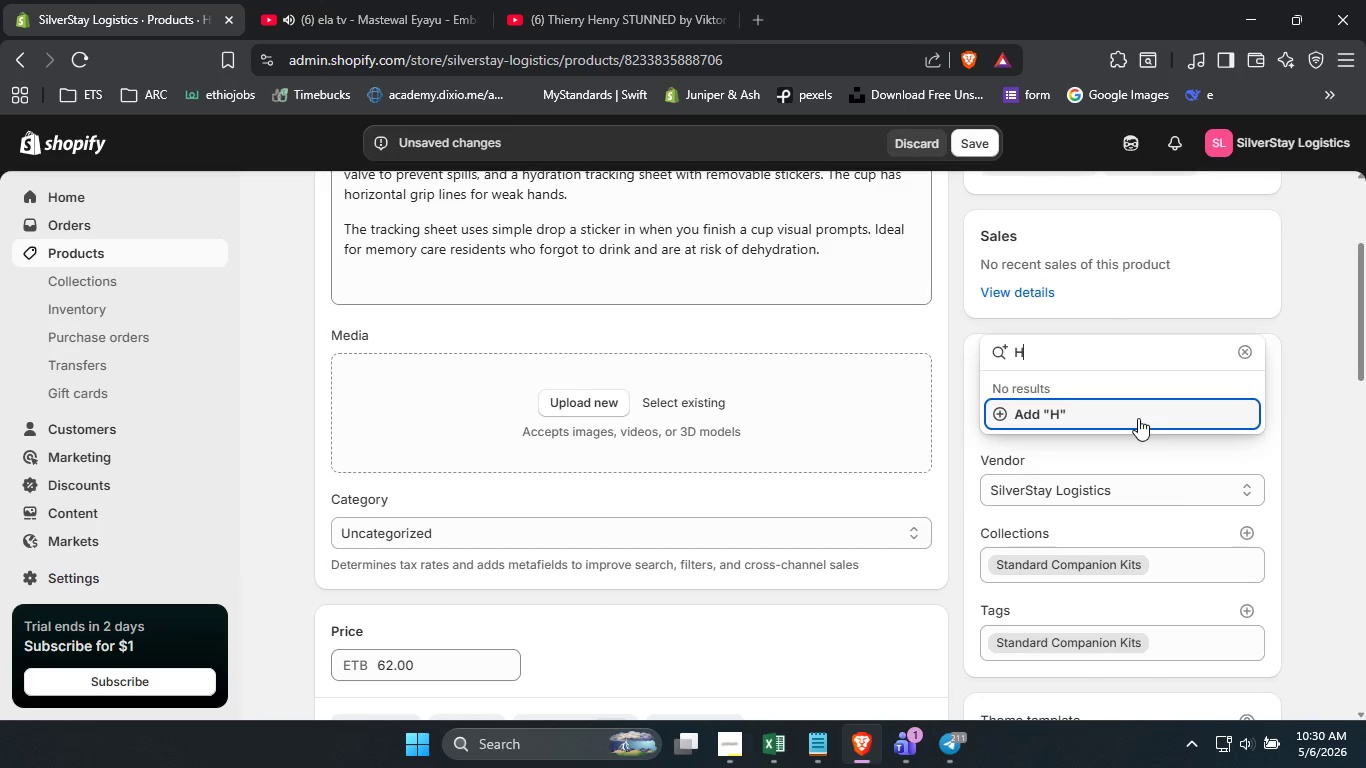 
type(Hydration Du)
key(Backspace)
key(Backspace)
type(Support Bundle)
 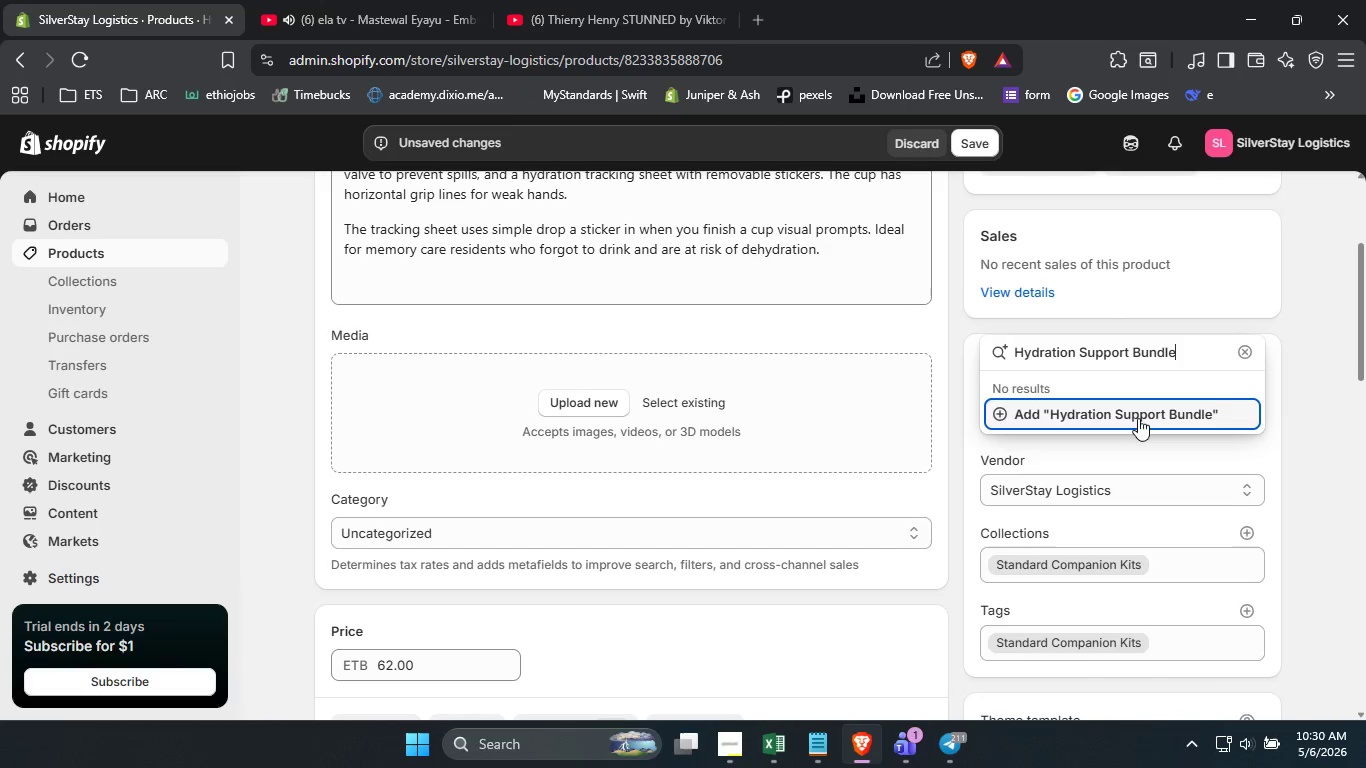 
left_click_drag(start_coordinate=[1298, 581], to_coordinate=[1111, 401])
 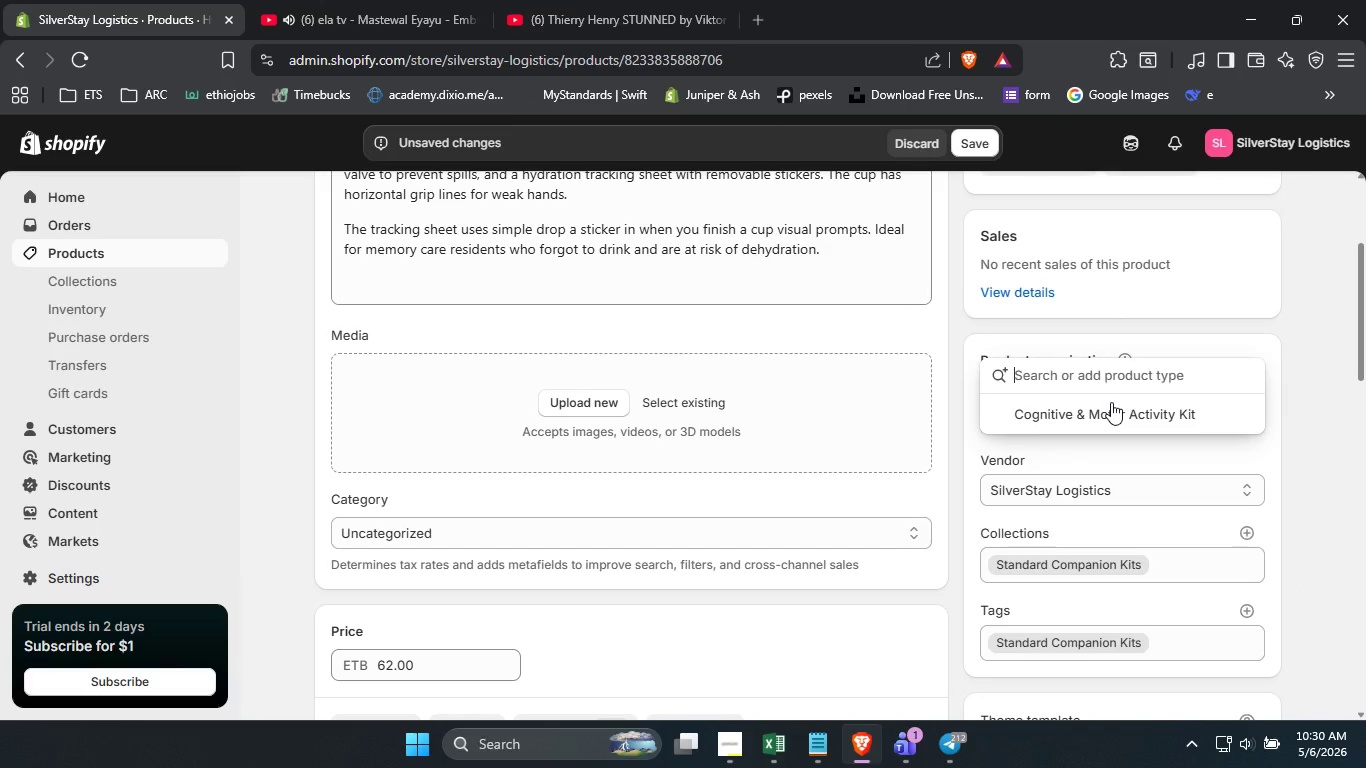 
left_click([1111, 402])
 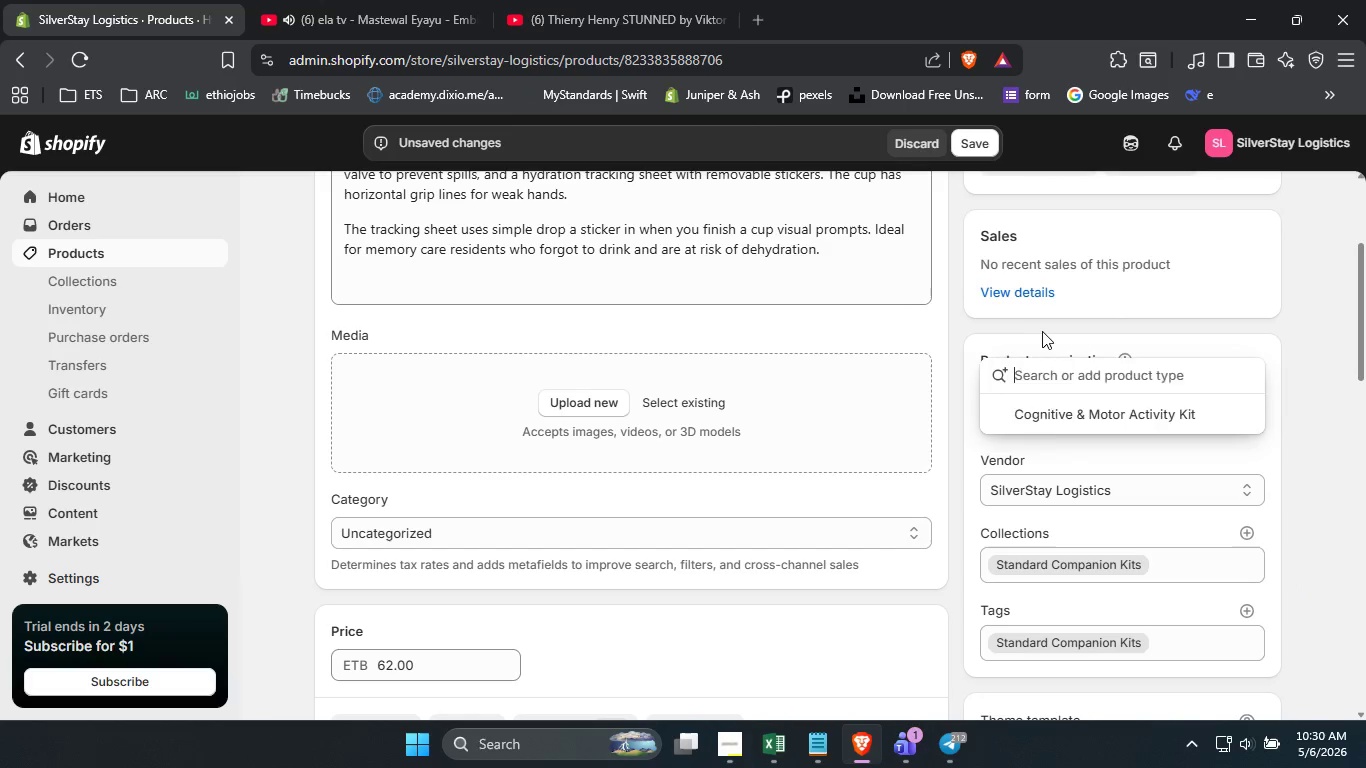 
type(Hydration Support Bundle)
 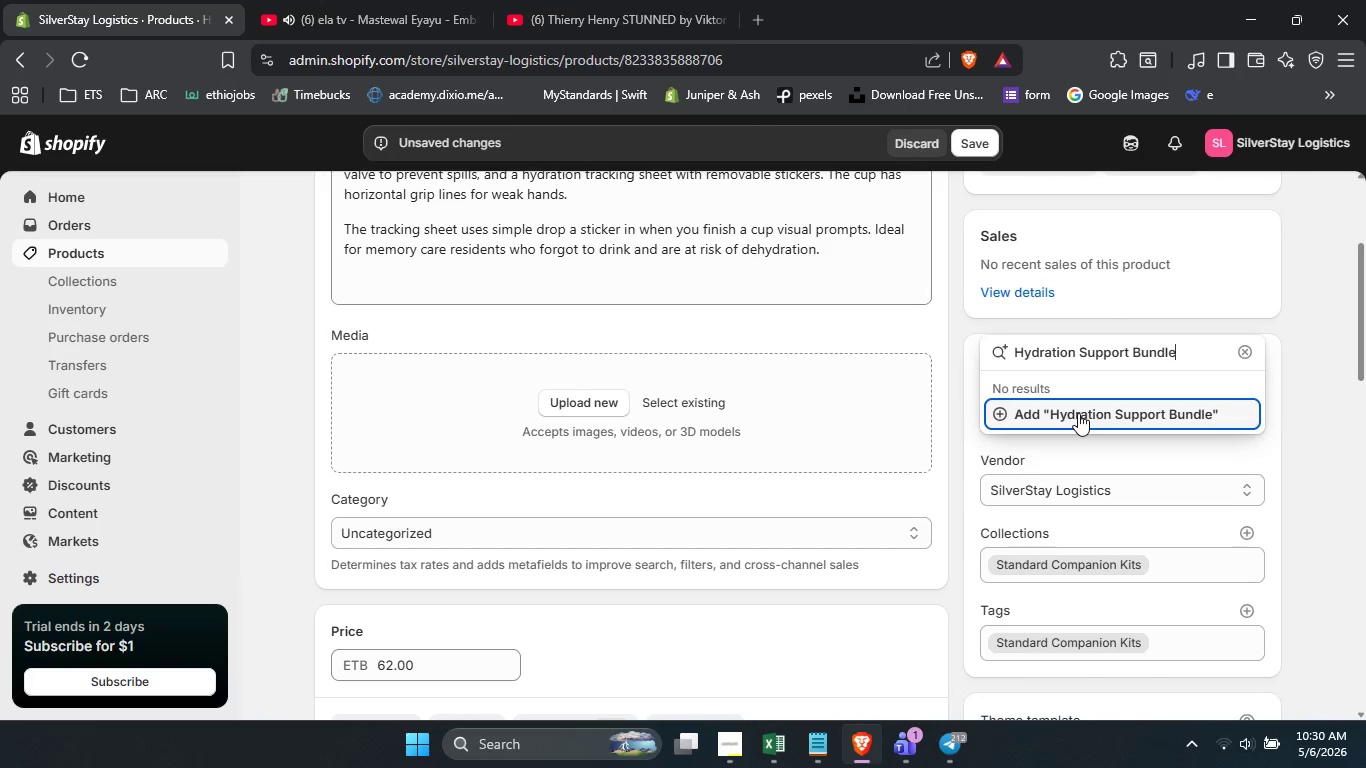 
left_click([1078, 413])
 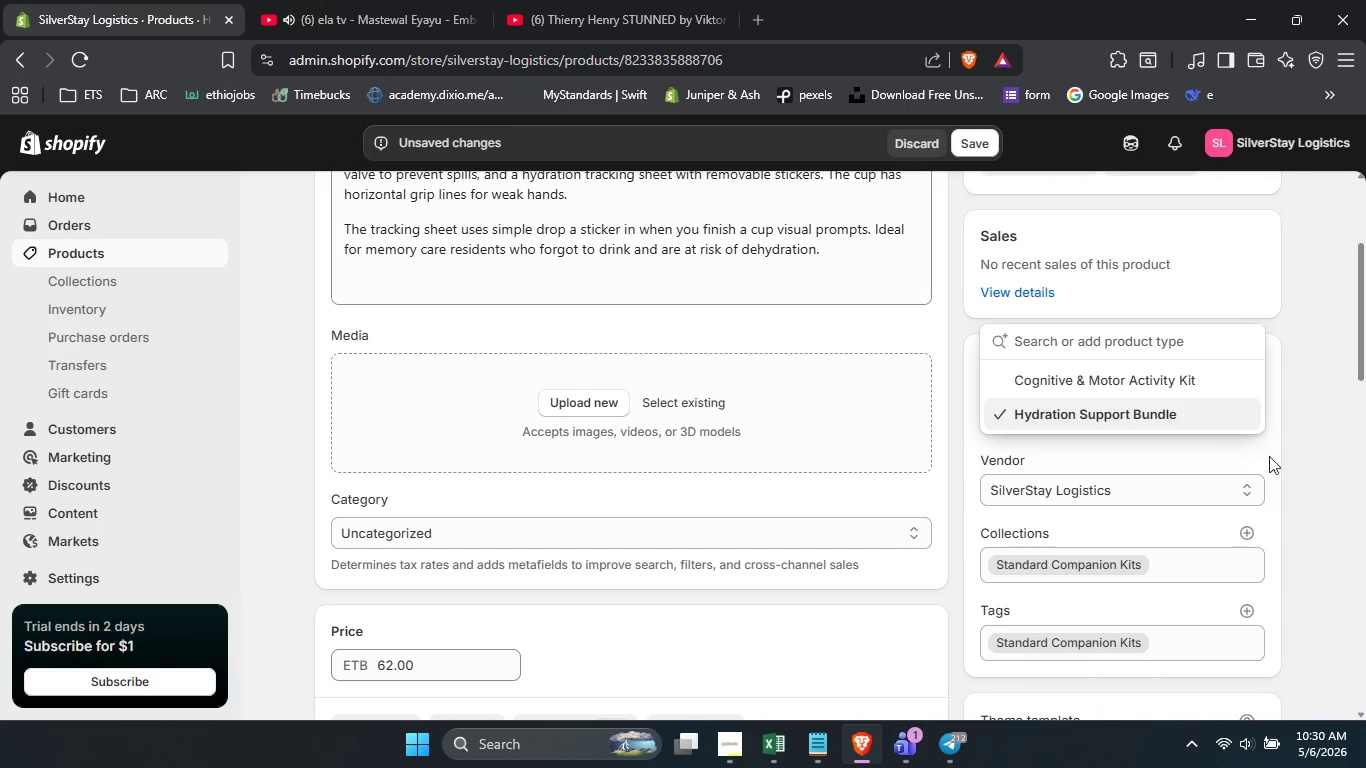 
left_click([1323, 484])
 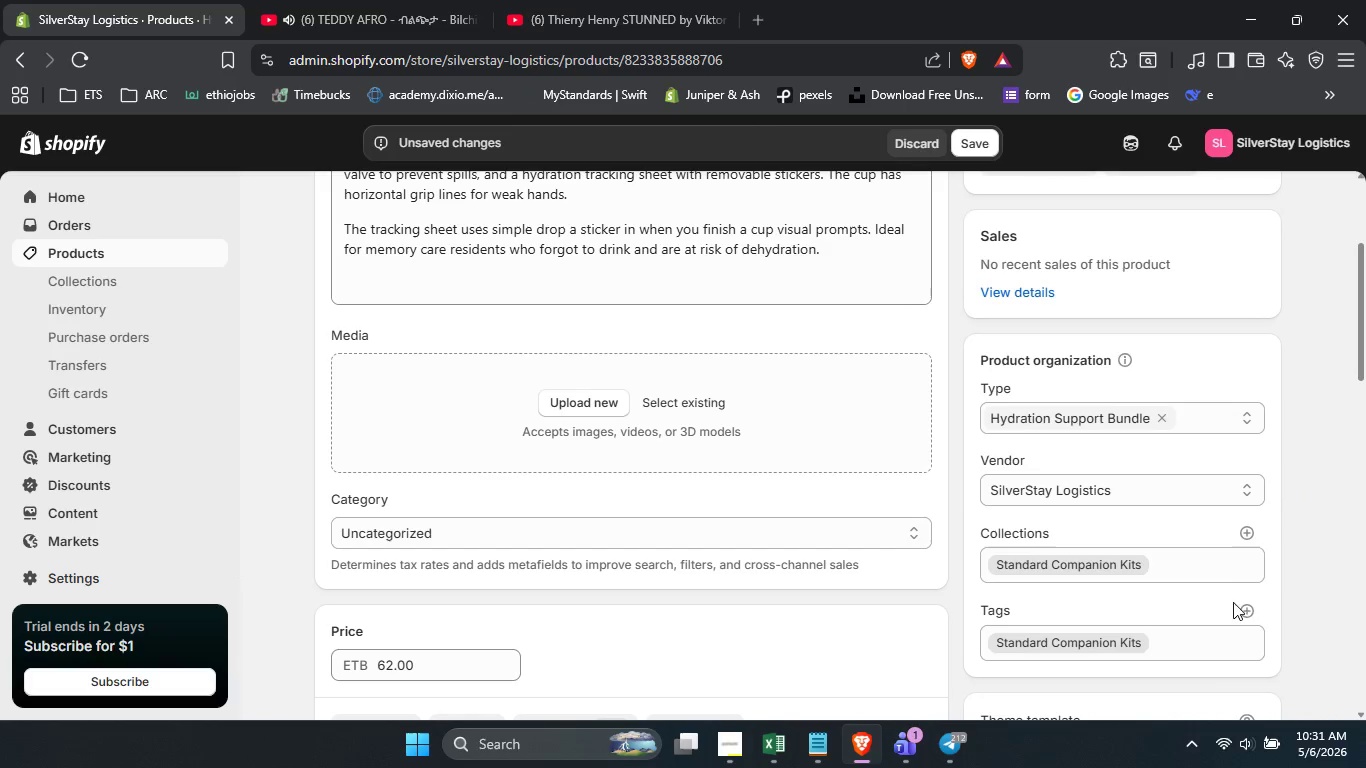 
wait(5.41)
 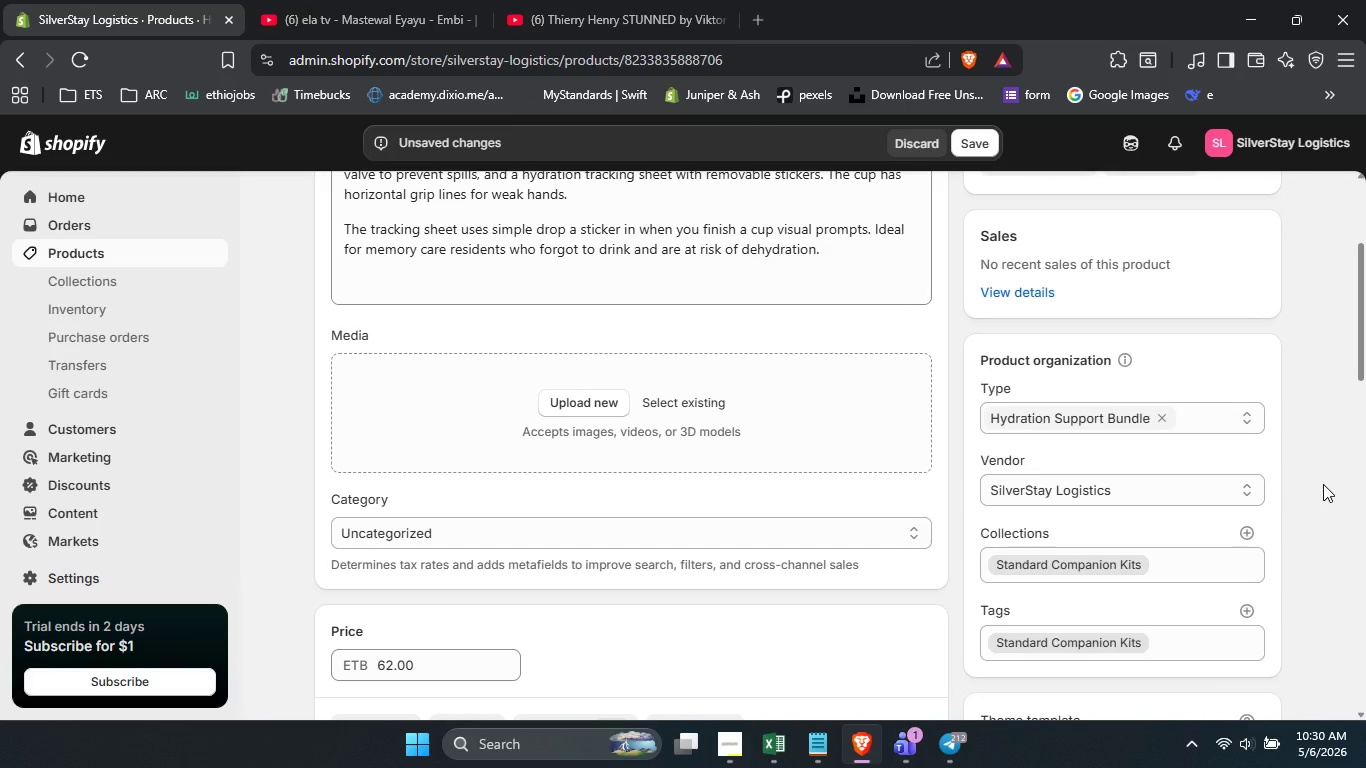 
left_click([1246, 608])
 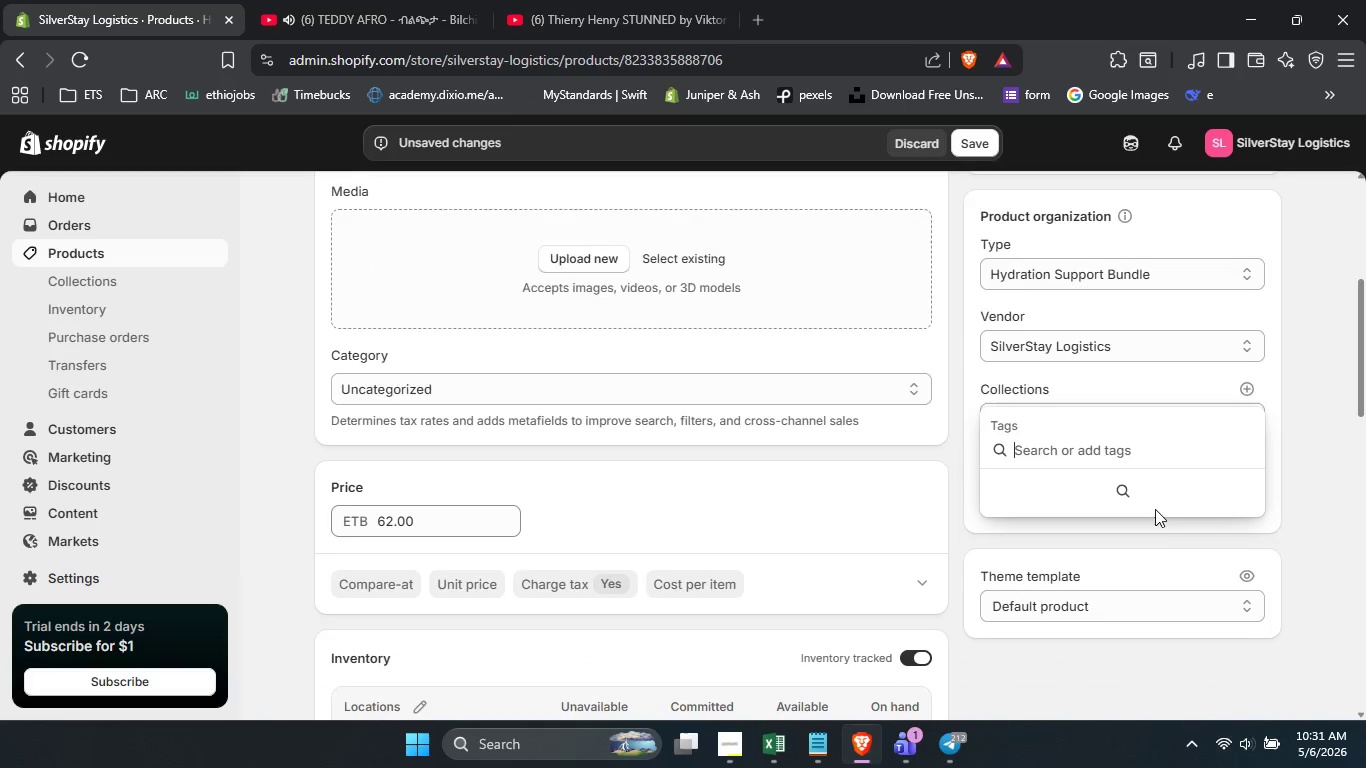 
scroll: coordinate [1155, 509], scroll_direction: down, amount: 2.0
 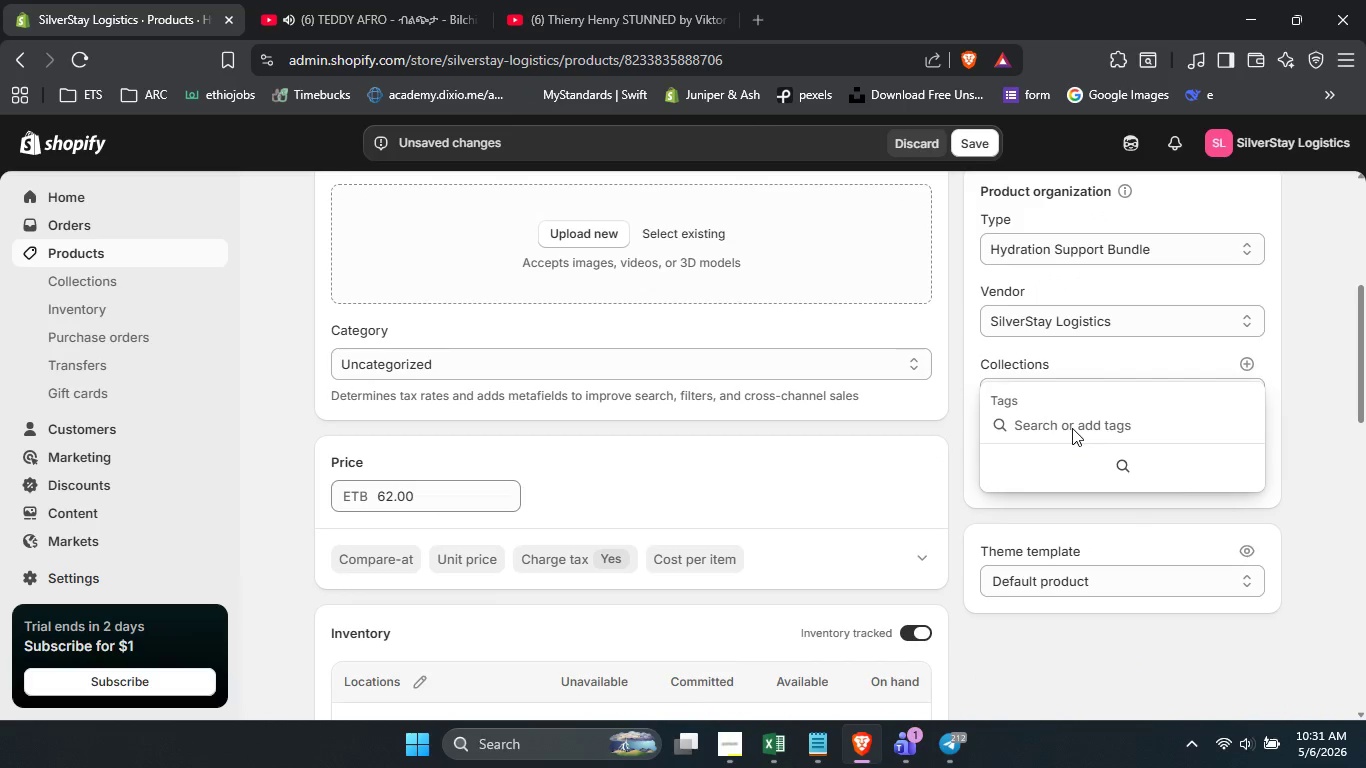 
type(Hydration Tracking)
 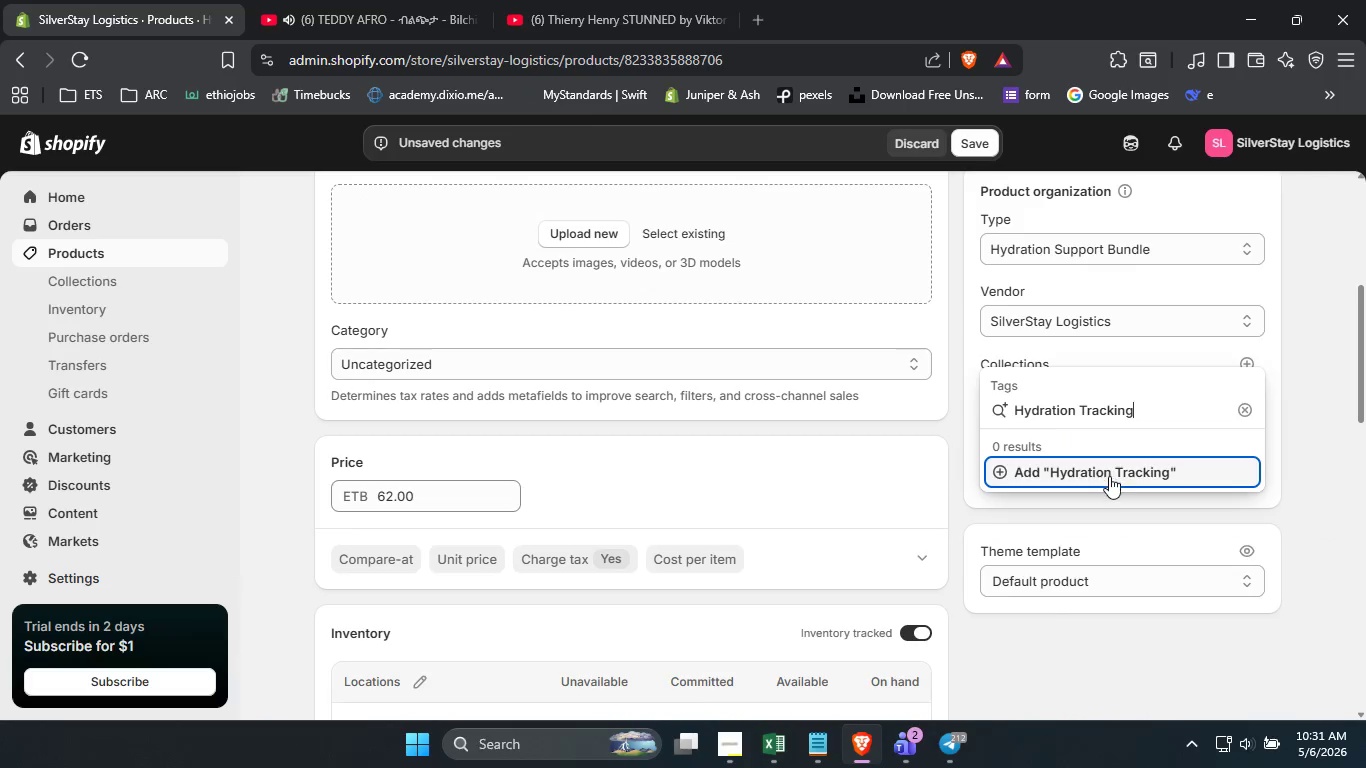 
left_click([1109, 476])
 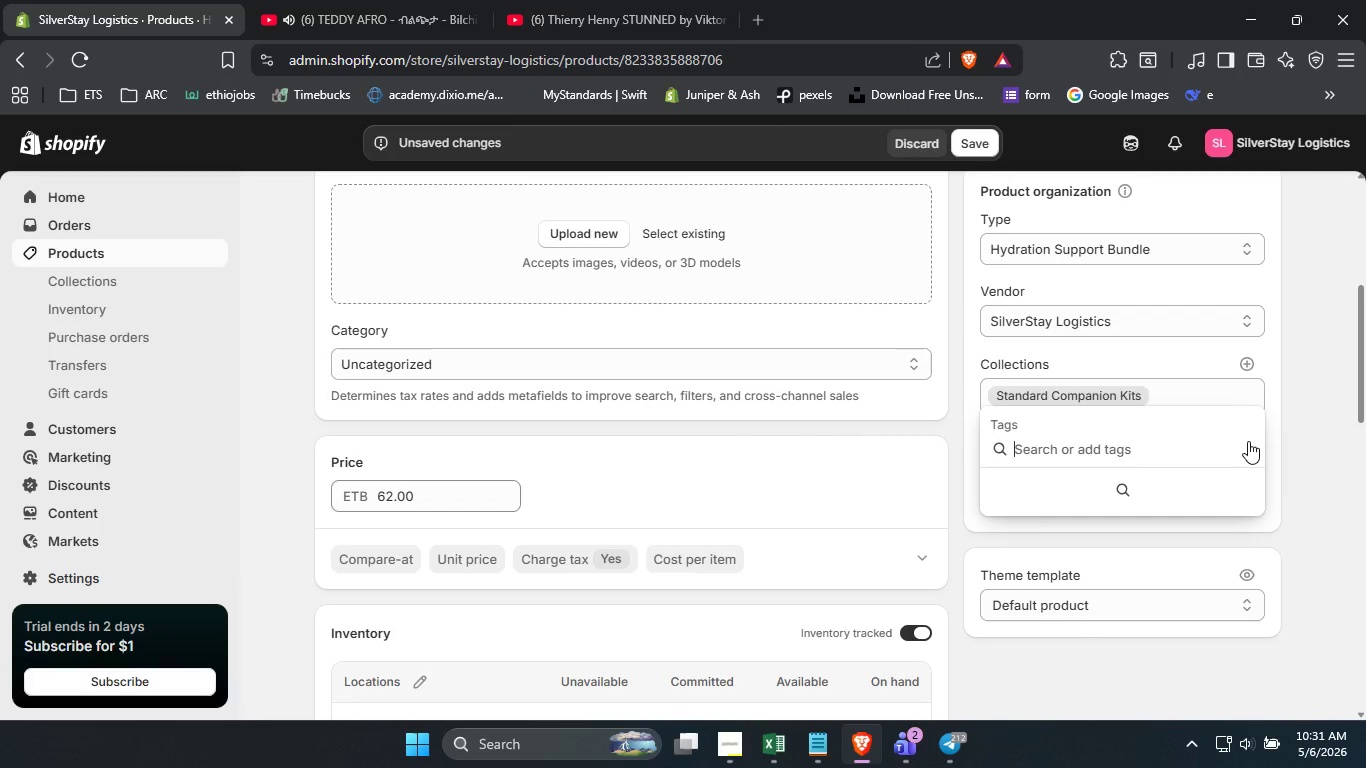 
left_click([1248, 441])
 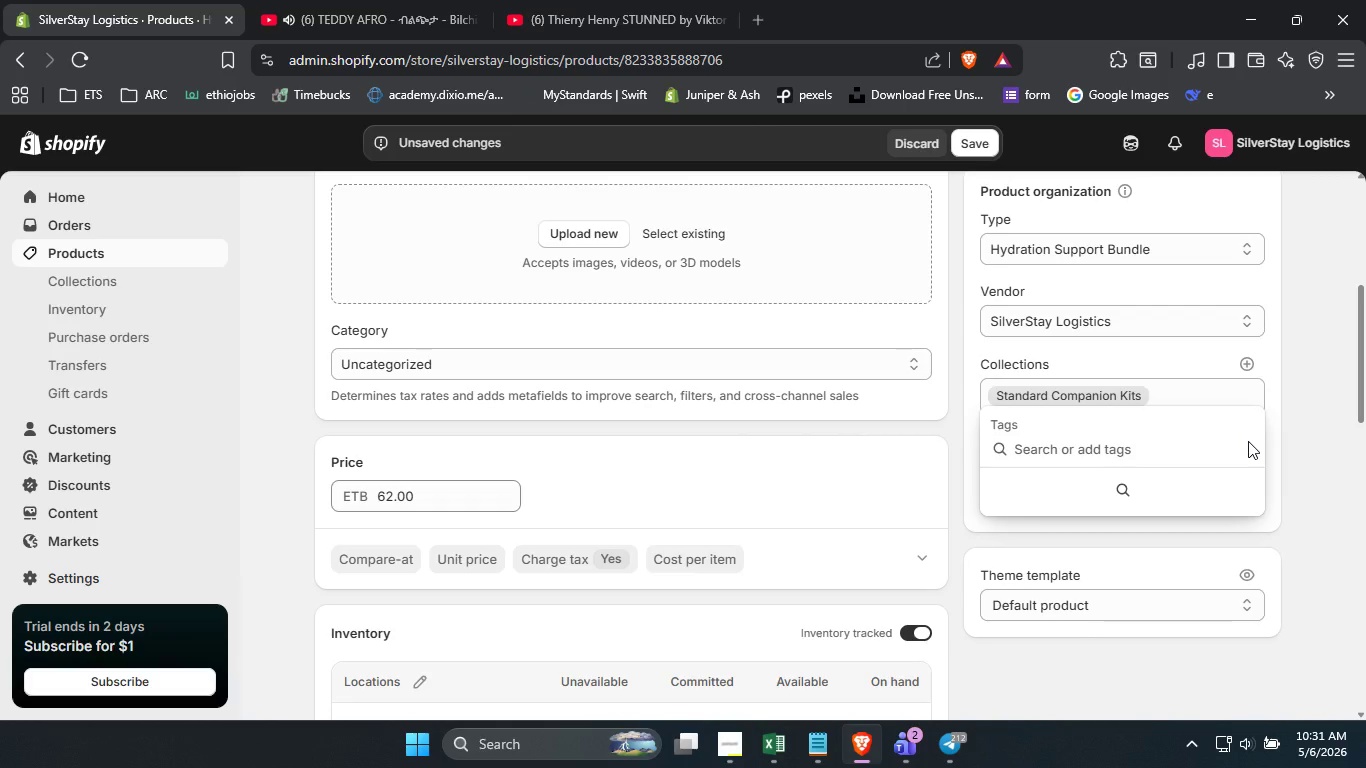 
hold_key(key=ShiftLeft, duration=1.5)
 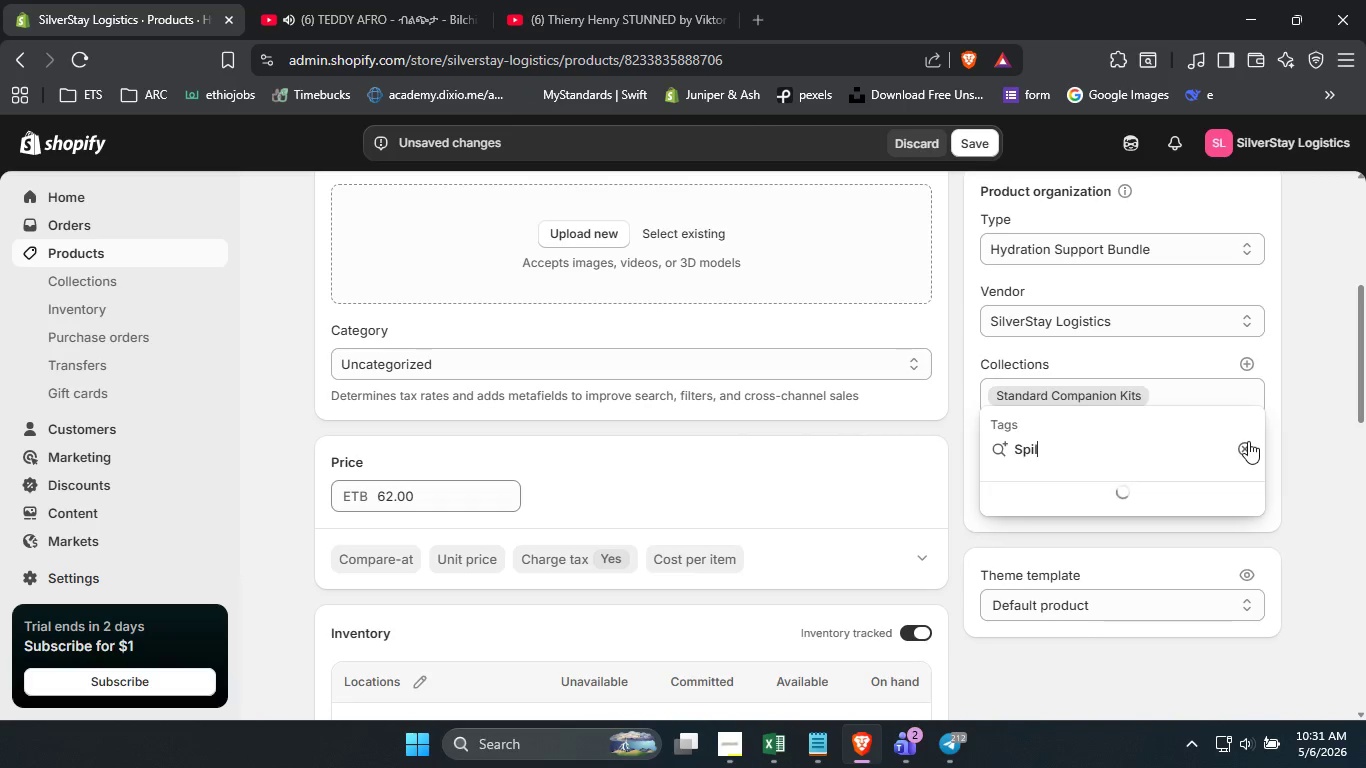 
type(Spill proof)
 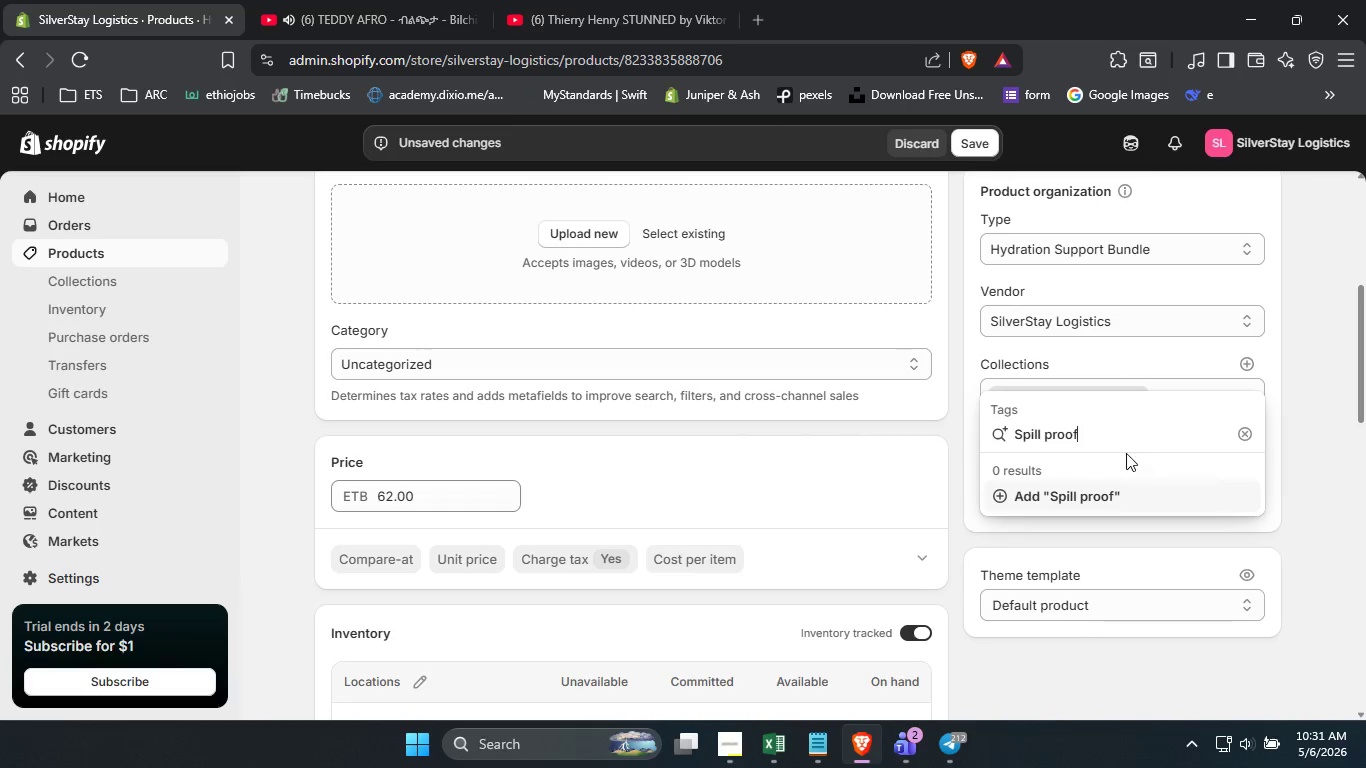 
left_click([1051, 435])
 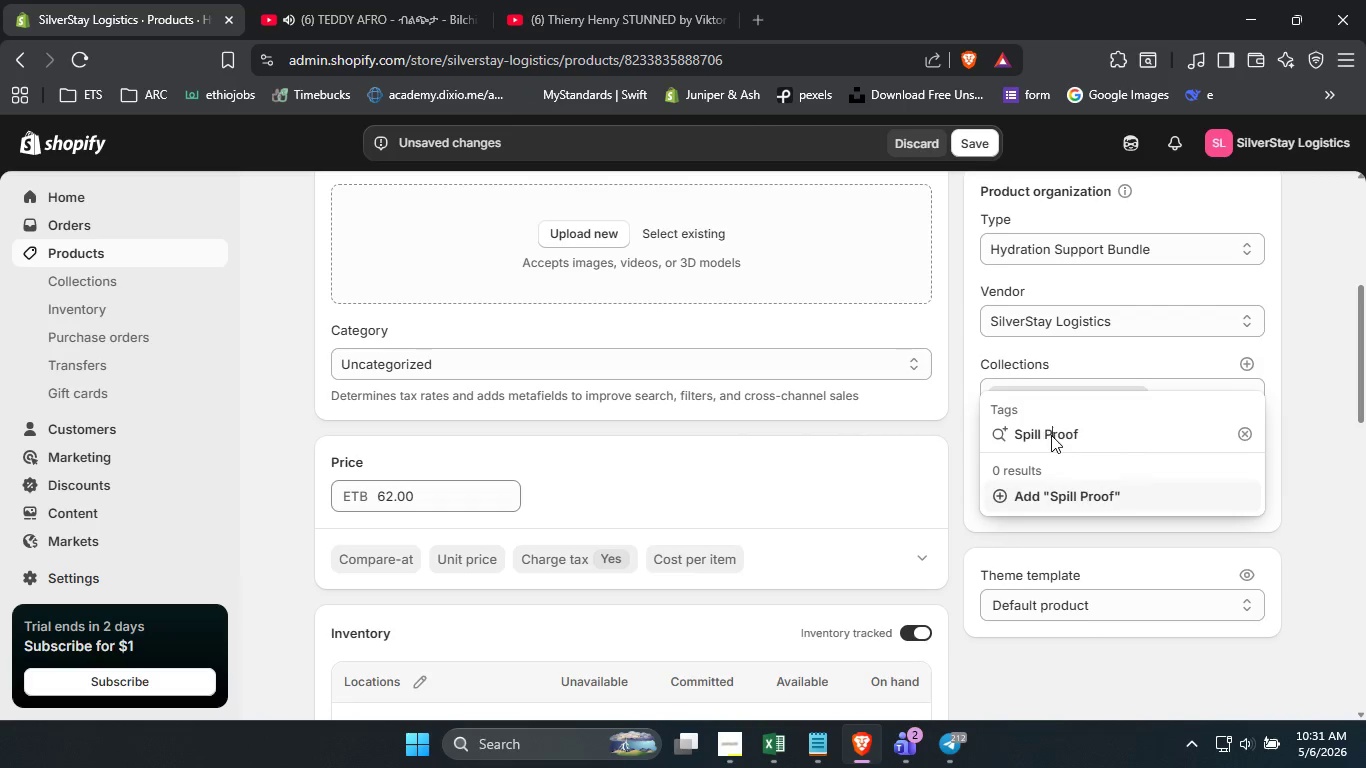 
key(Backspace)
 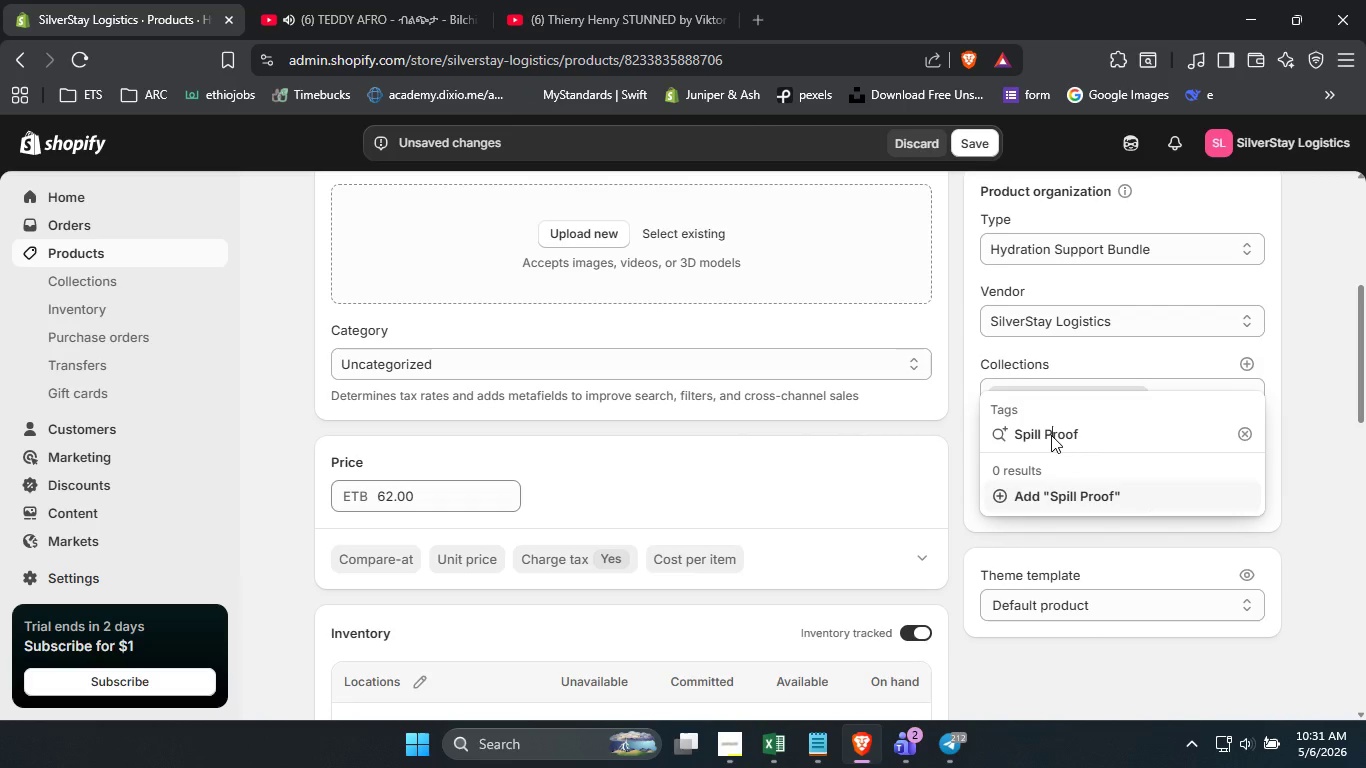 
key(Shift+P)
 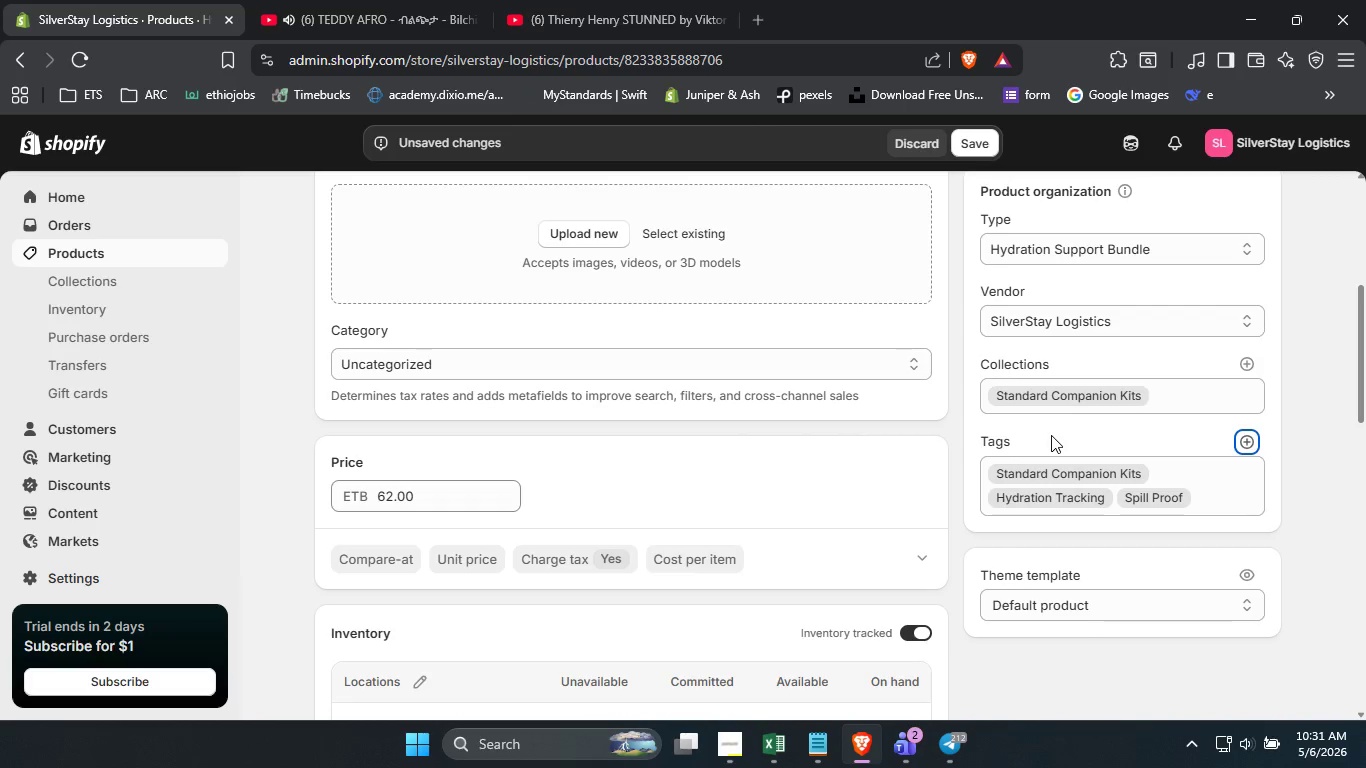 
key(Enter)
 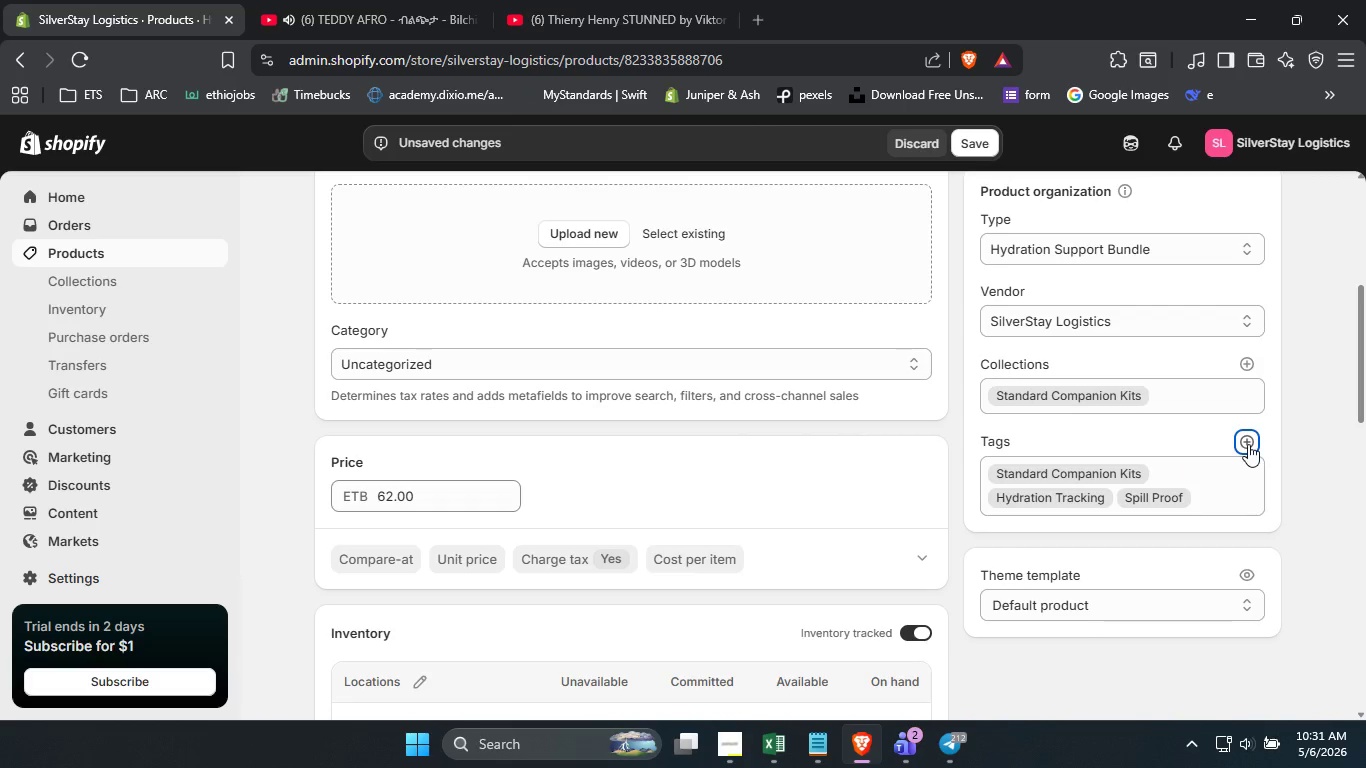 
left_click([1248, 444])
 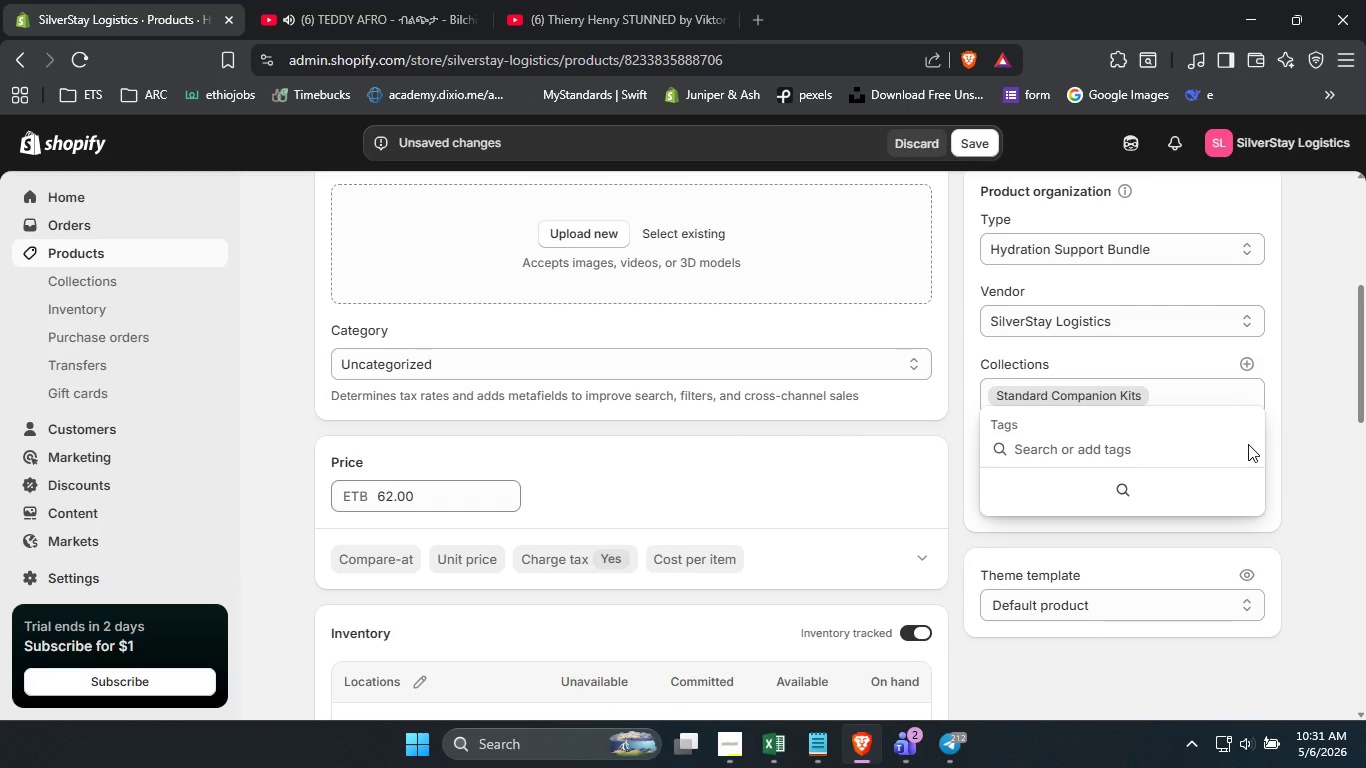 
hold_key(key=ShiftLeft, duration=1.5)
 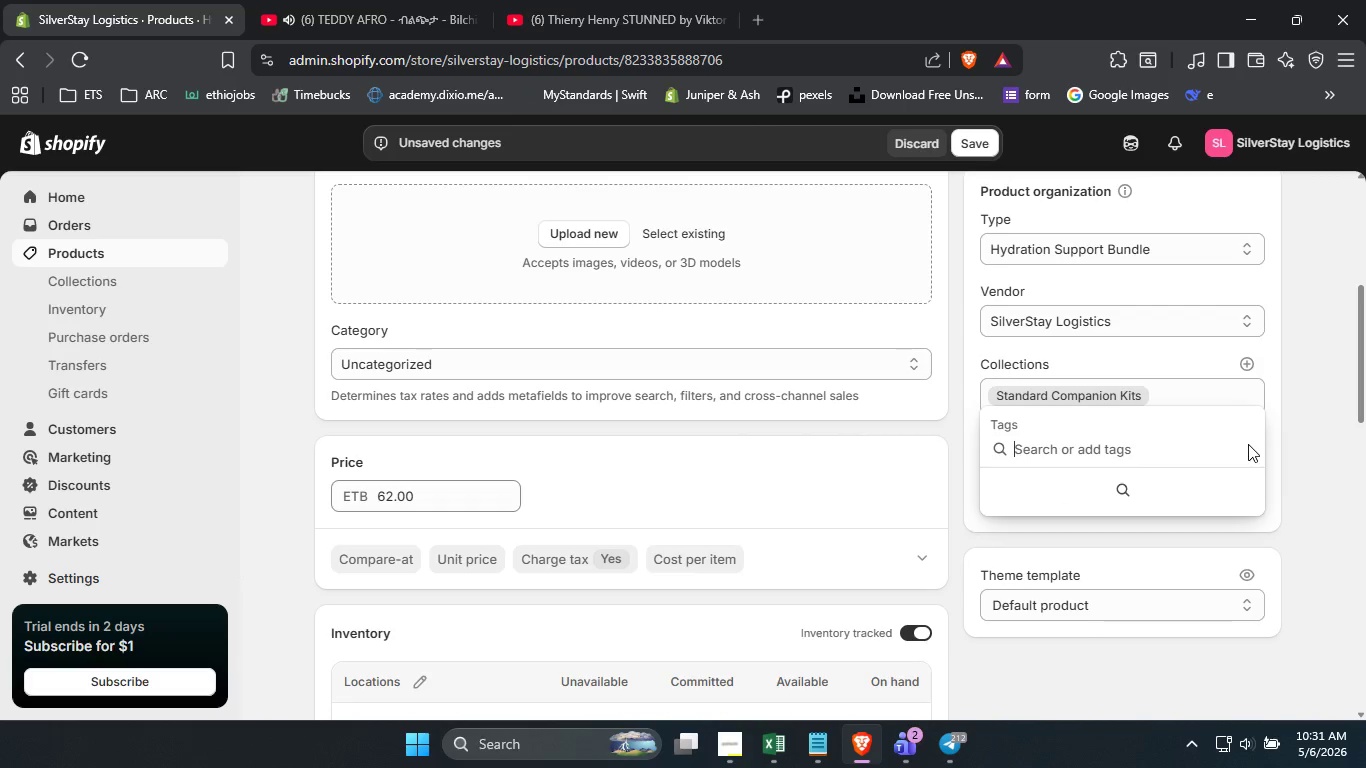 
hold_key(key=ShiftLeft, duration=1.5)
 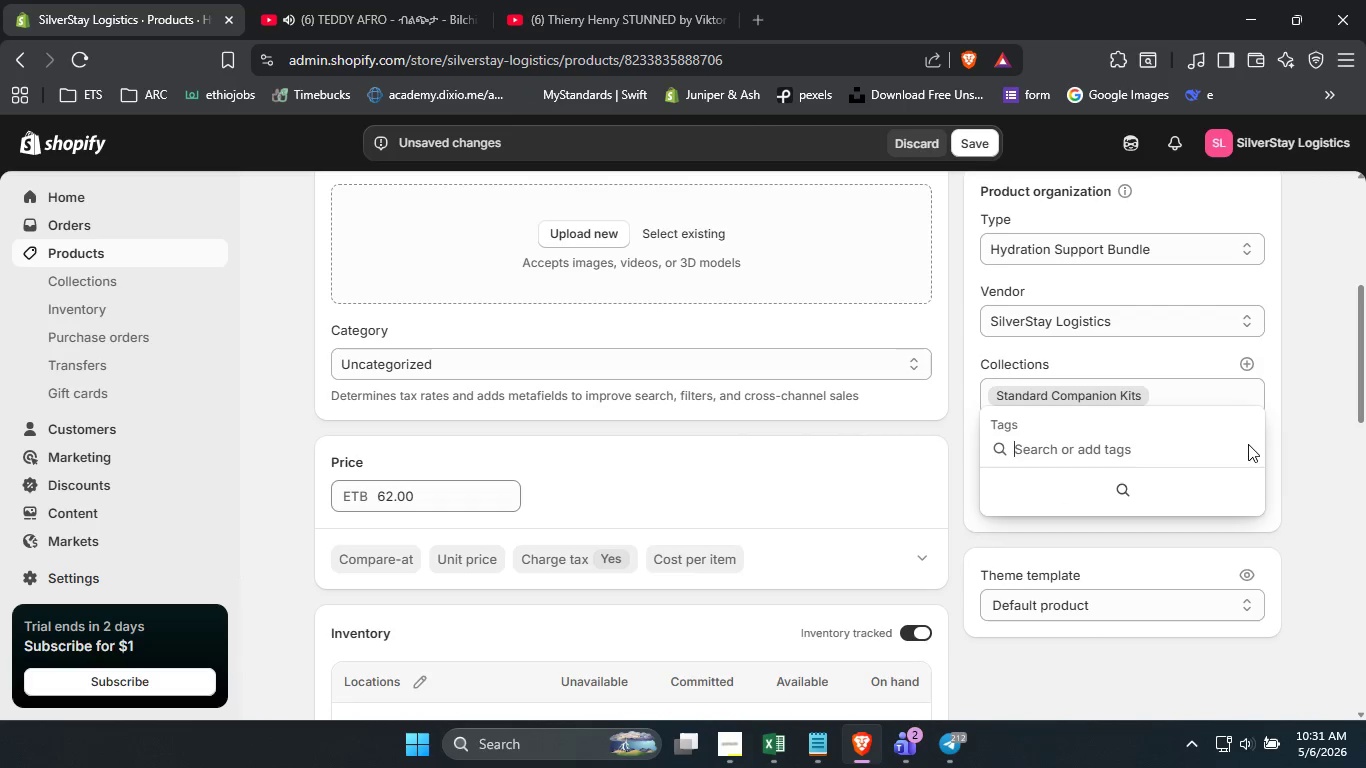 
type(Demetia )
key(Backspace)
key(Backspace)
key(Backspace)
key(Backspace)
key(Backspace)
key(Backspace)
type(ementia Care)
 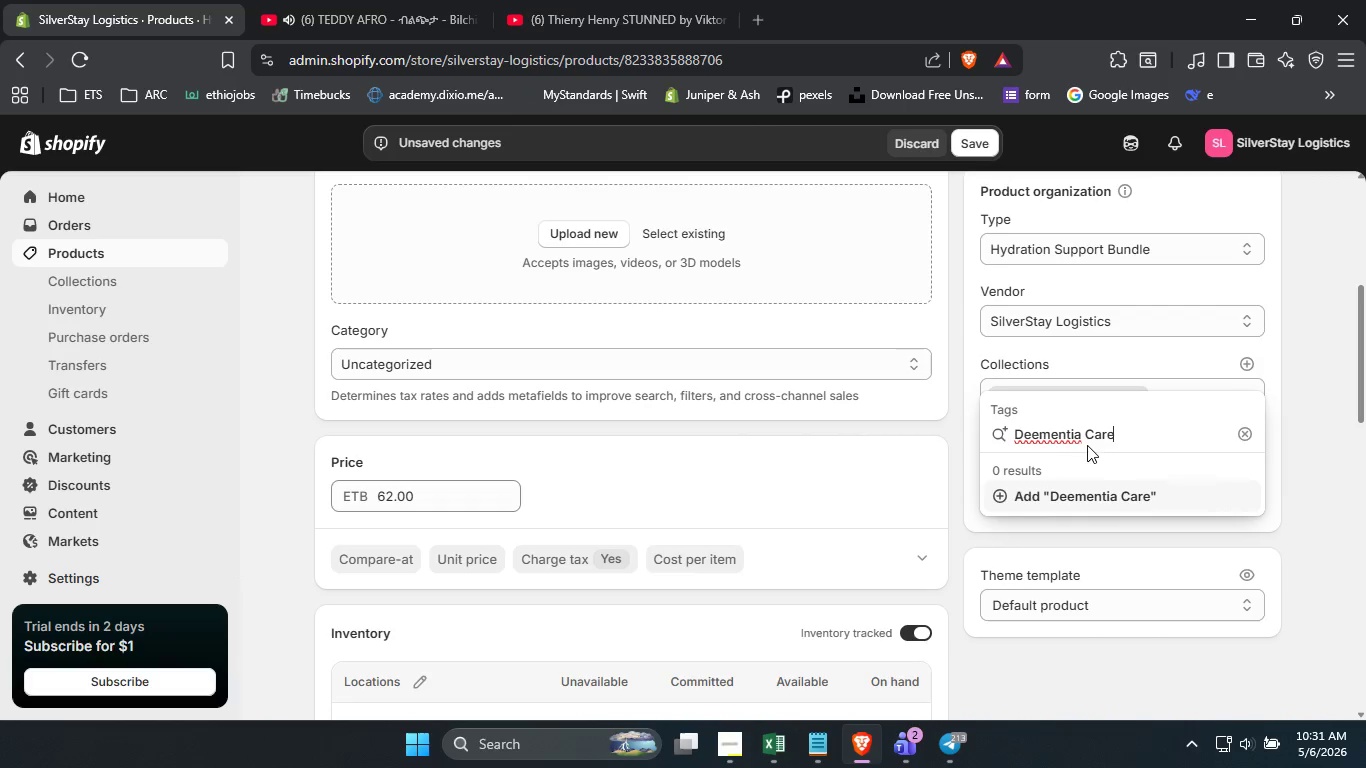 
left_click([1034, 429])
 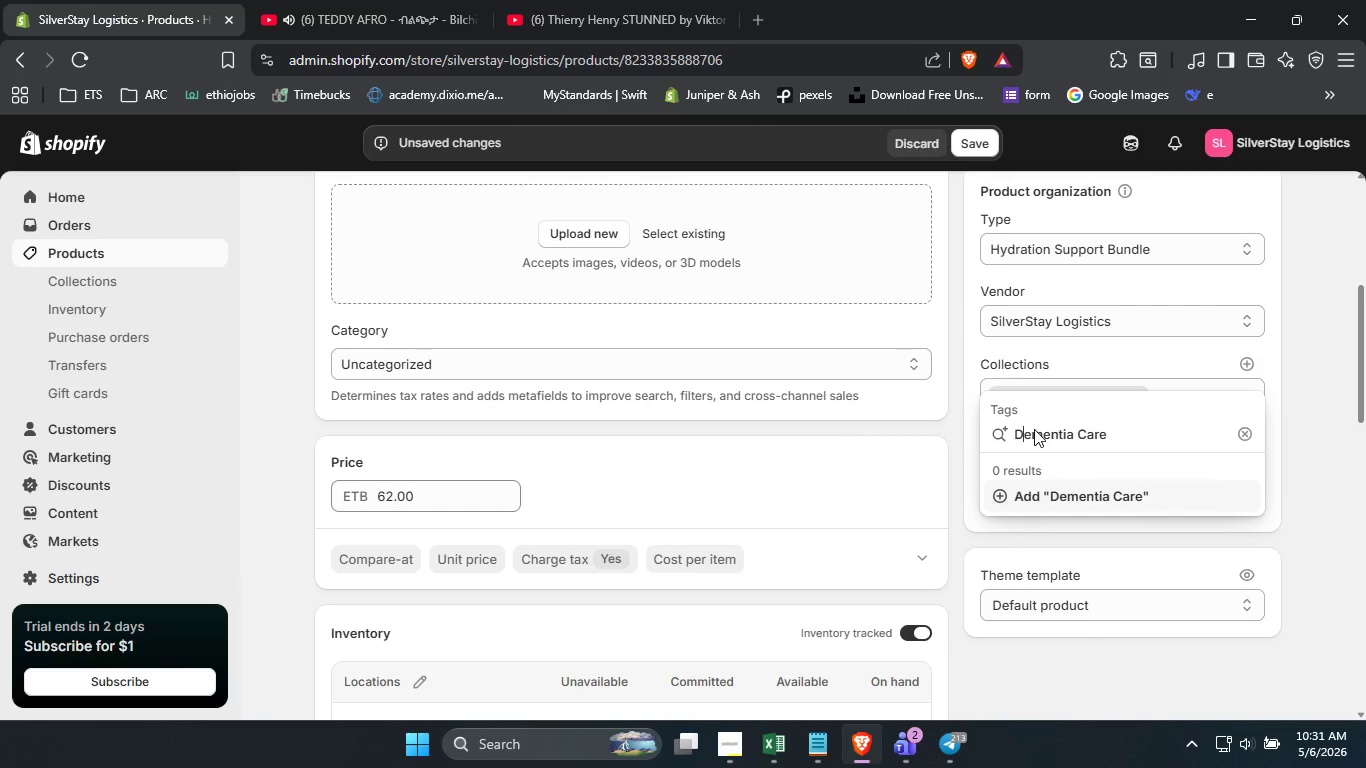 
key(Backspace)
 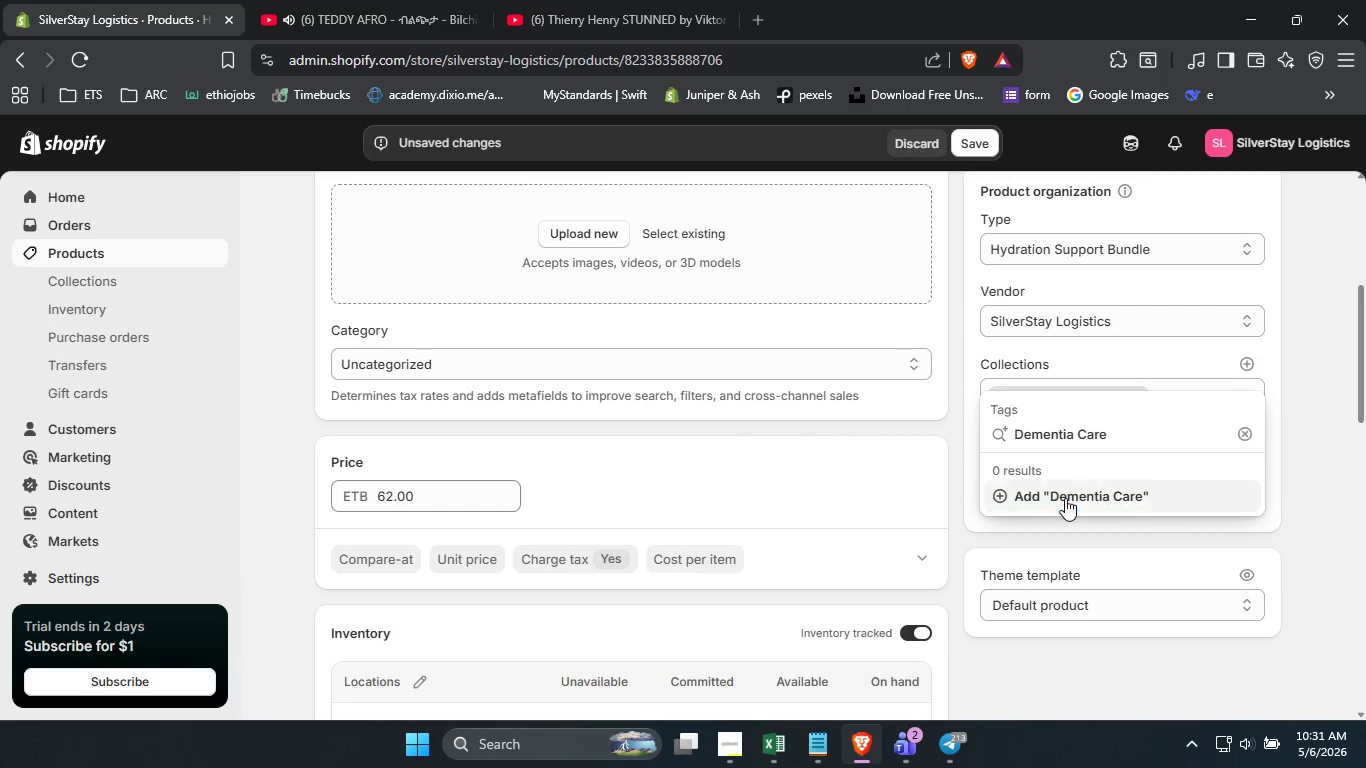 
left_click([1065, 498])
 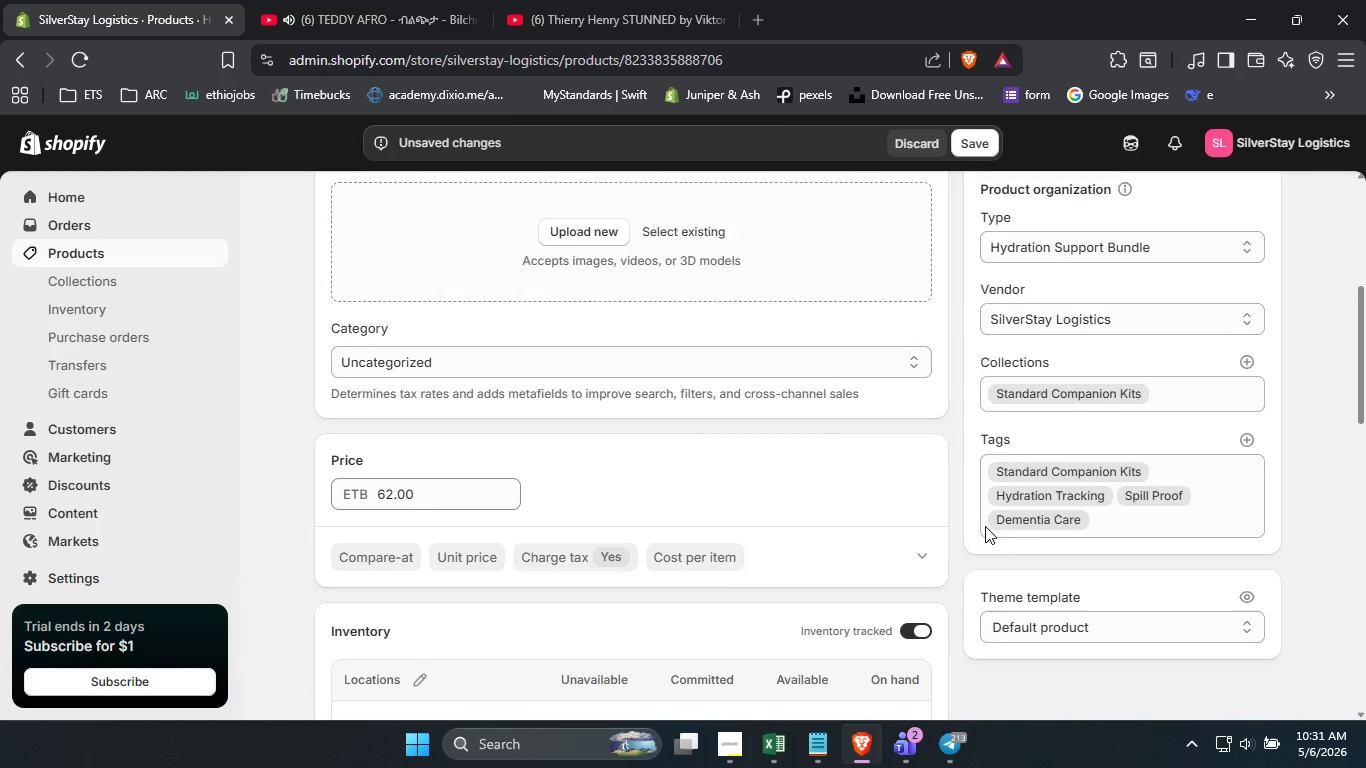 
scroll: coordinate [985, 526], scroll_direction: down, amount: 4.0
 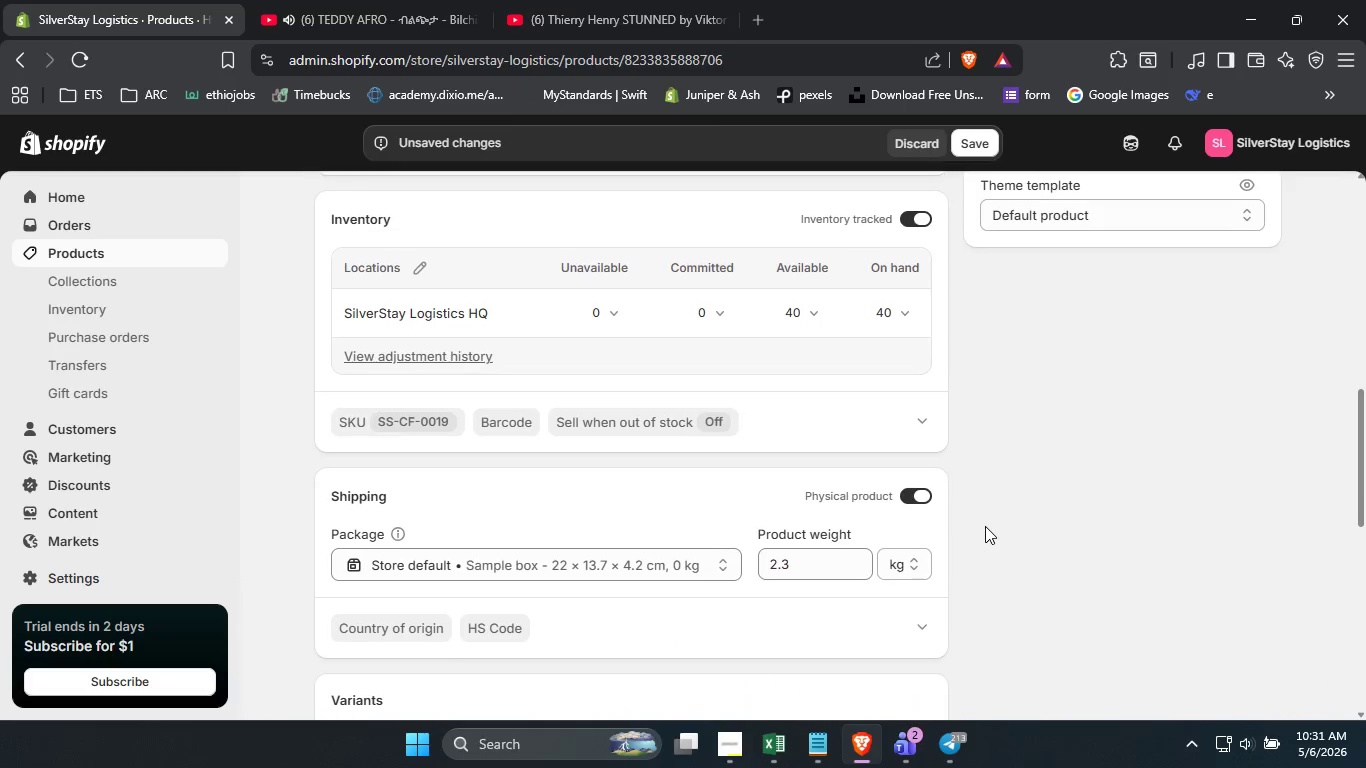 
scroll: coordinate [985, 526], scroll_direction: none, amount: 0.0
 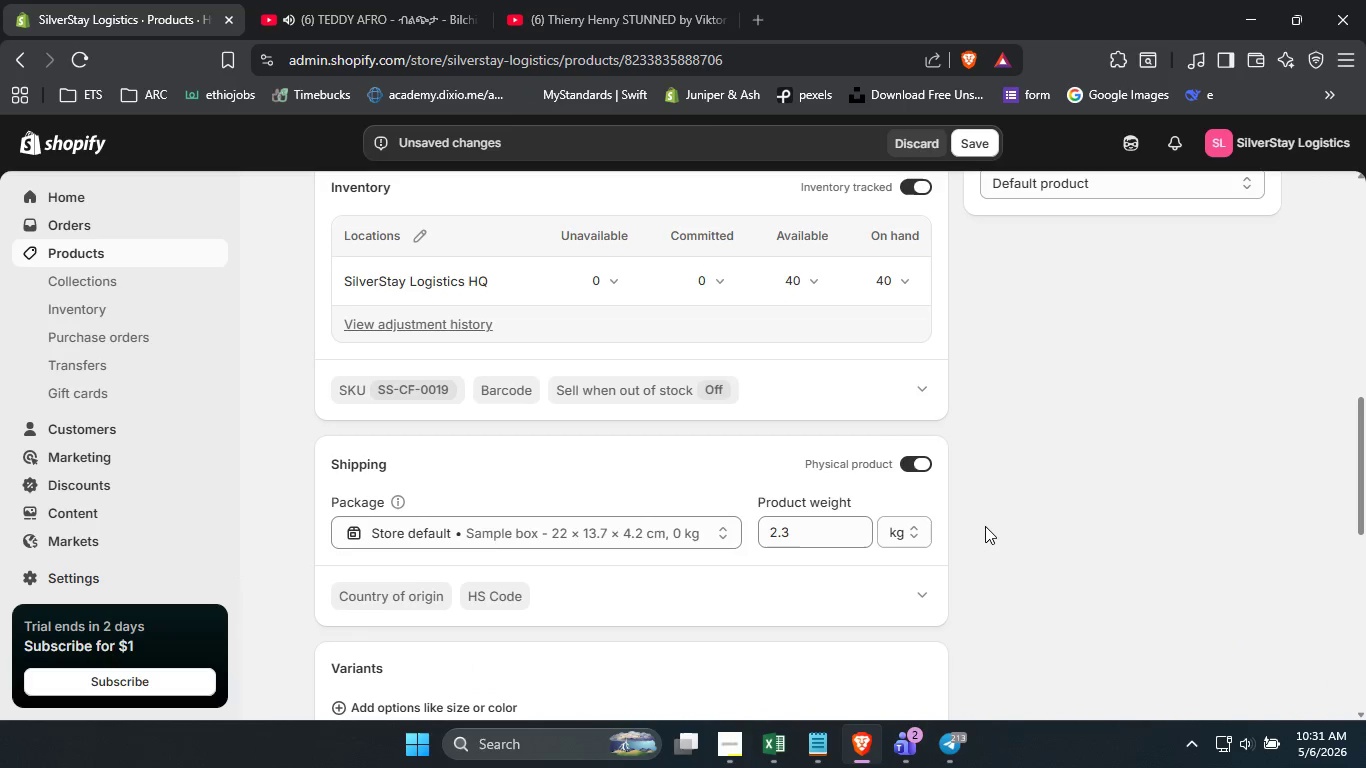 
scroll: coordinate [919, 639], scroll_direction: down, amount: 4.0
 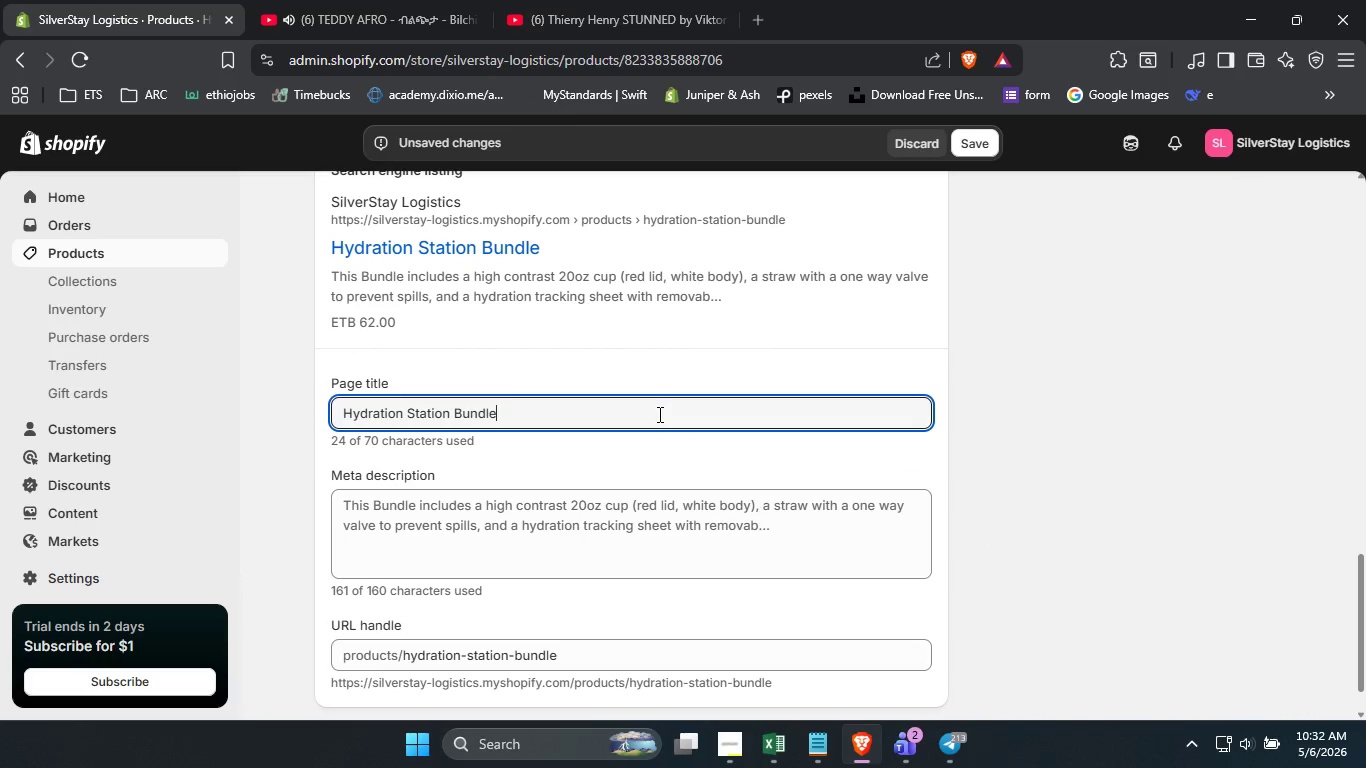 
left_click([658, 414])
 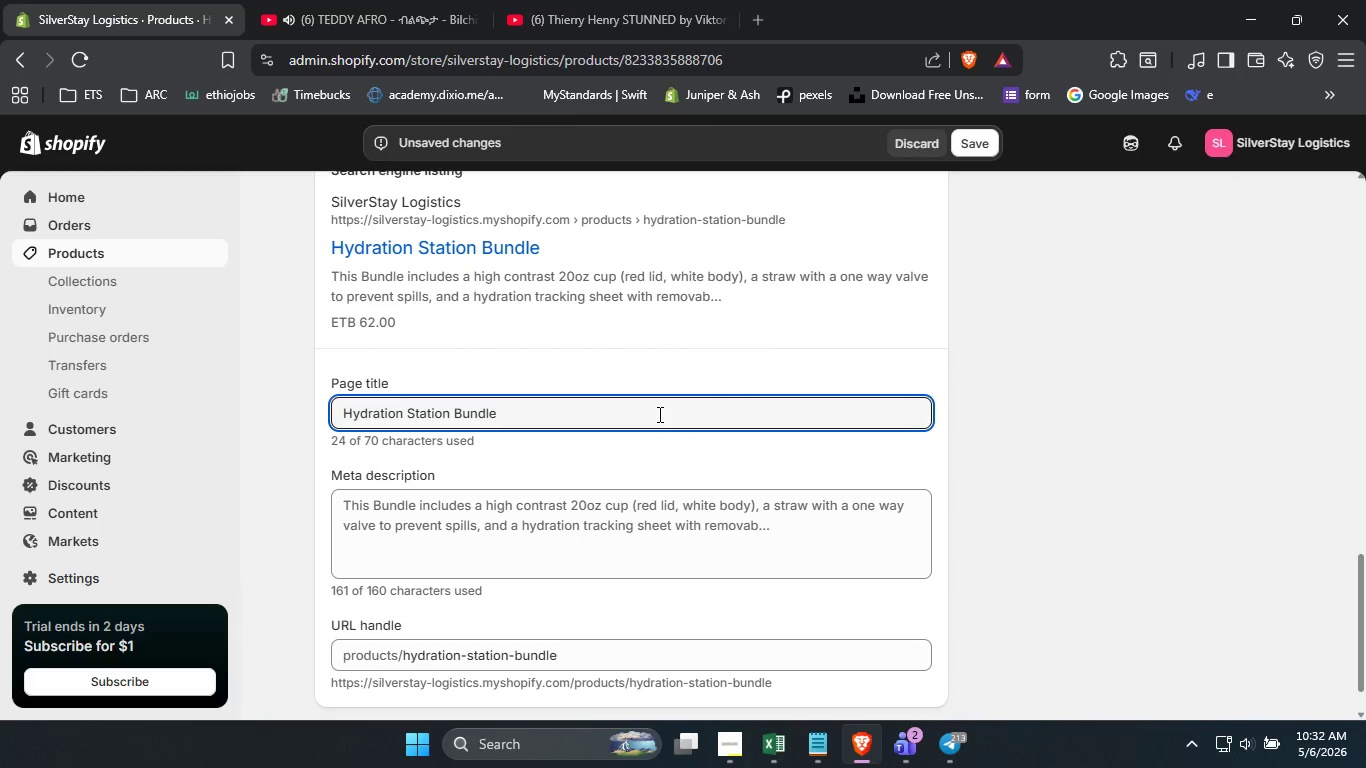 
type( Spill Proof Cup & Tracker)
 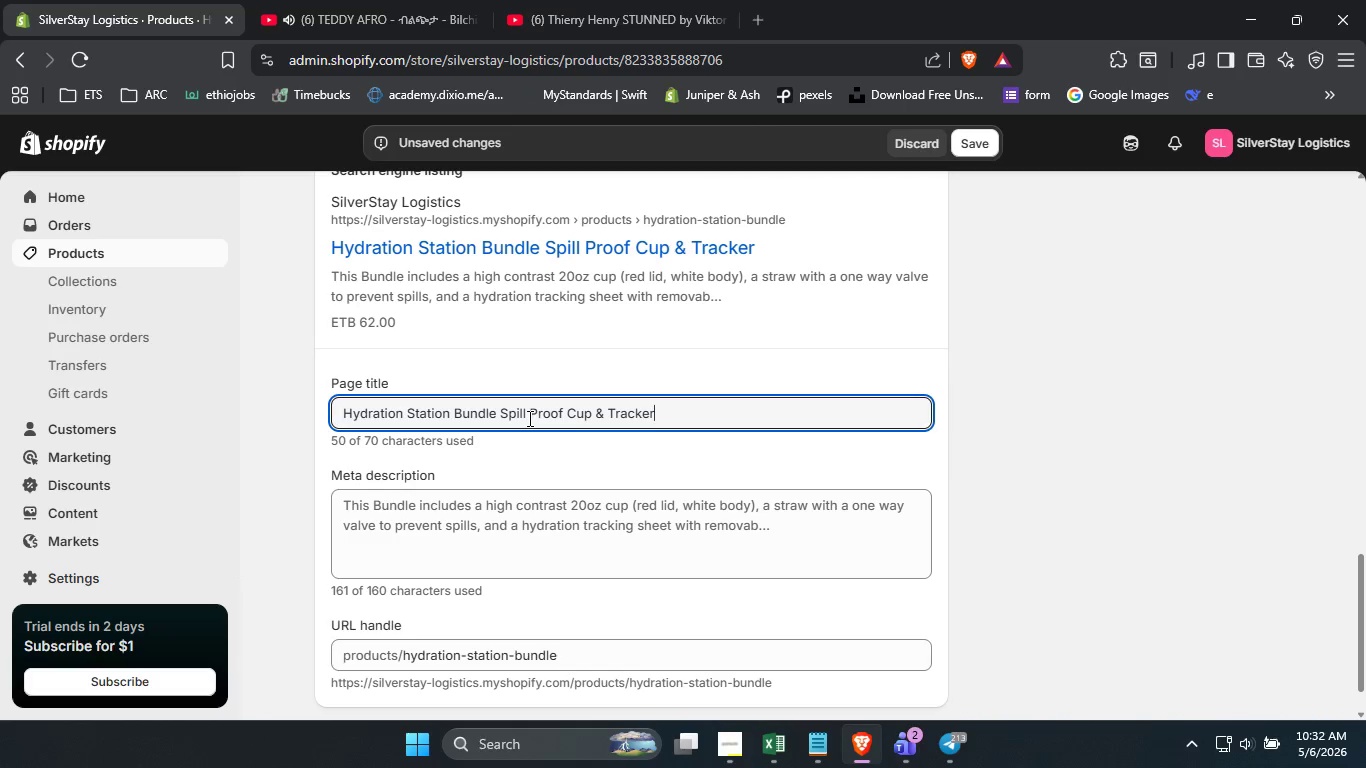 
left_click_drag(start_coordinate=[508, 412], to_coordinate=[504, 407])
 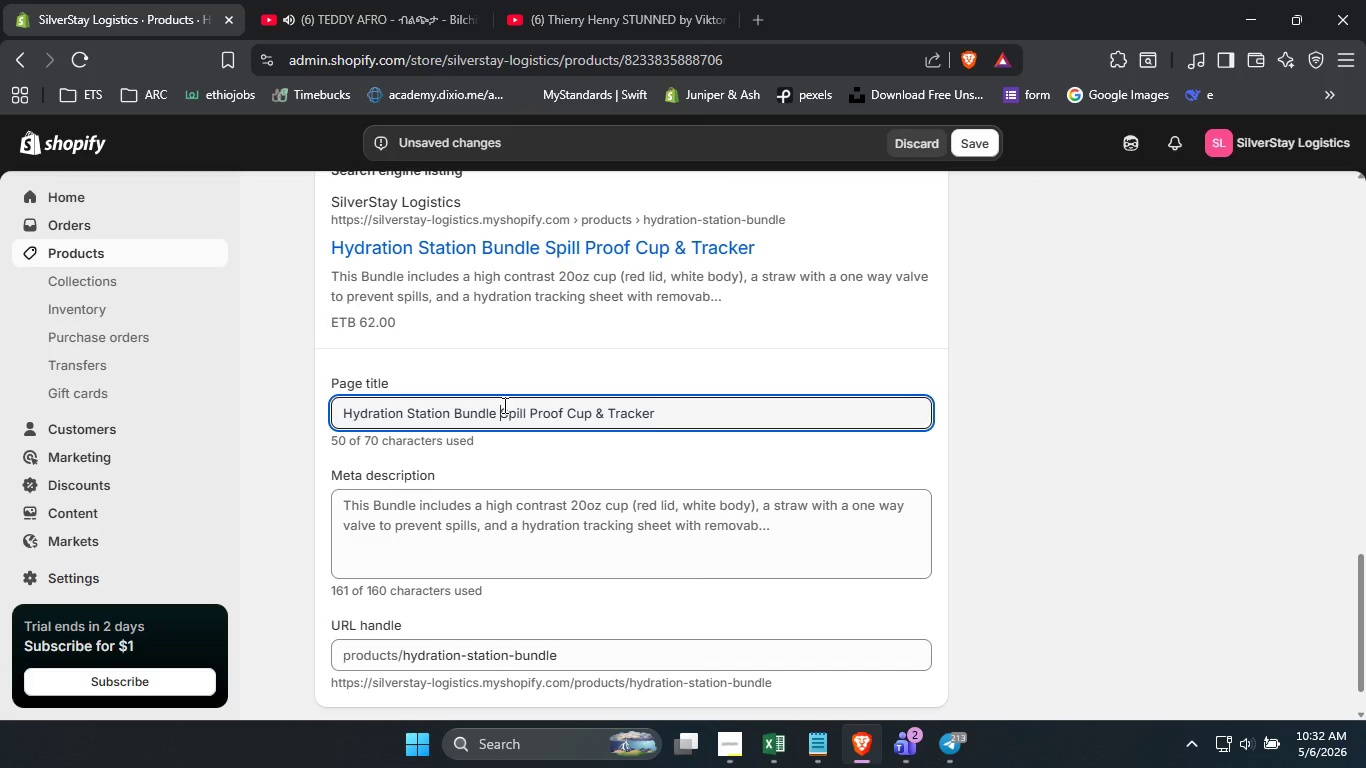 
key(ArrowLeft)
 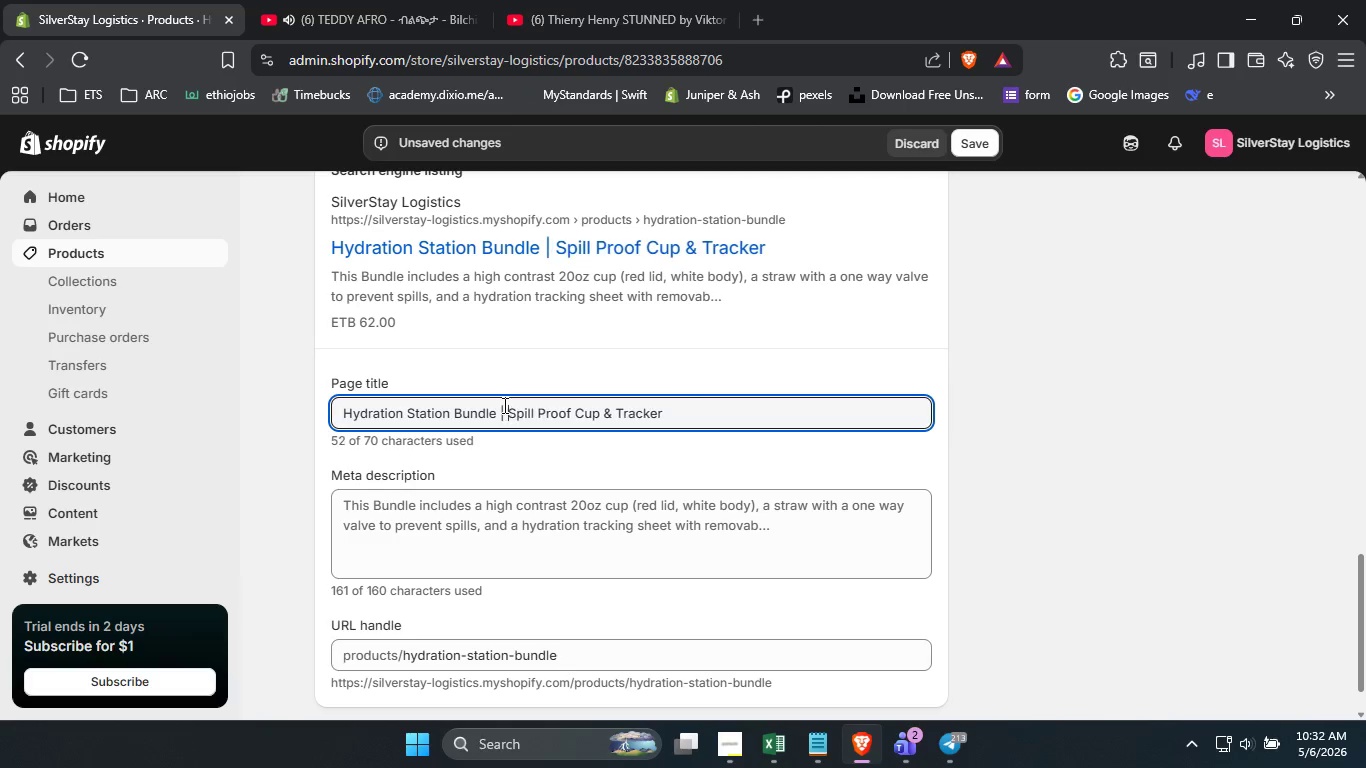 
key(Shift+Backslash)
 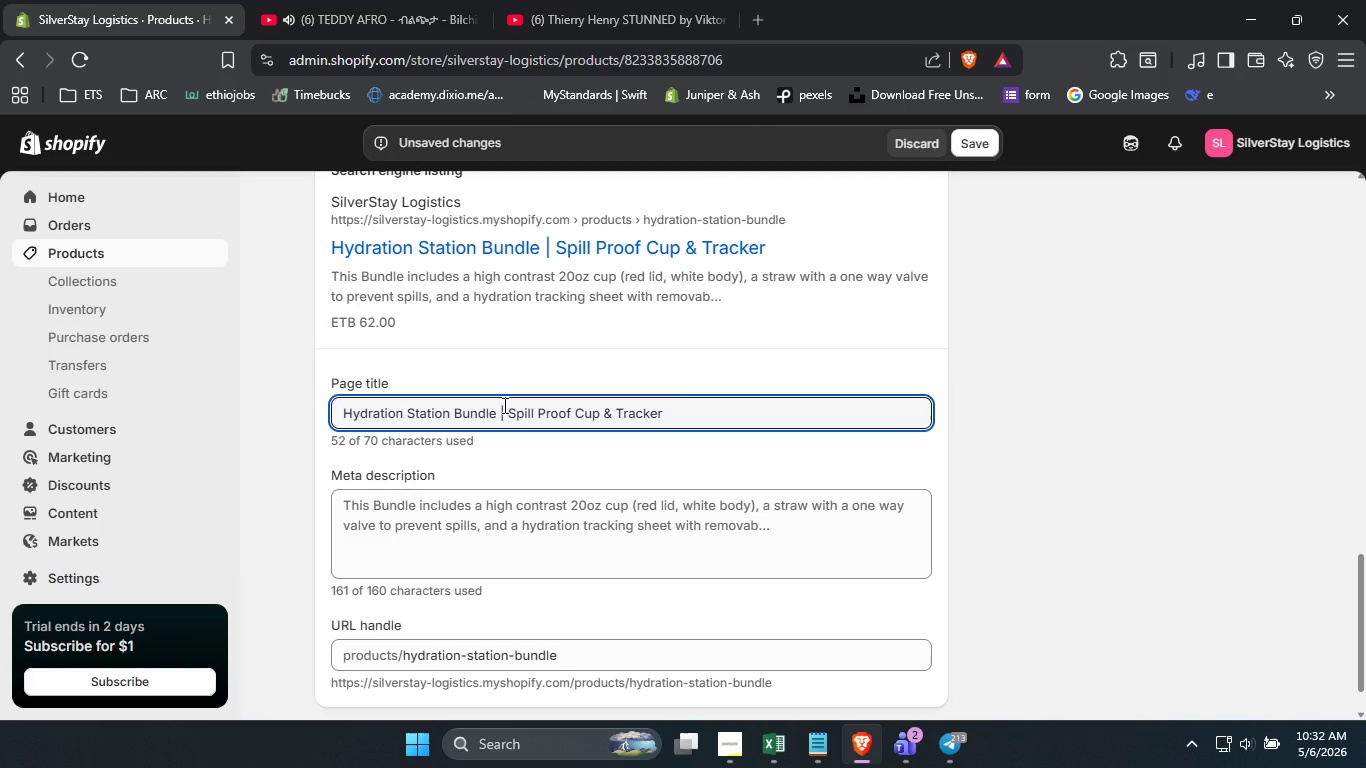 
key(Space)
 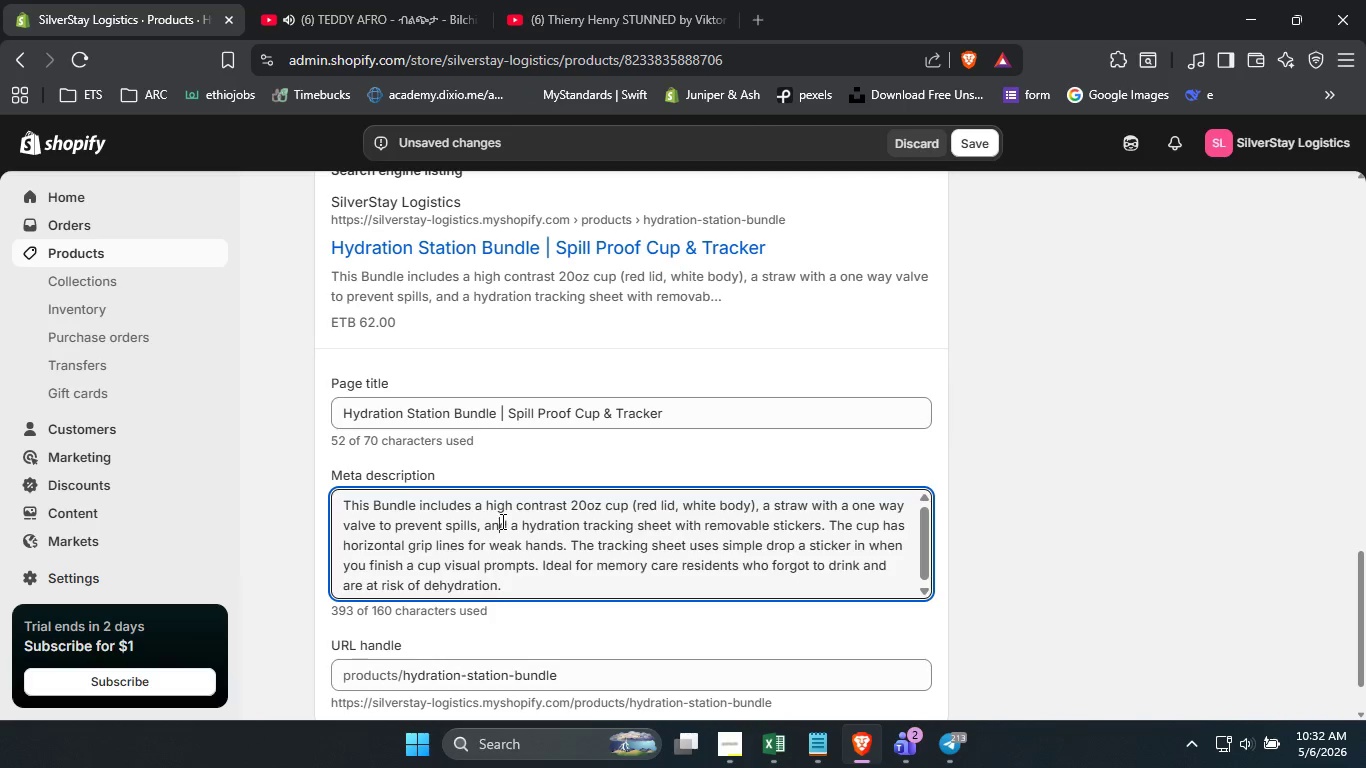 
left_click([501, 521])
 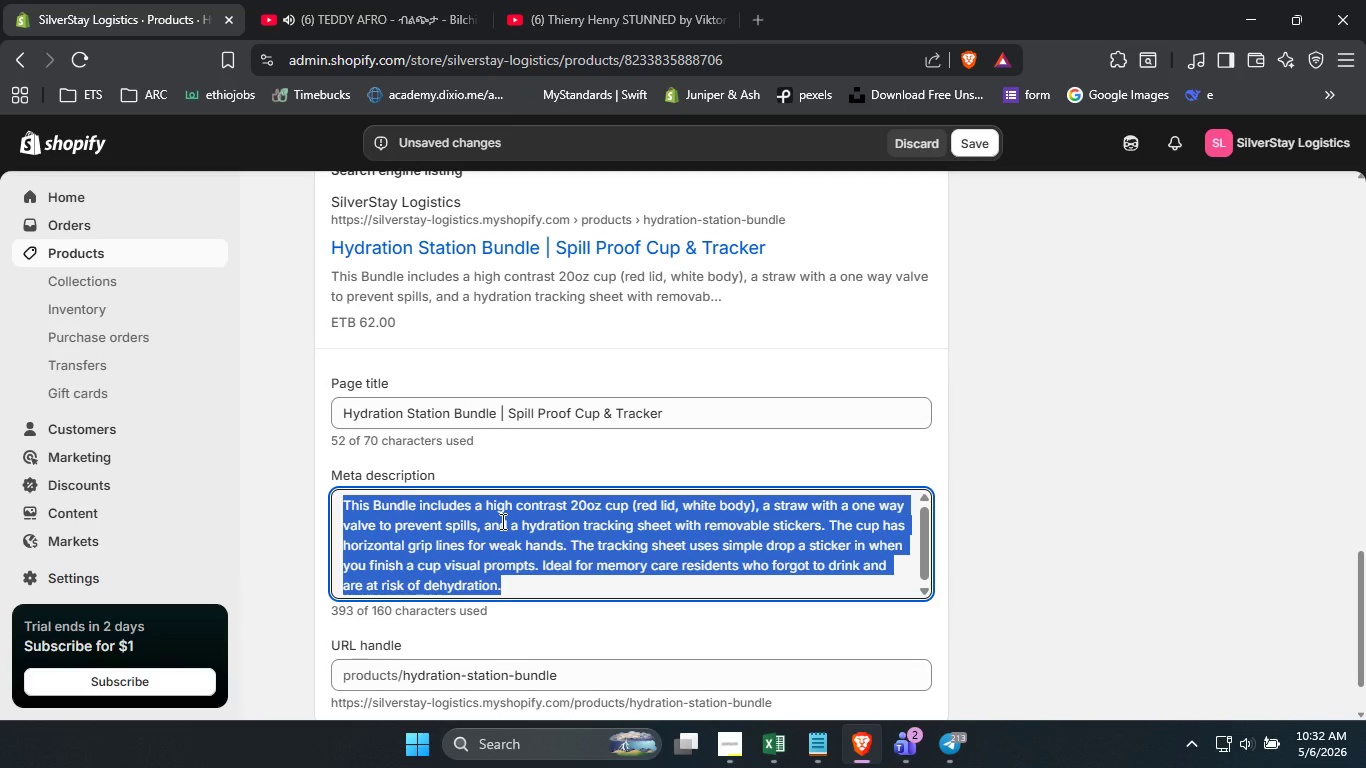 
key(Control+ControlLeft)
 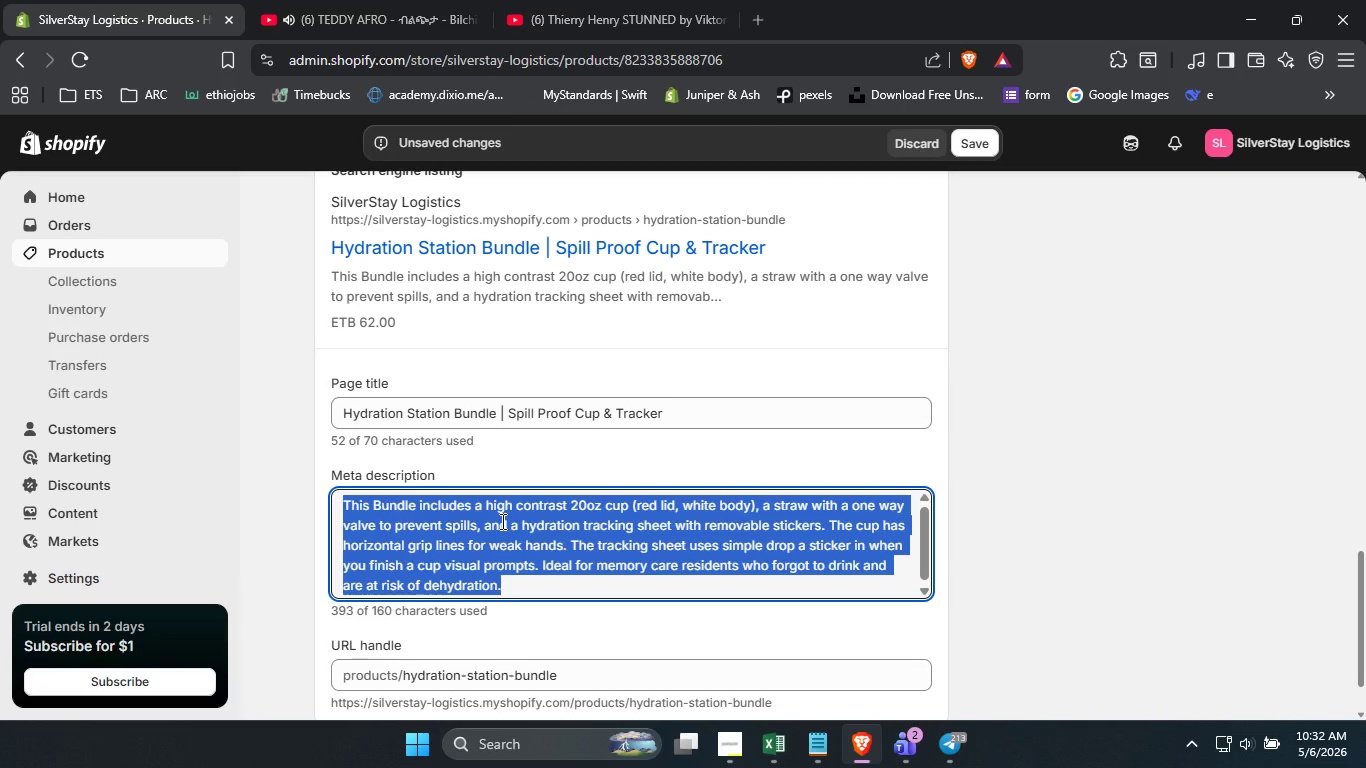 
key(Control+A)
 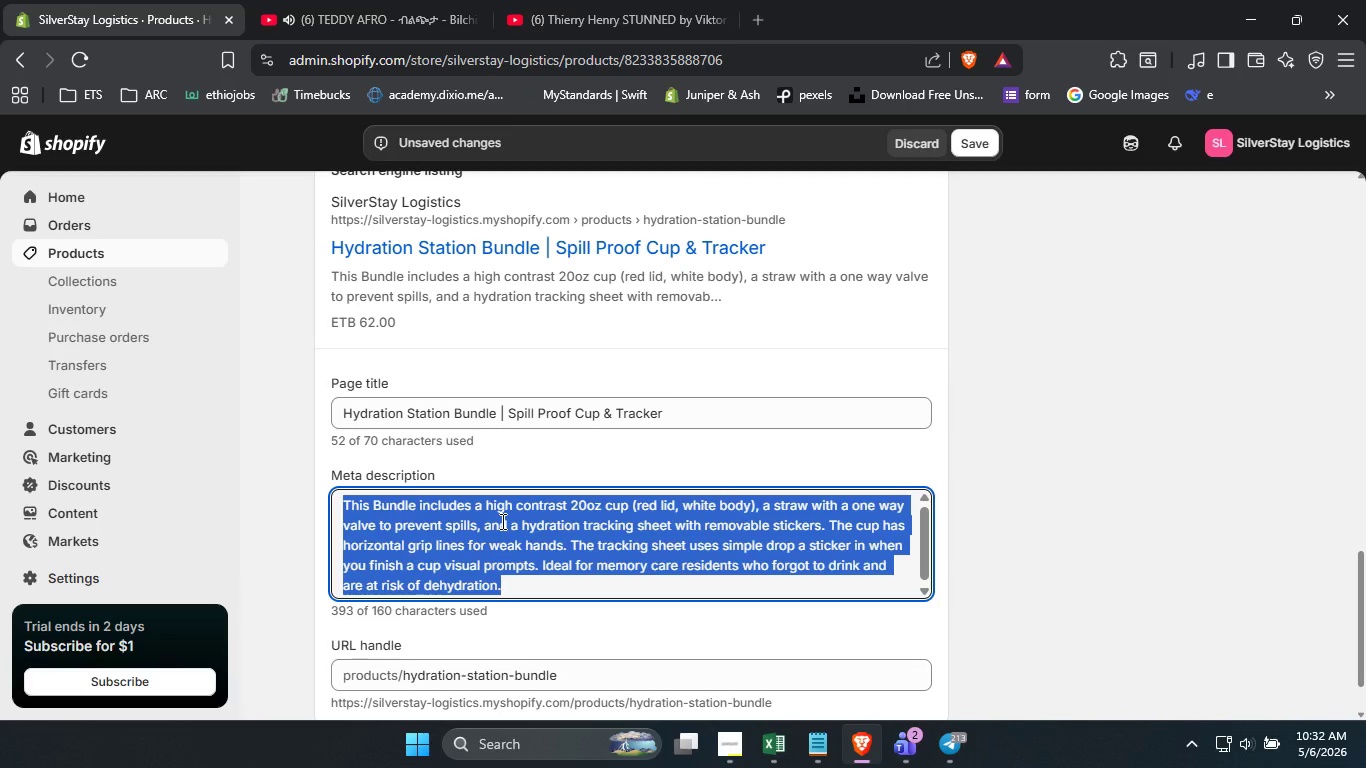 
type(High contrast cup + so)
key(Backspace)
type(pill proof straw  + visual sticker tracker. Prwvents)
key(Backspace)
key(Backspace)
key(Backspace)
key(Backspace)
key(Backspace)
key(Backspace)
type(events dehydration in memory care.)
 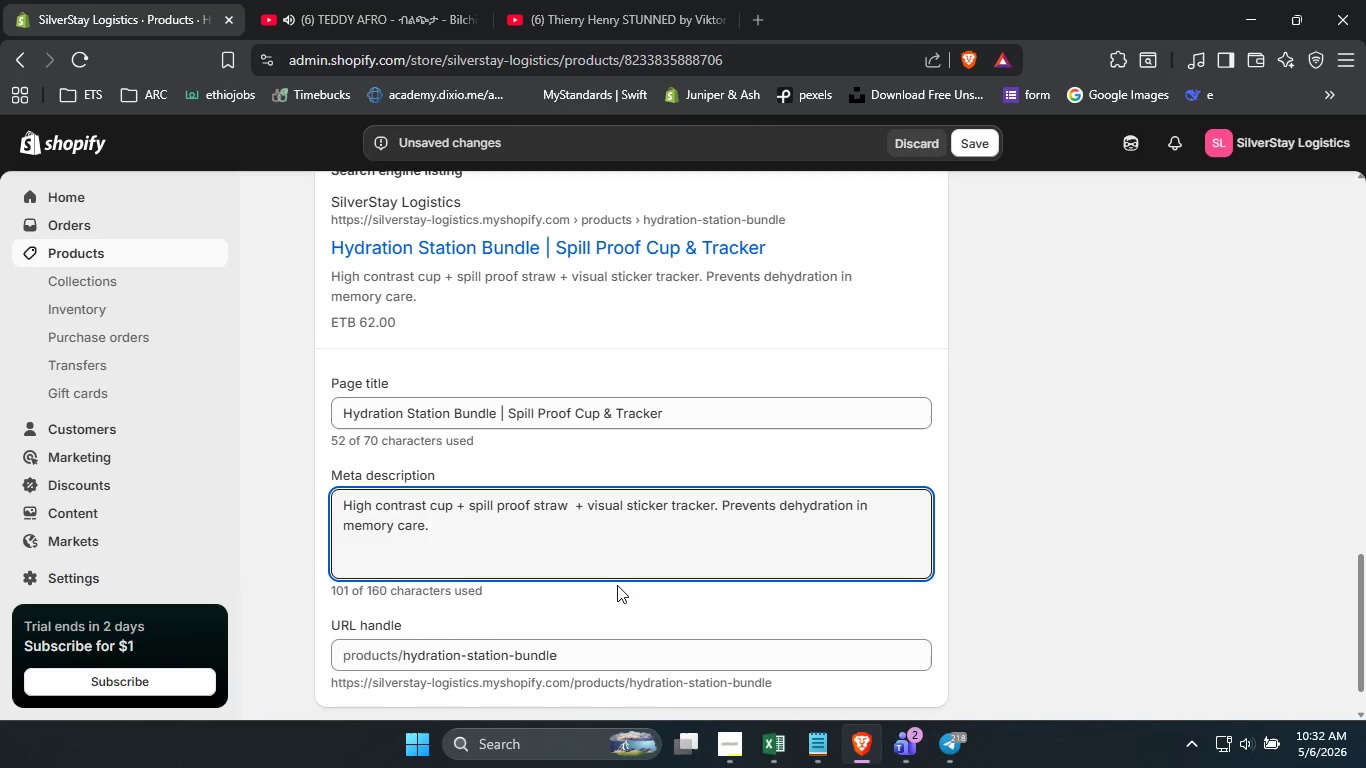 
left_click([617, 595])
 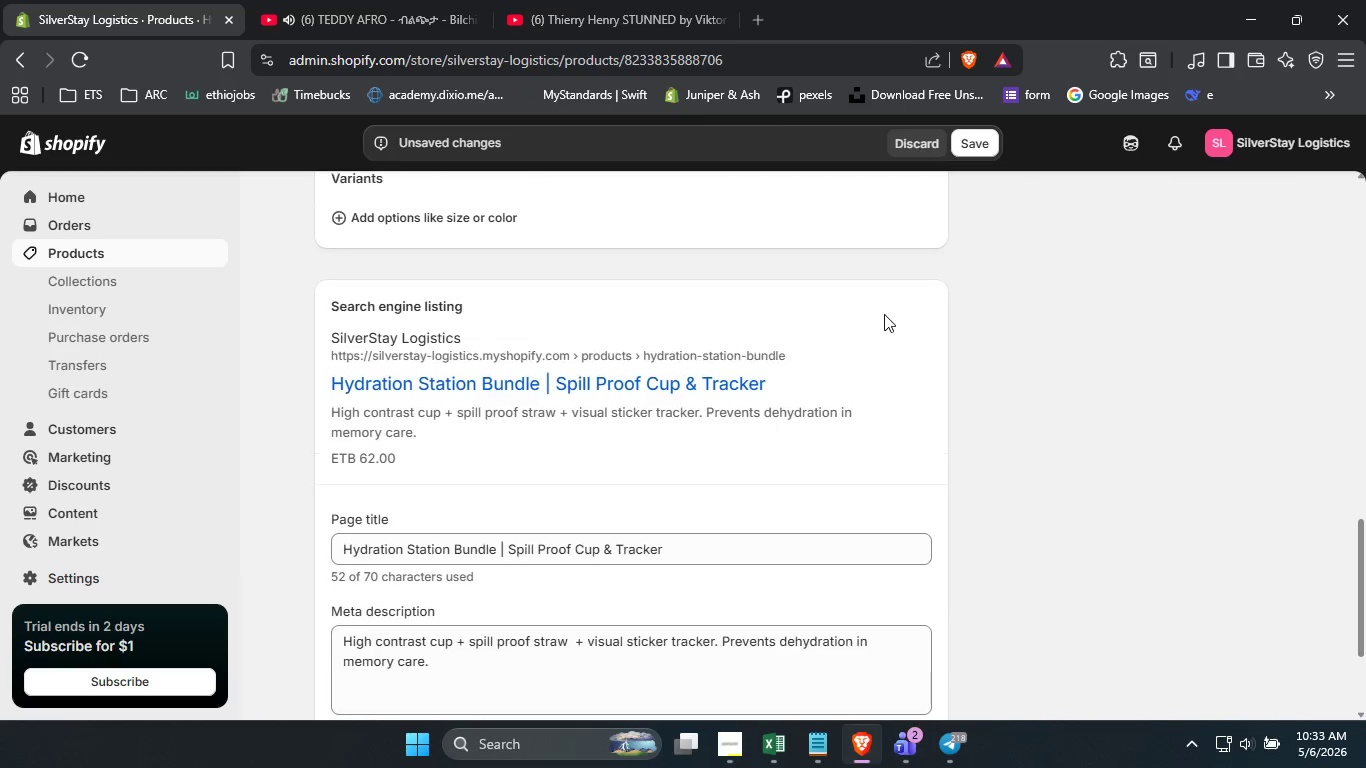 
scroll: coordinate [606, 325], scroll_direction: up, amount: 11.0
 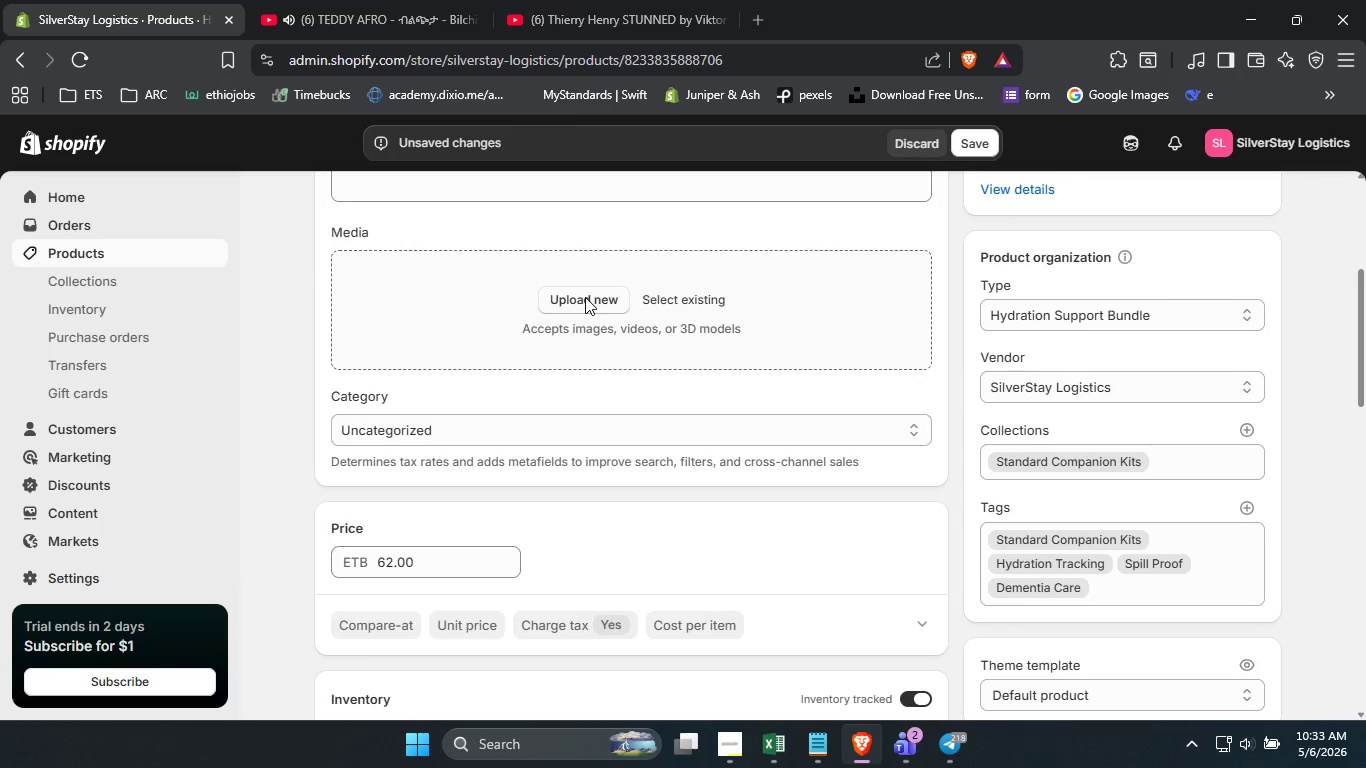 
left_click([585, 297])
 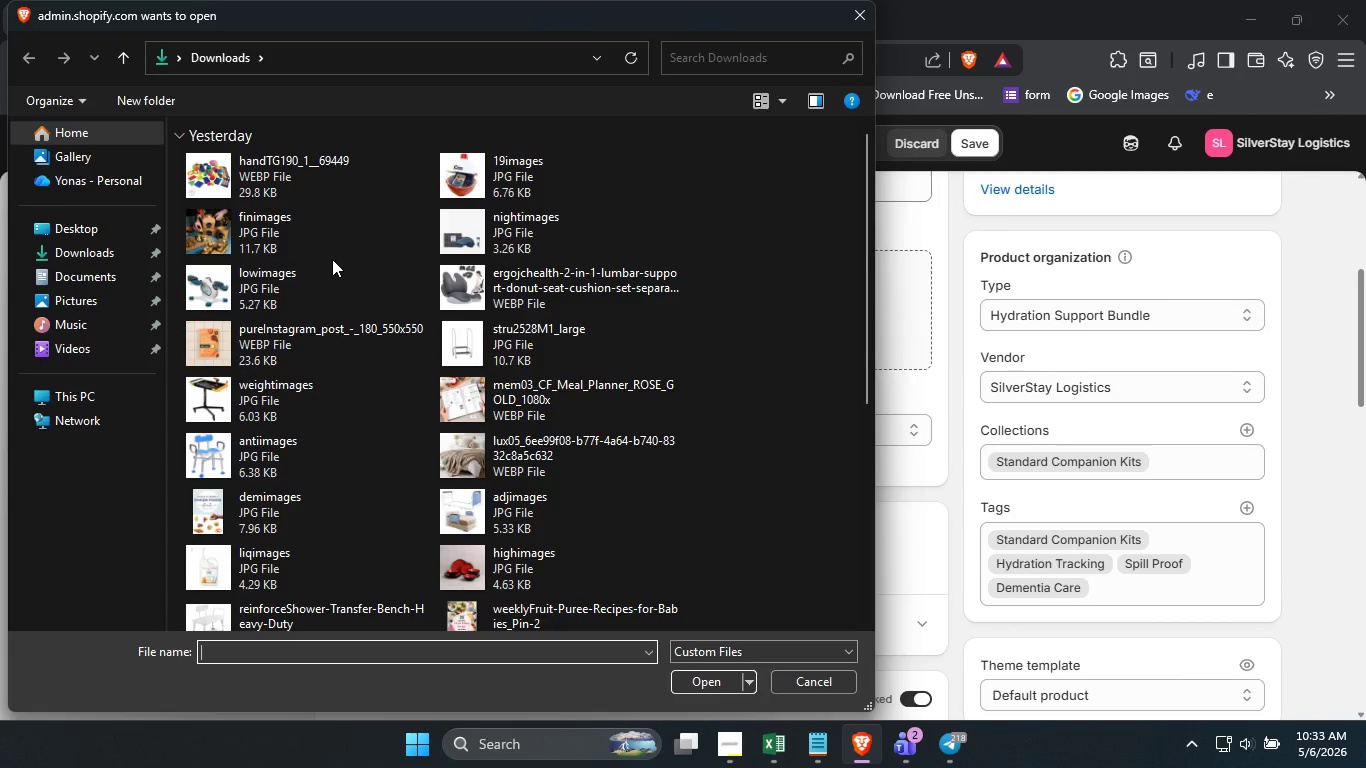 
left_click([332, 259])
 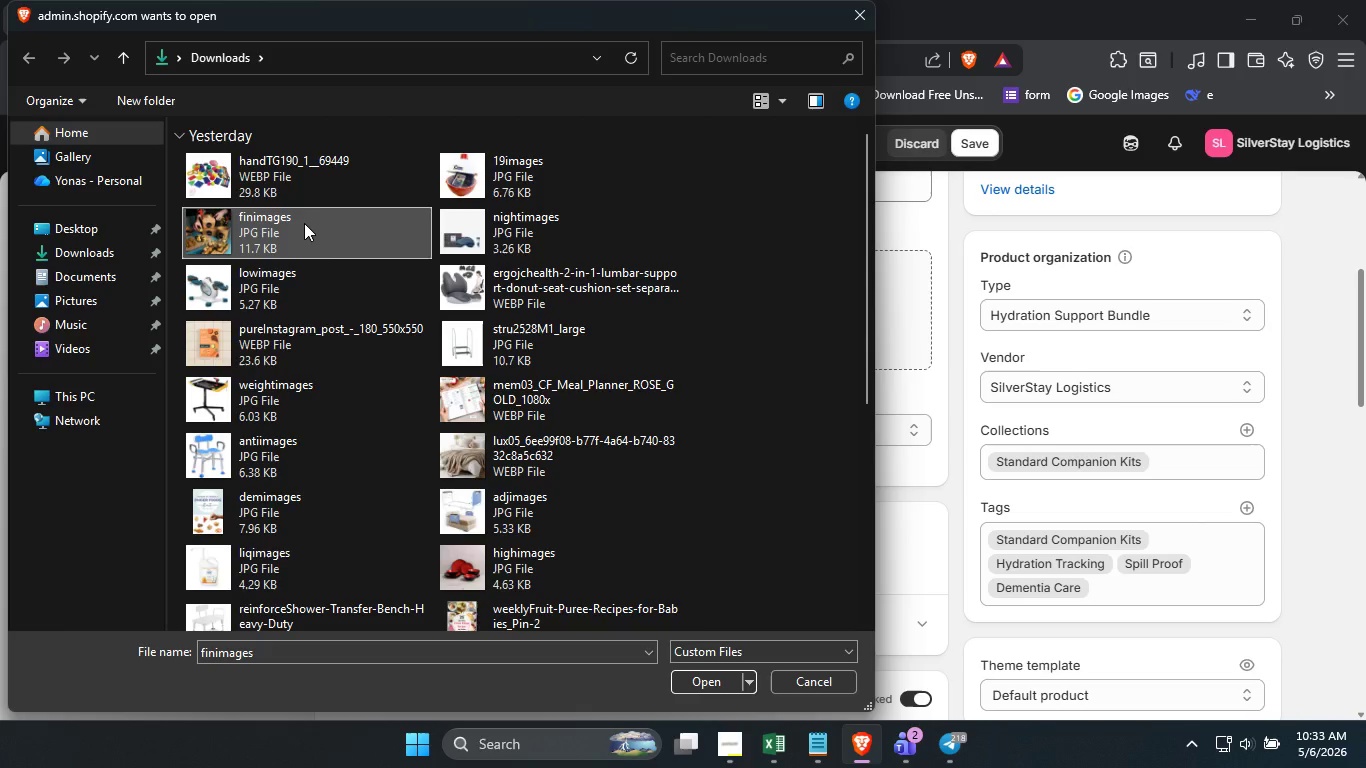 
left_click([304, 223])
 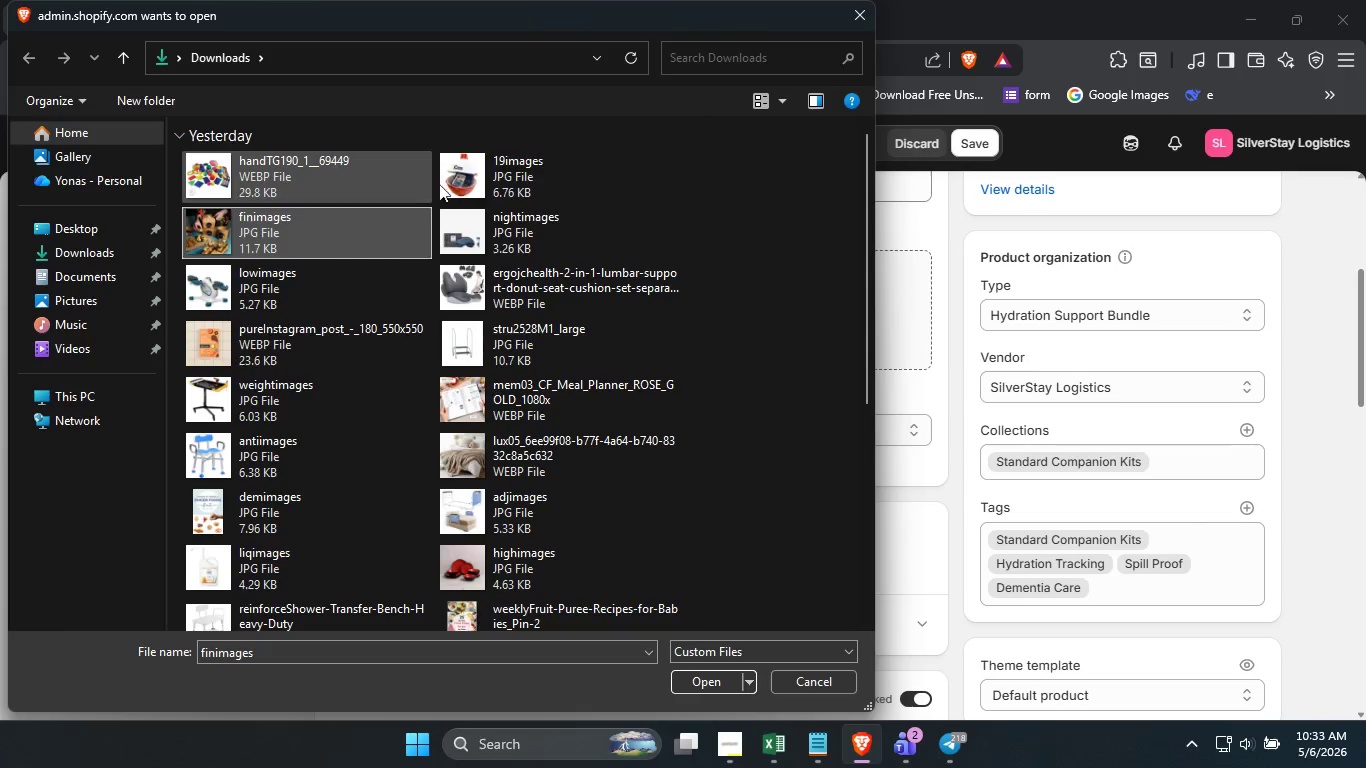 
left_click([515, 192])
 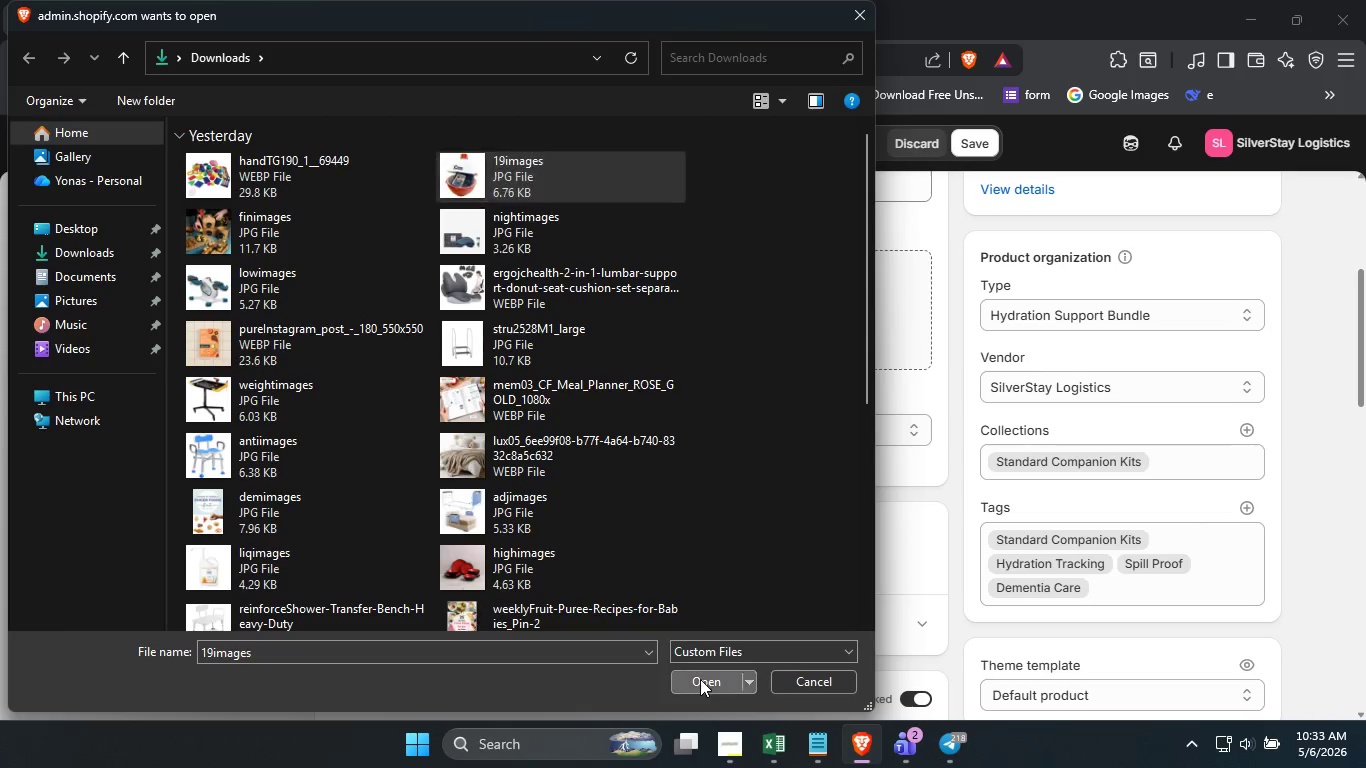 
left_click([700, 679])
 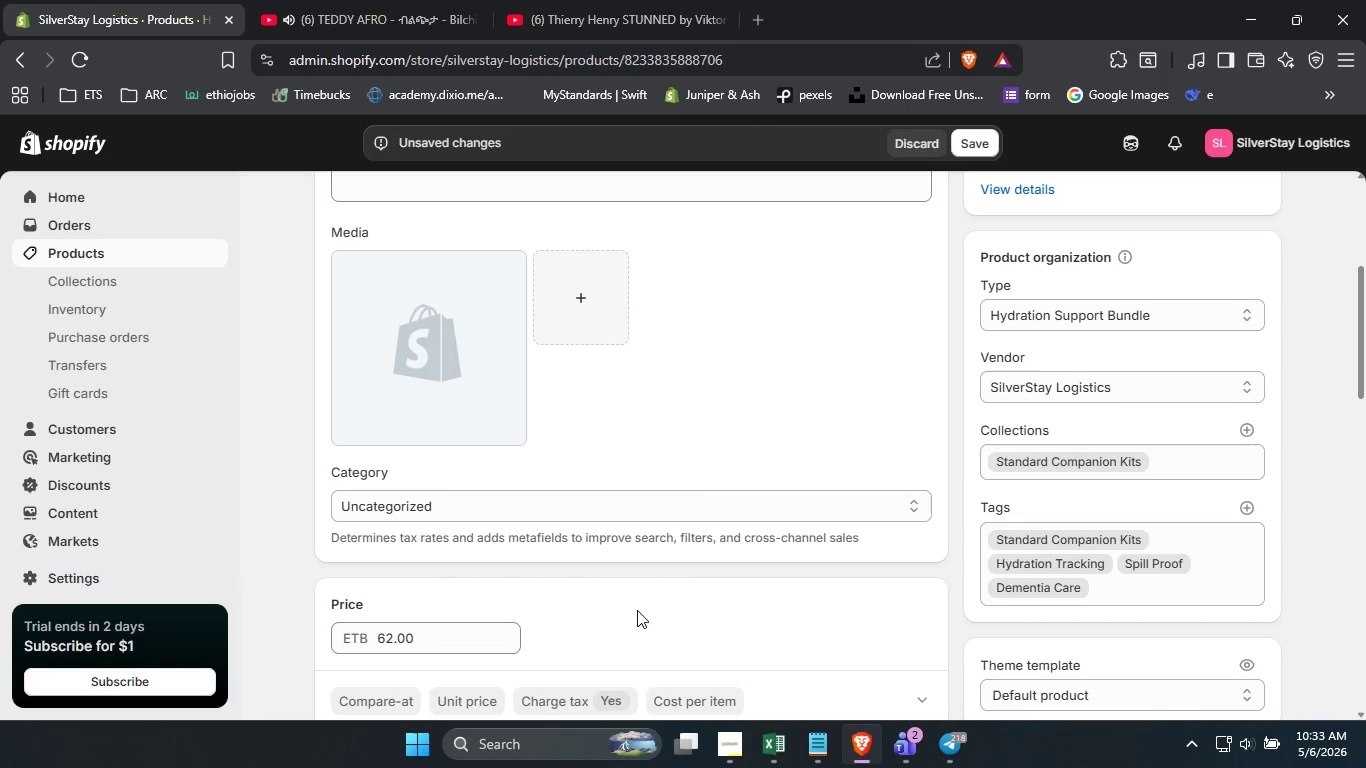 
wait(9.56)
 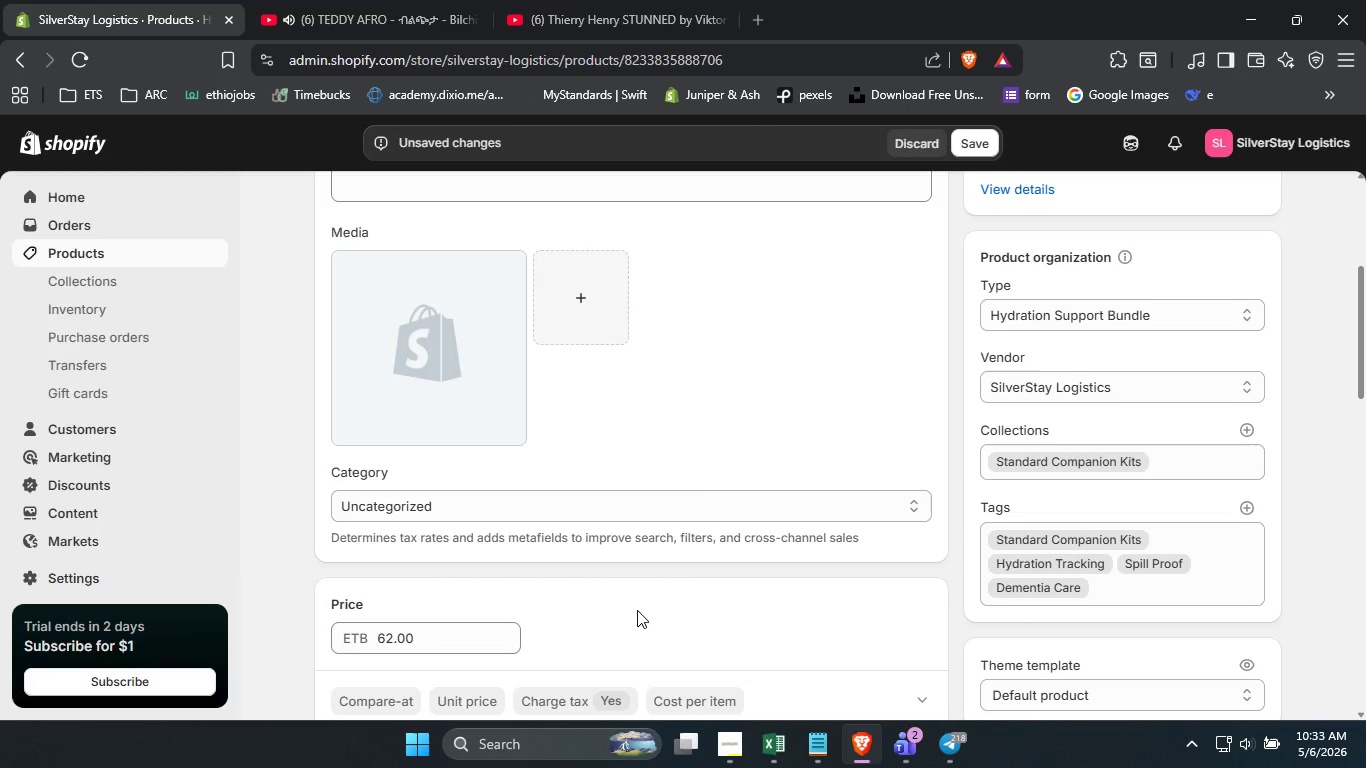 
left_click([407, 281])
 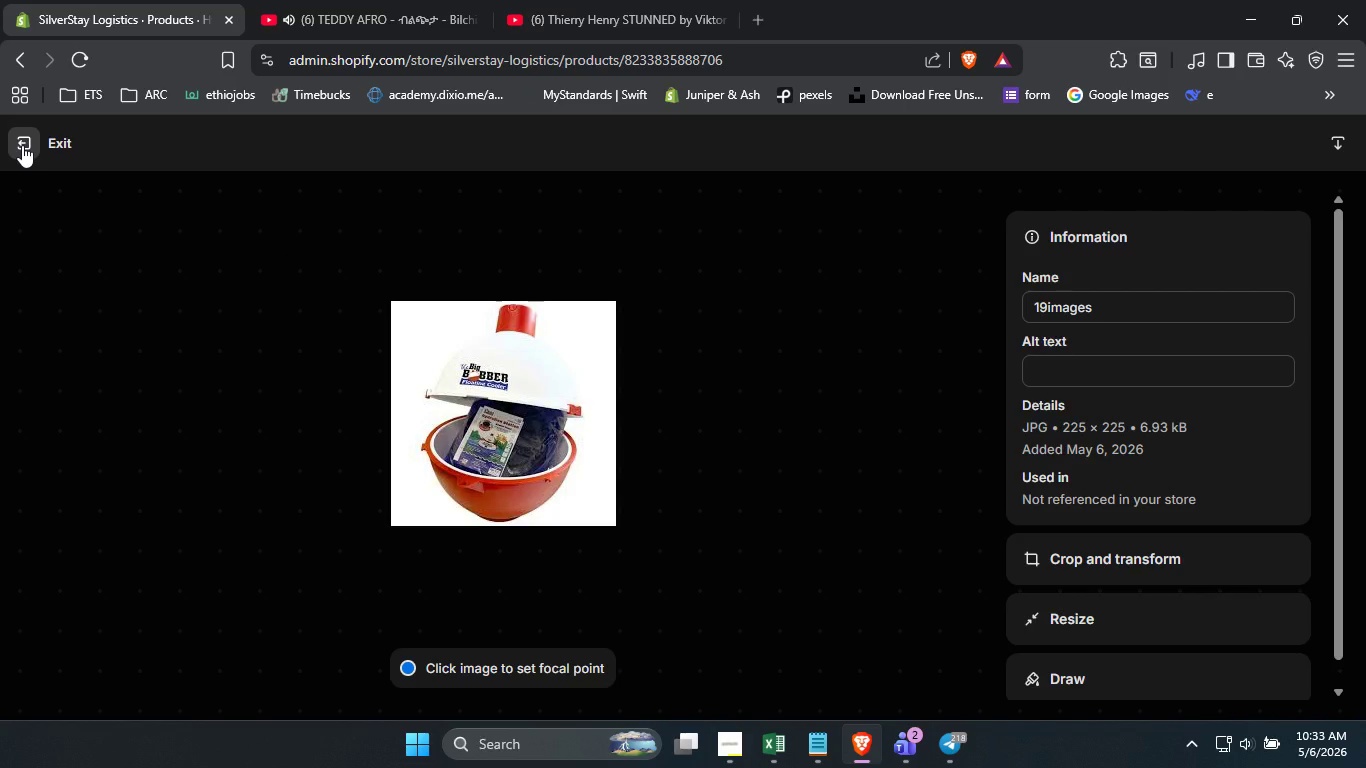 
left_click([22, 145])
 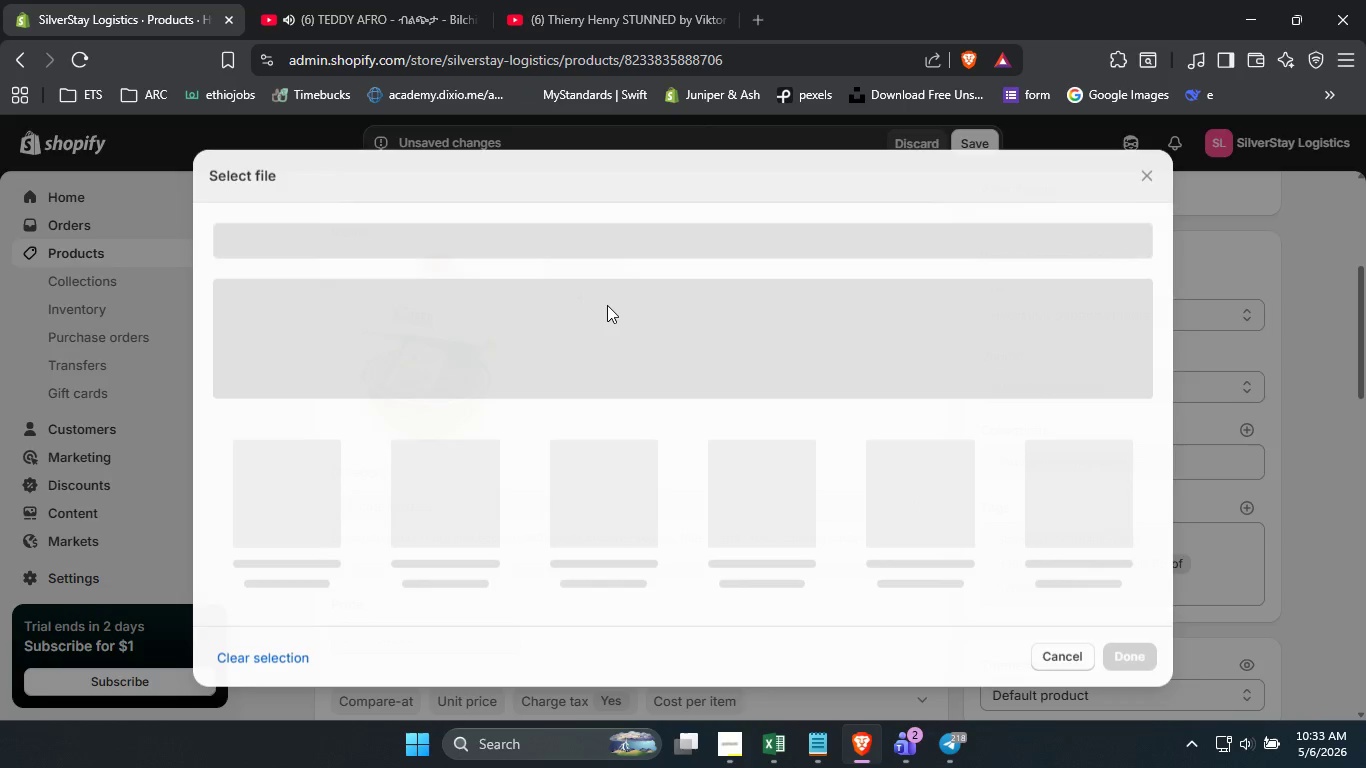 
left_click([607, 305])
 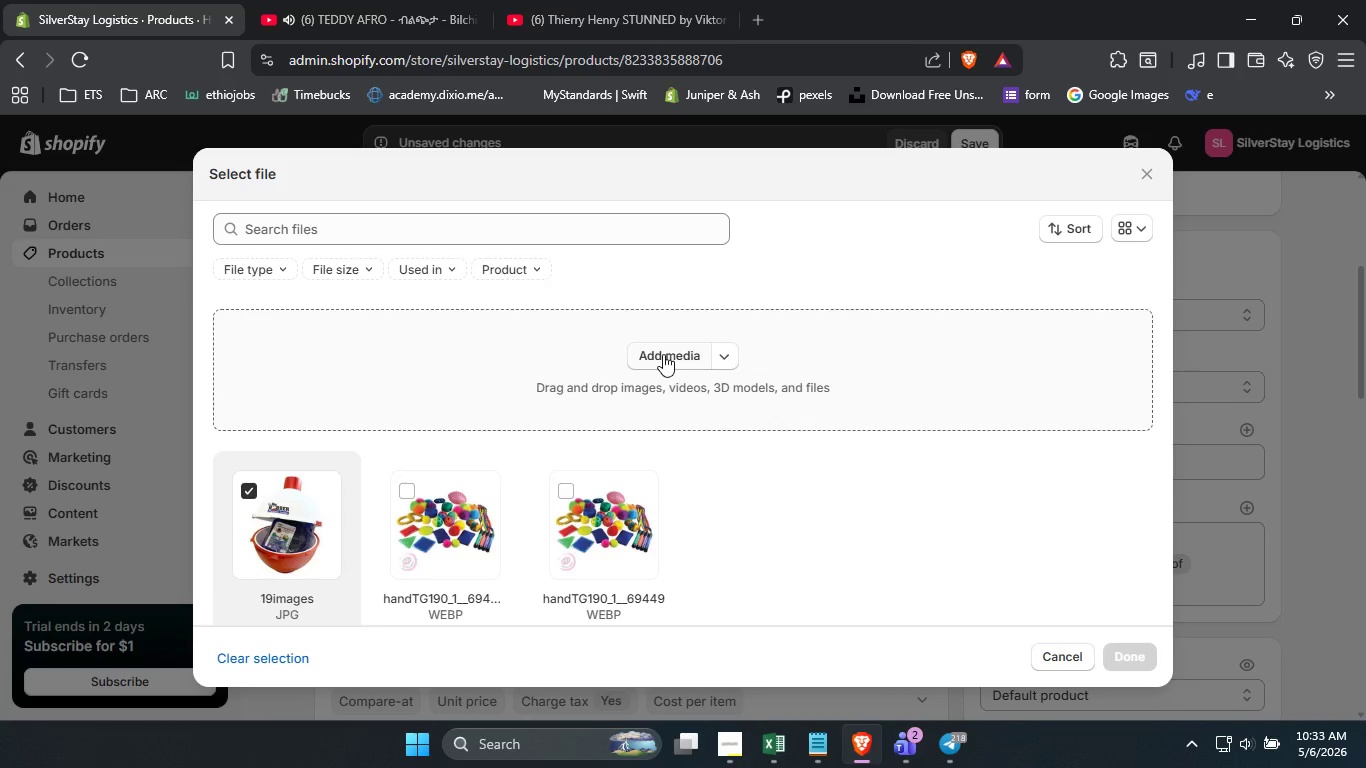 
left_click([663, 354])
 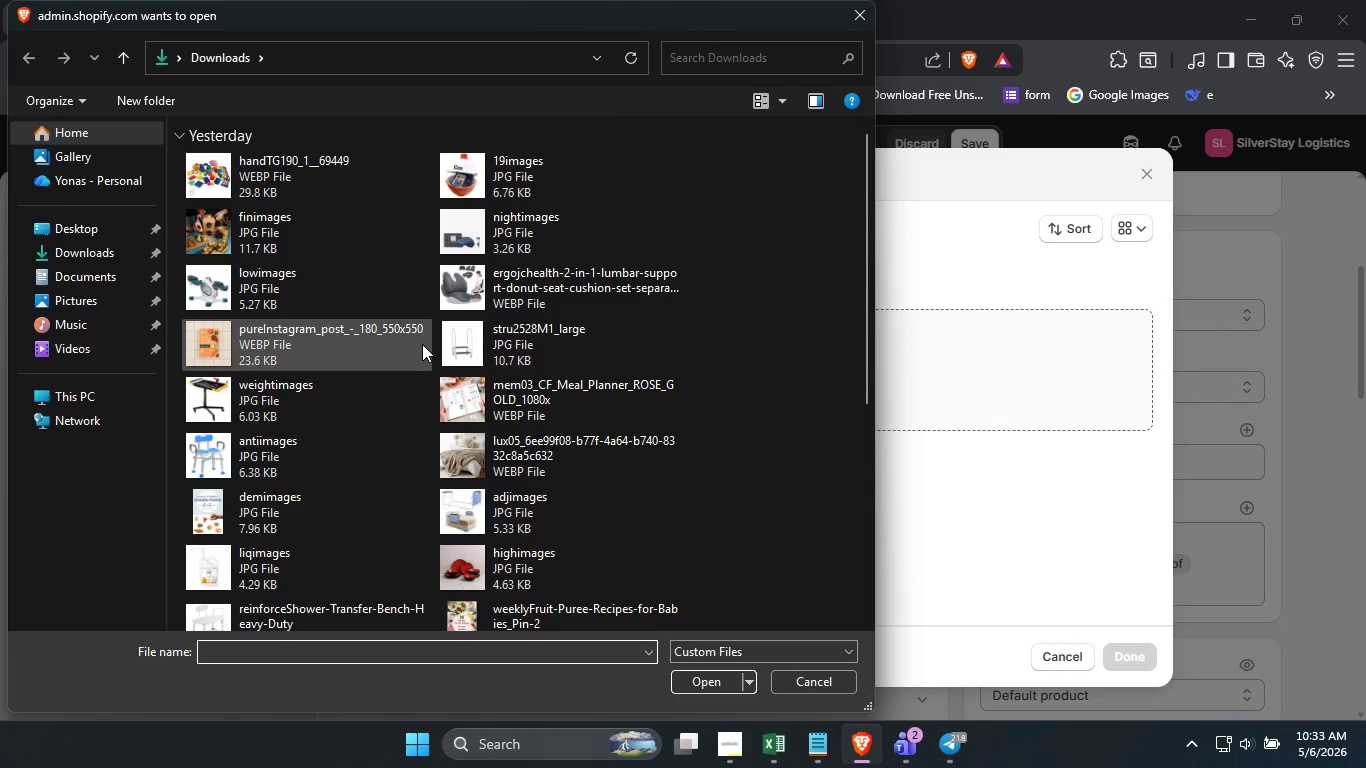 
left_click([422, 344])
 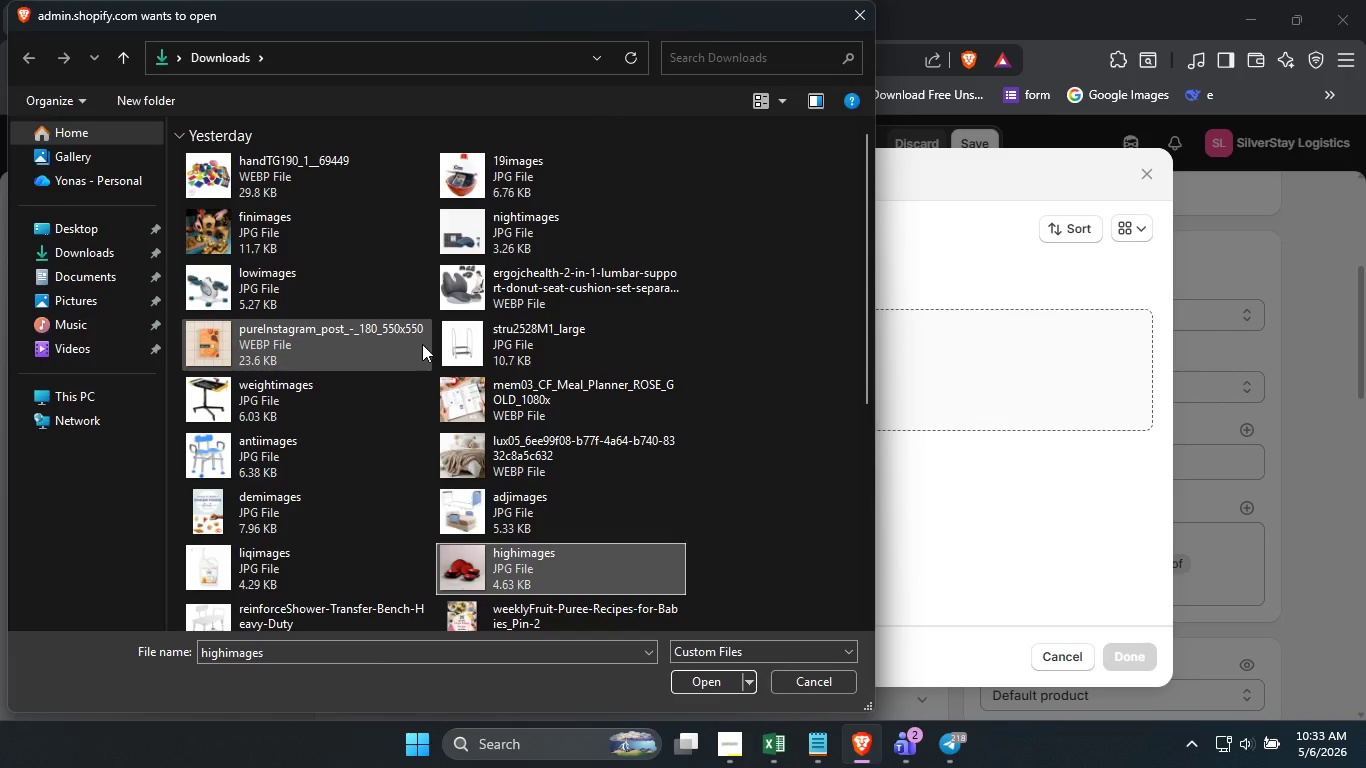 
type(hh)
 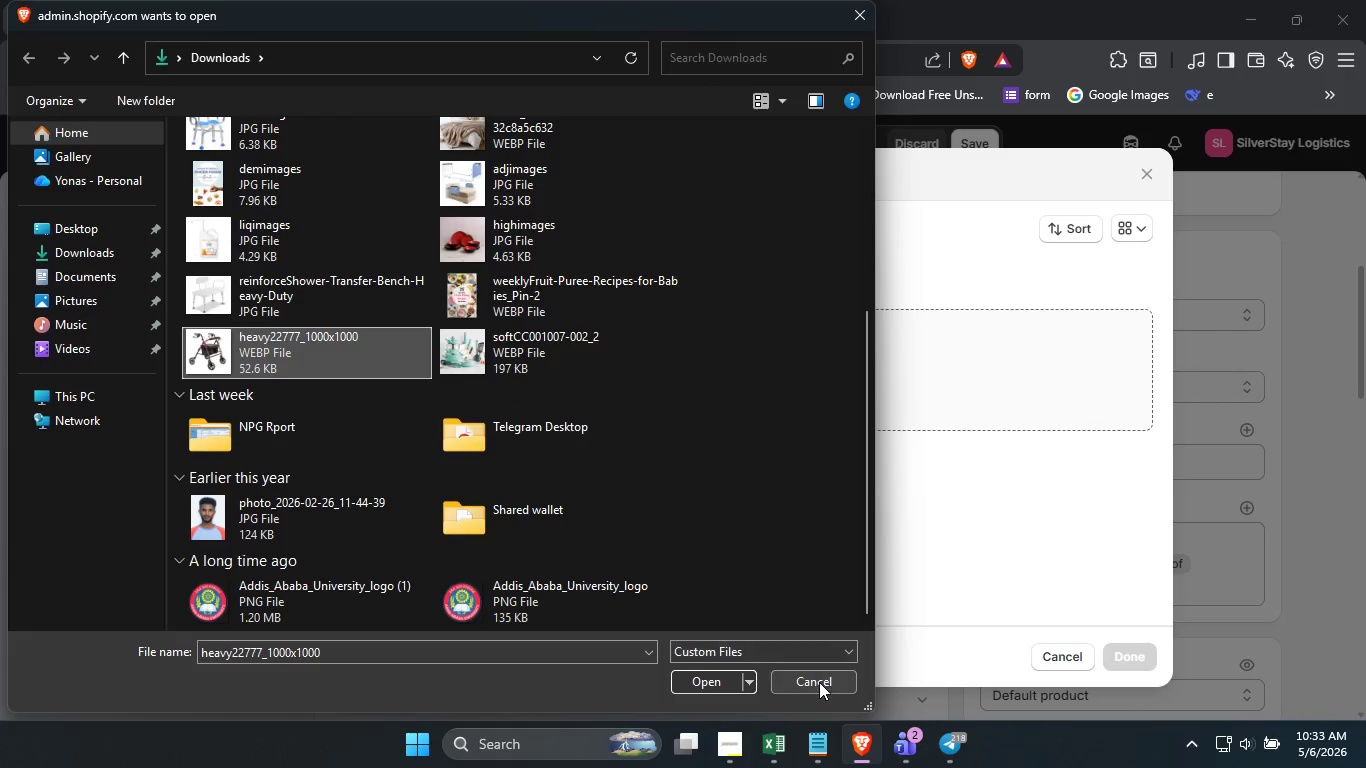 
left_click([819, 682])
 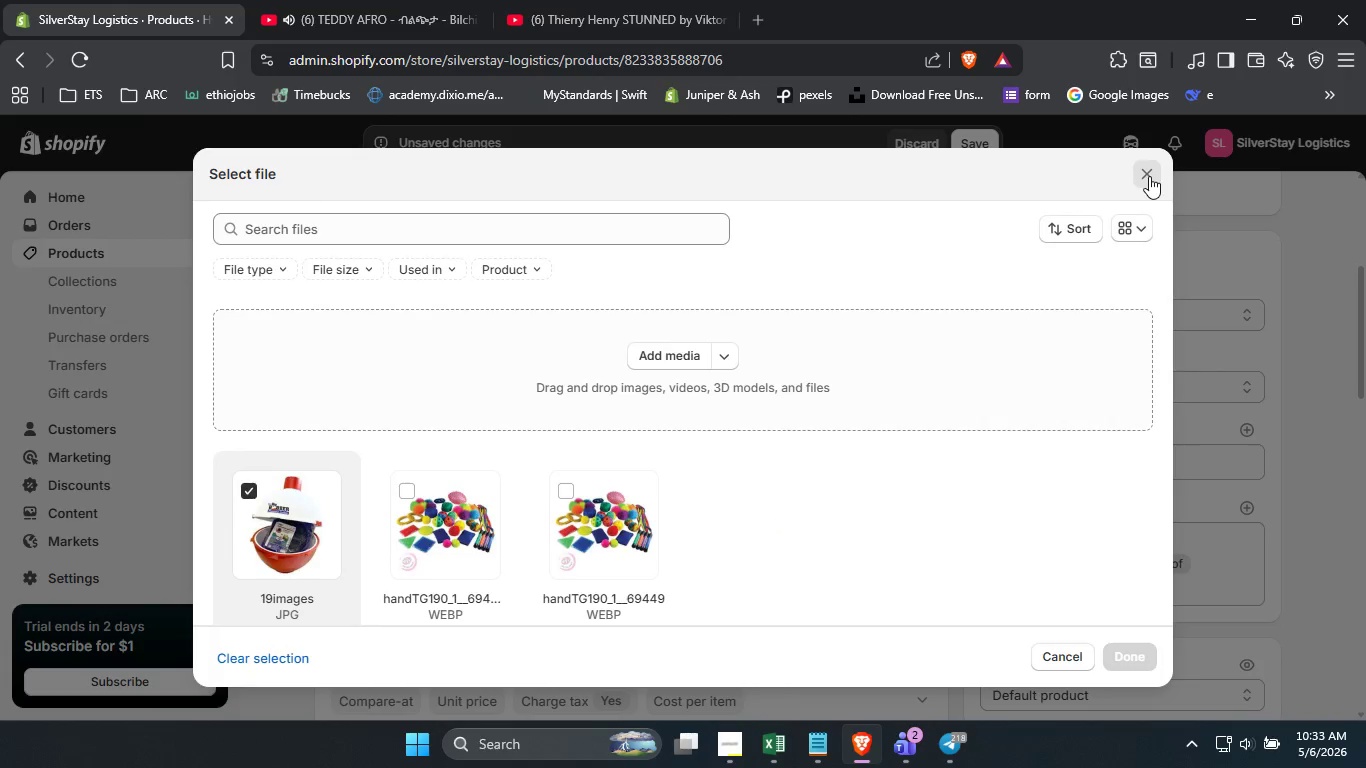 
left_click([1149, 176])
 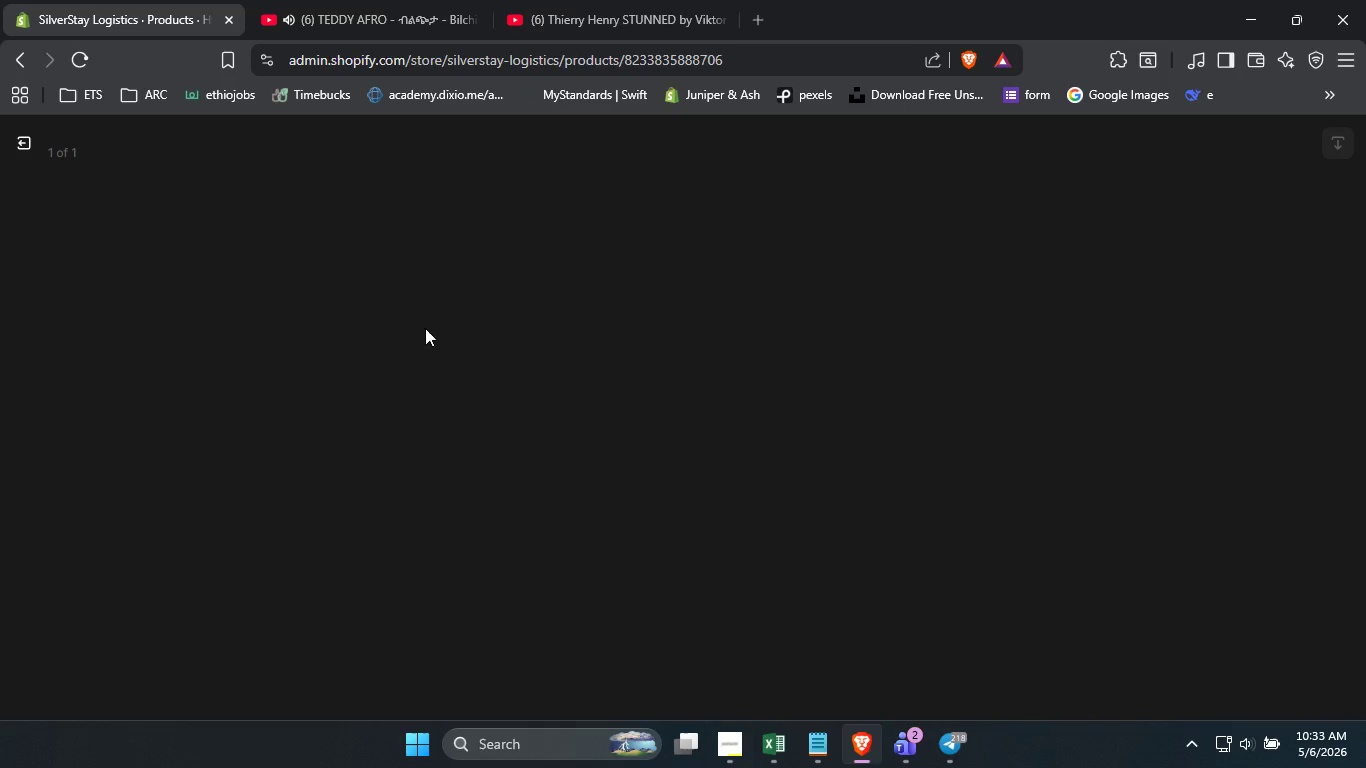 
left_click([425, 328])
 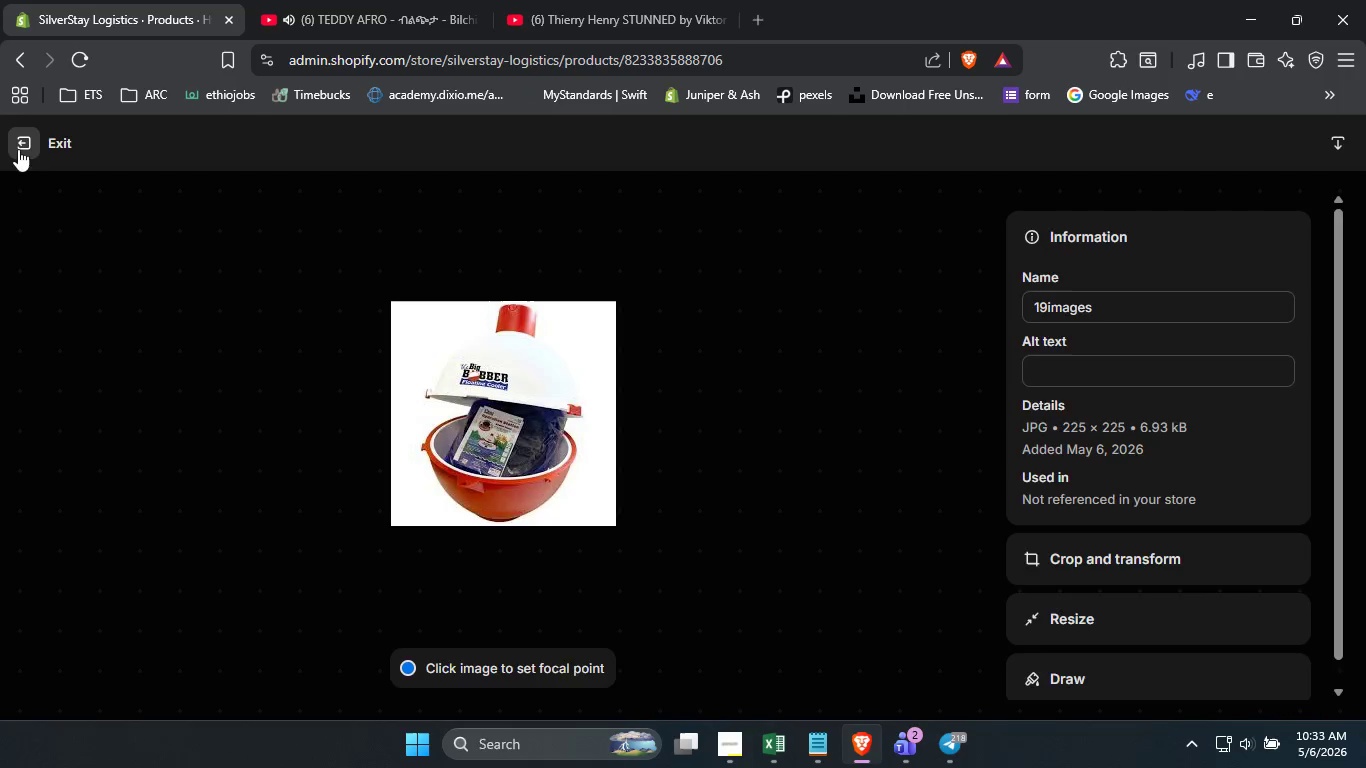 
left_click([18, 149])
 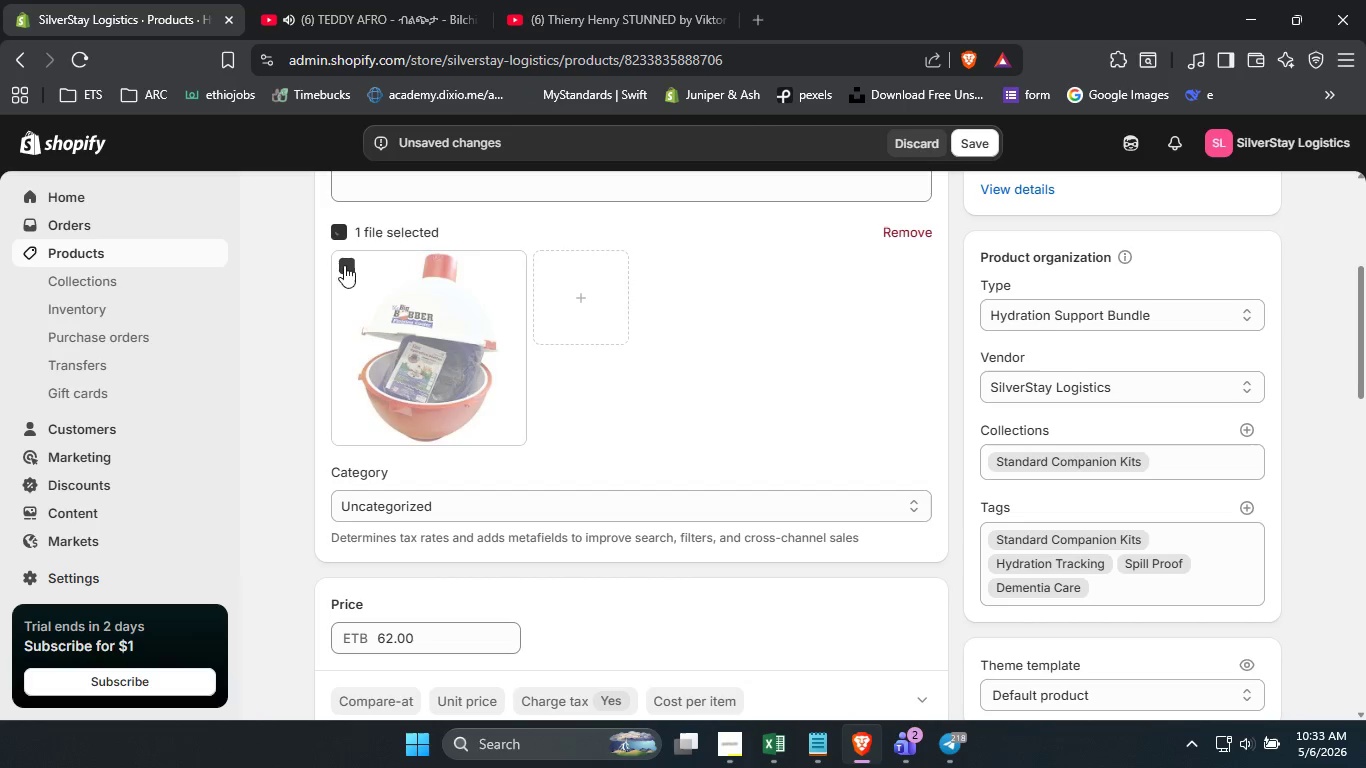 
left_click([344, 266])
 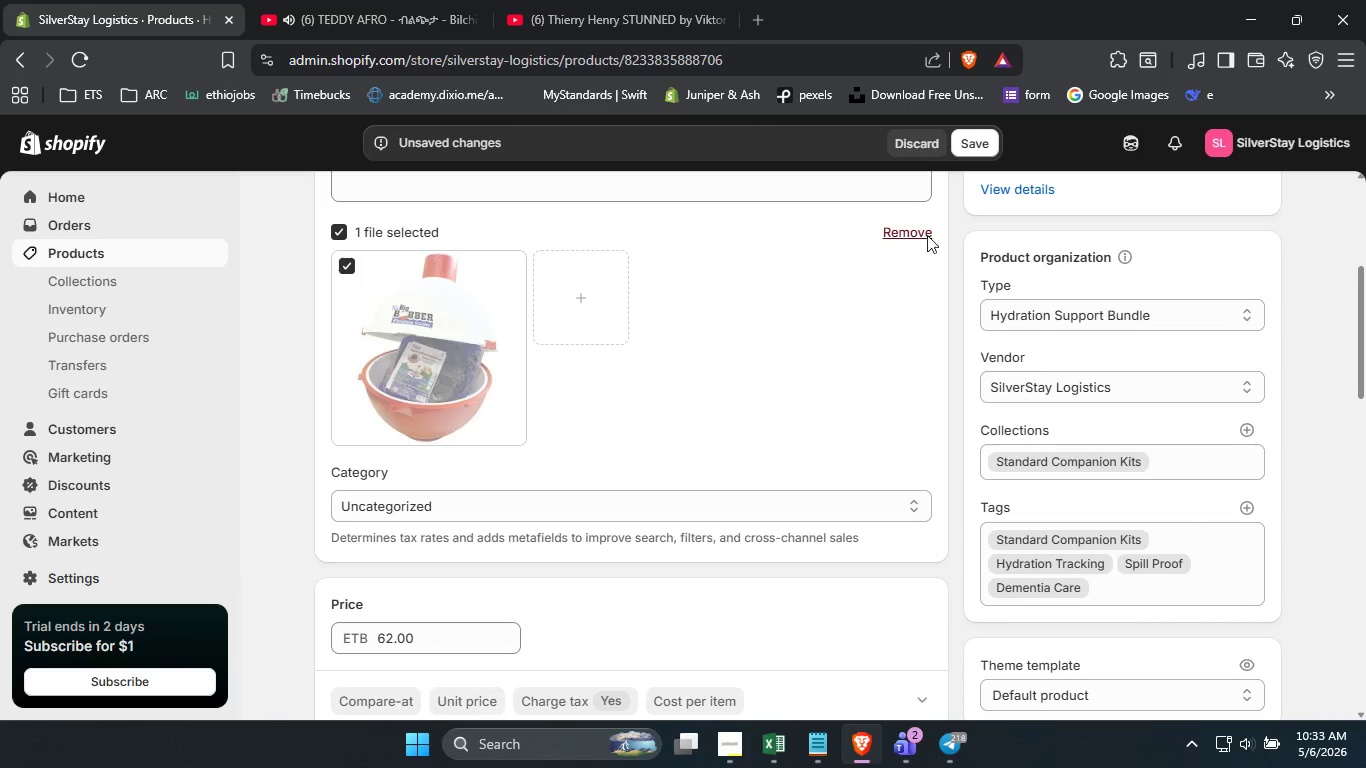 
left_click([927, 235])
 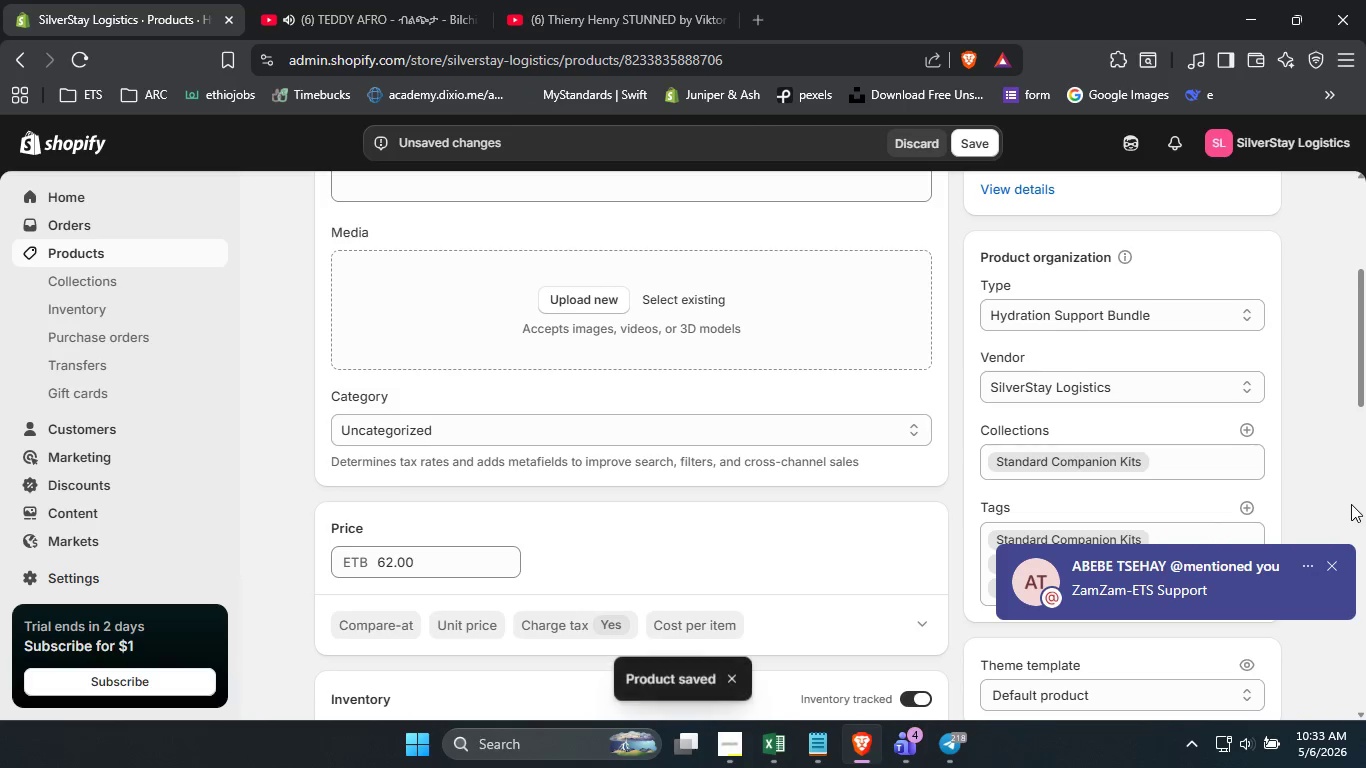 
wait(6.75)
 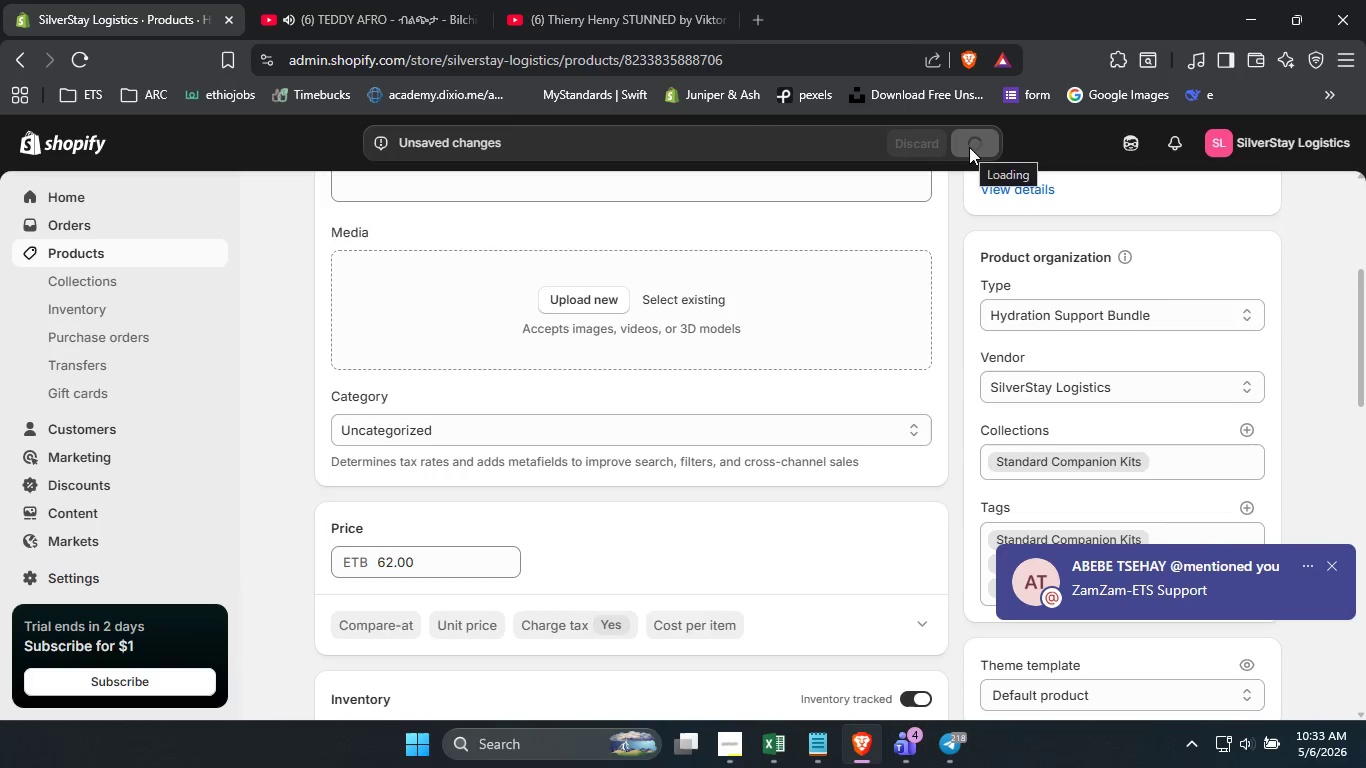 
left_click([1331, 561])
 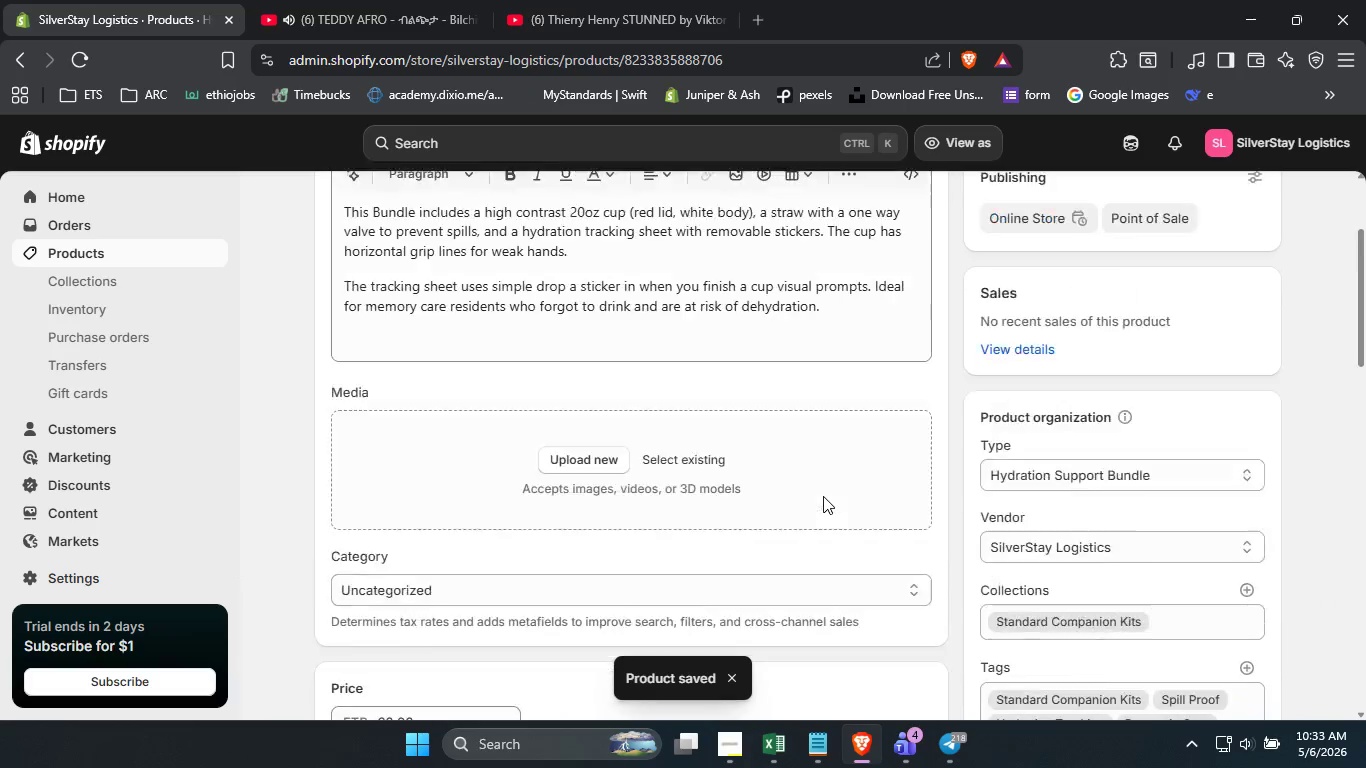 
scroll: coordinate [823, 496], scroll_direction: up, amount: 3.0
 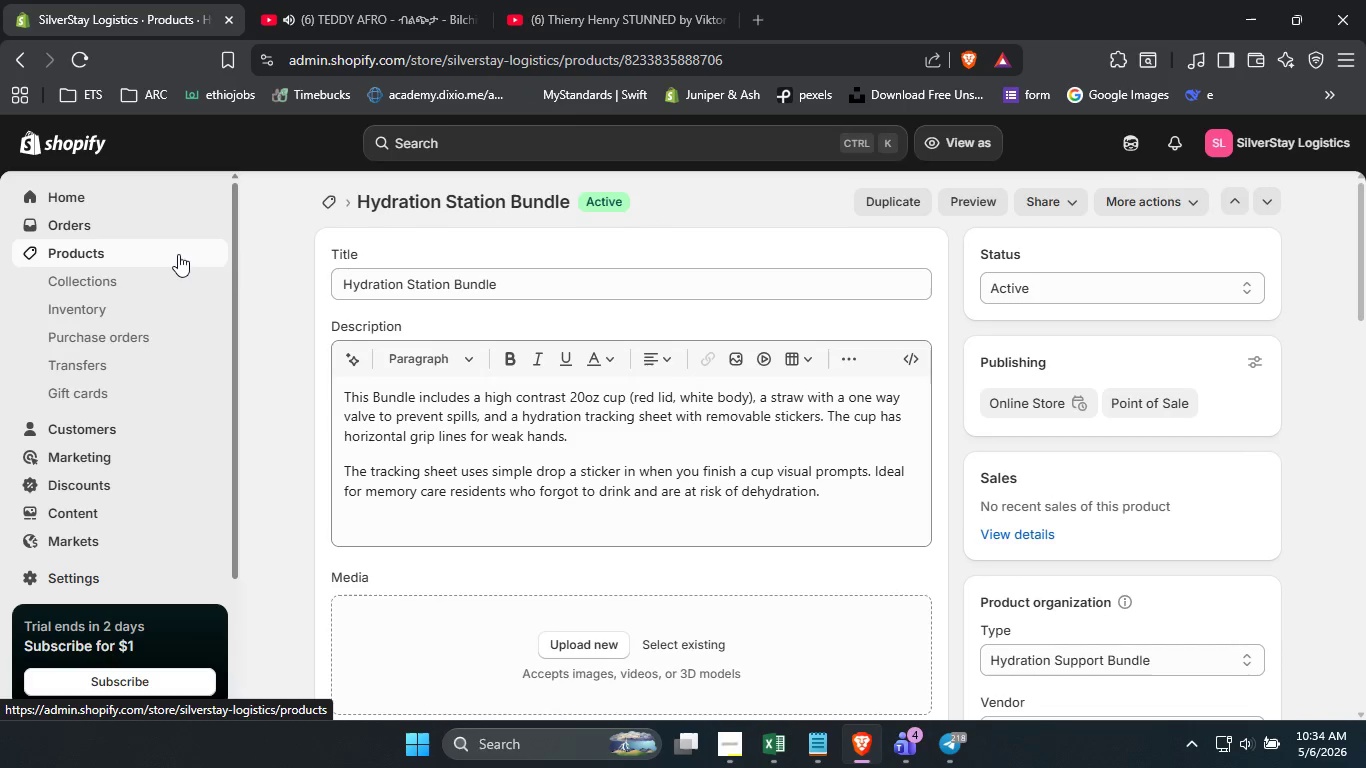 
left_click([178, 254])
 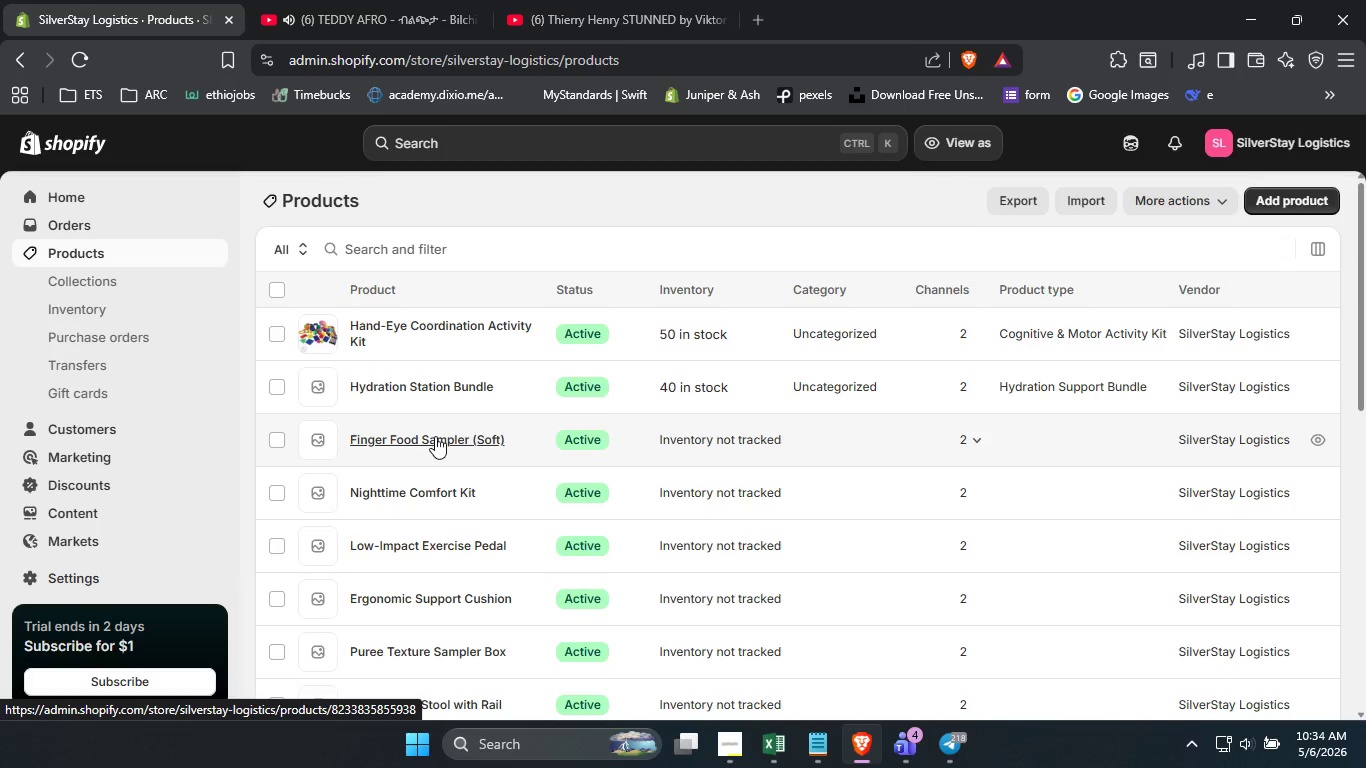 
left_click([435, 436])
 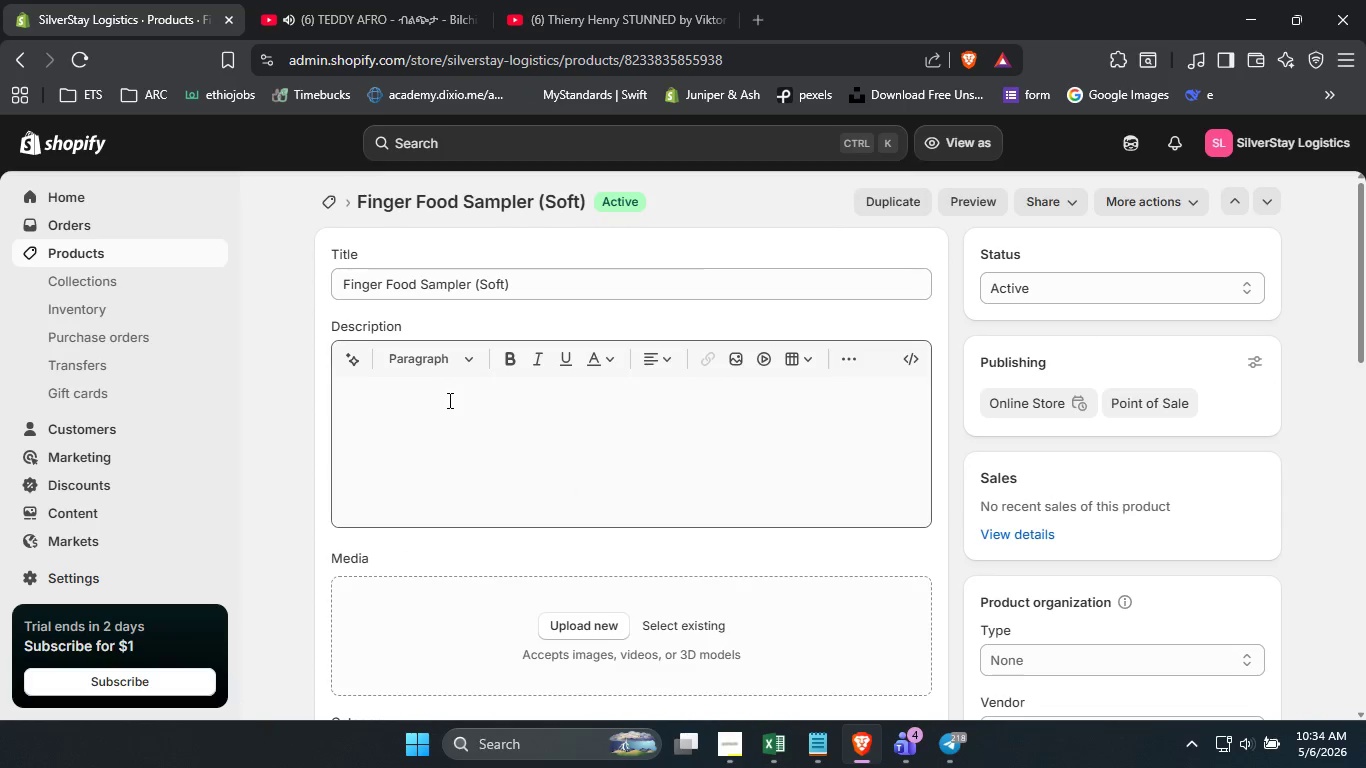 
left_click([449, 403])
 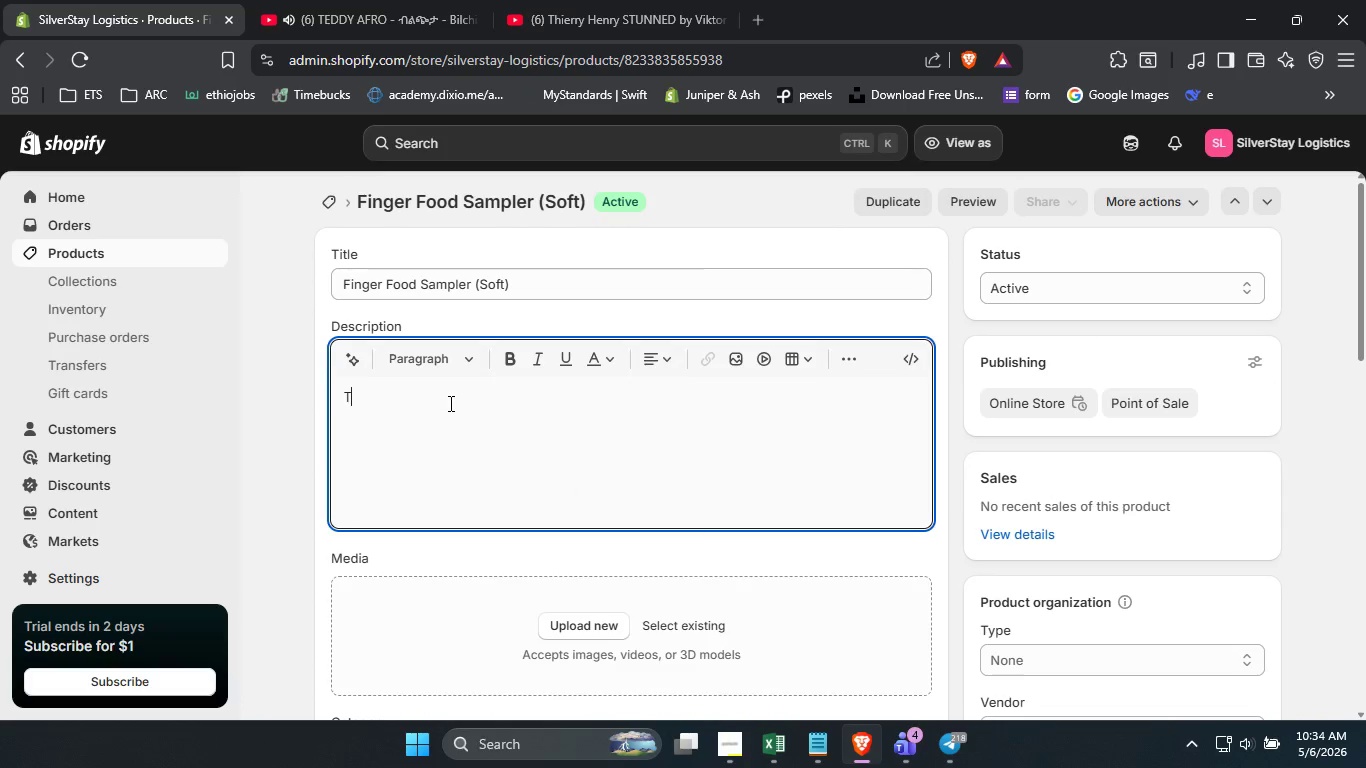 
type(This So)
key(Backspace)
key(Backspace)
type(soft finger )
 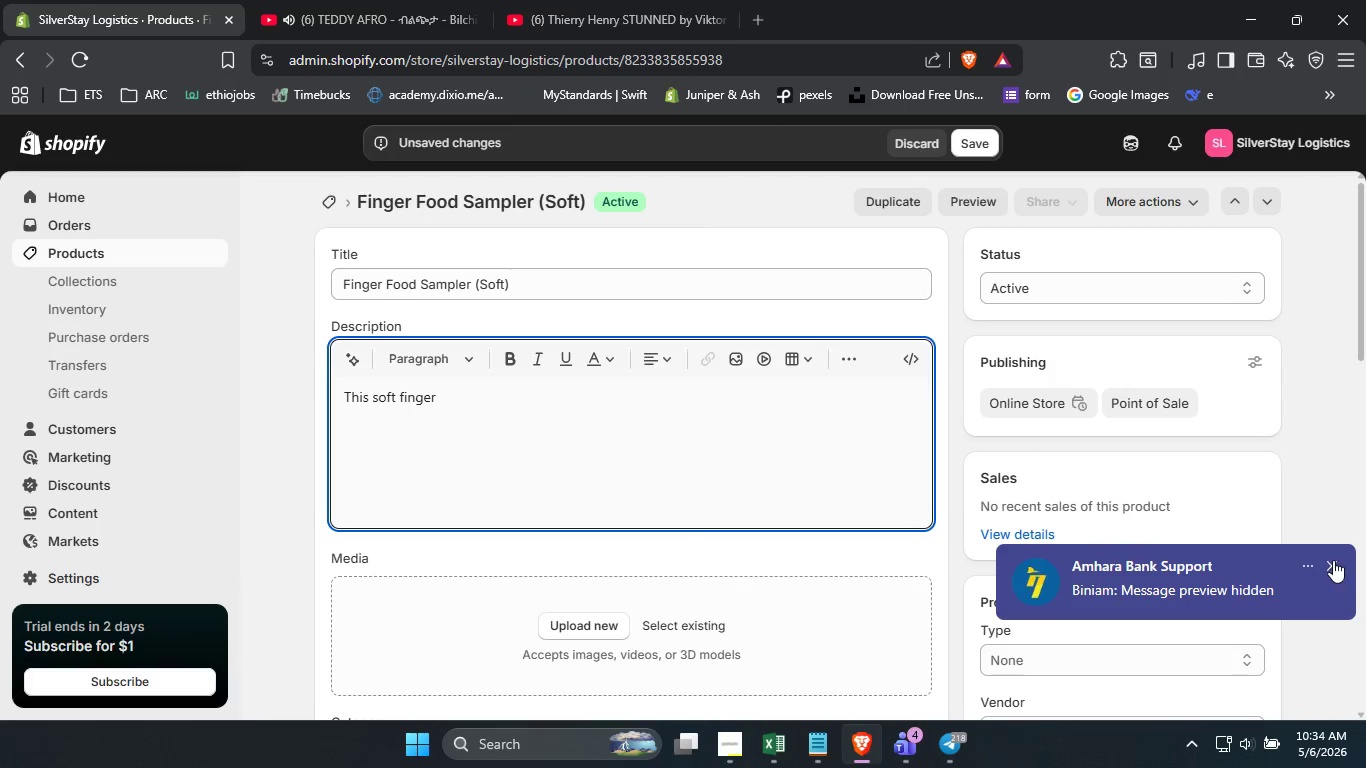 
left_click([1333, 560])
 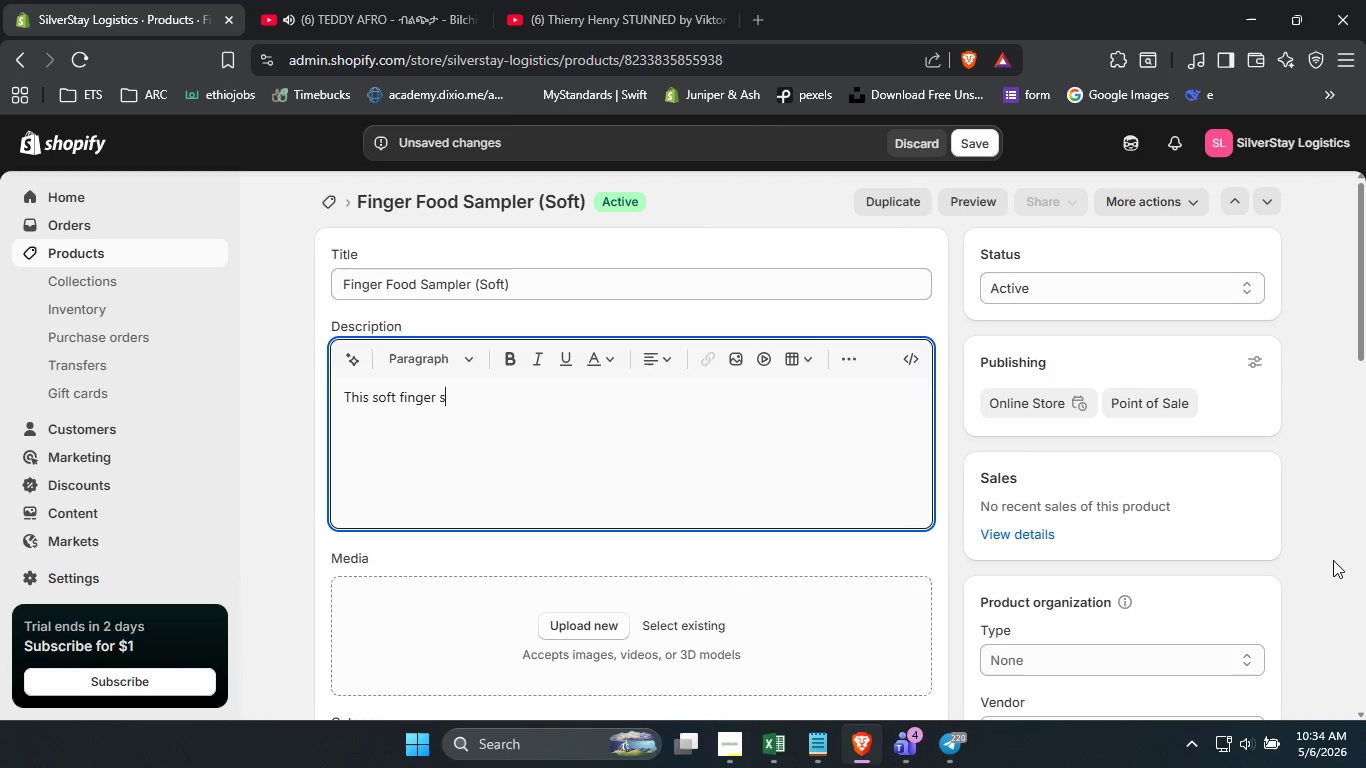 
type(sampler includes 20 bit )
key(Backspace)
type(e )
key(Backspace)
type(-sized items )
key(Backspace)
type(; soft banan )
key(Backspace)
type(a bits )
key(Backspace)
type(es)
key(Backspace)
key(Backspace)
key(Backspace)
type(es, pumpl)
key(Backspace)
type(kins mud)
key(Backspace)
type(ffins )
key(Backspace)
type(, cheese roll up )
key(Backspace)
type(s, and turkey meatballs all soft enough to smash with a fork but firm enough to pick up by hand )
key(Backspace)
type(.)
 